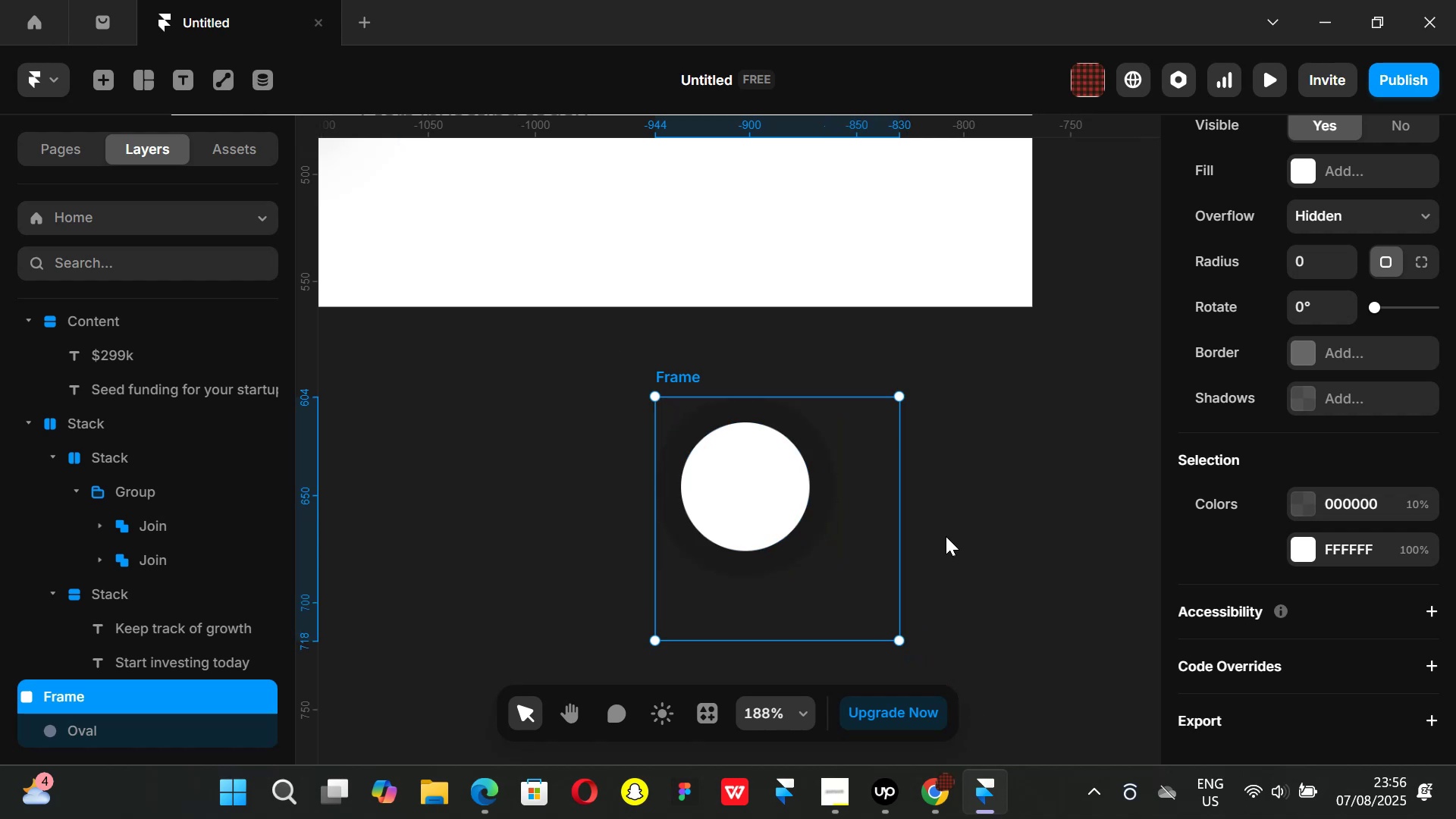 
key(Control+ControlLeft)
 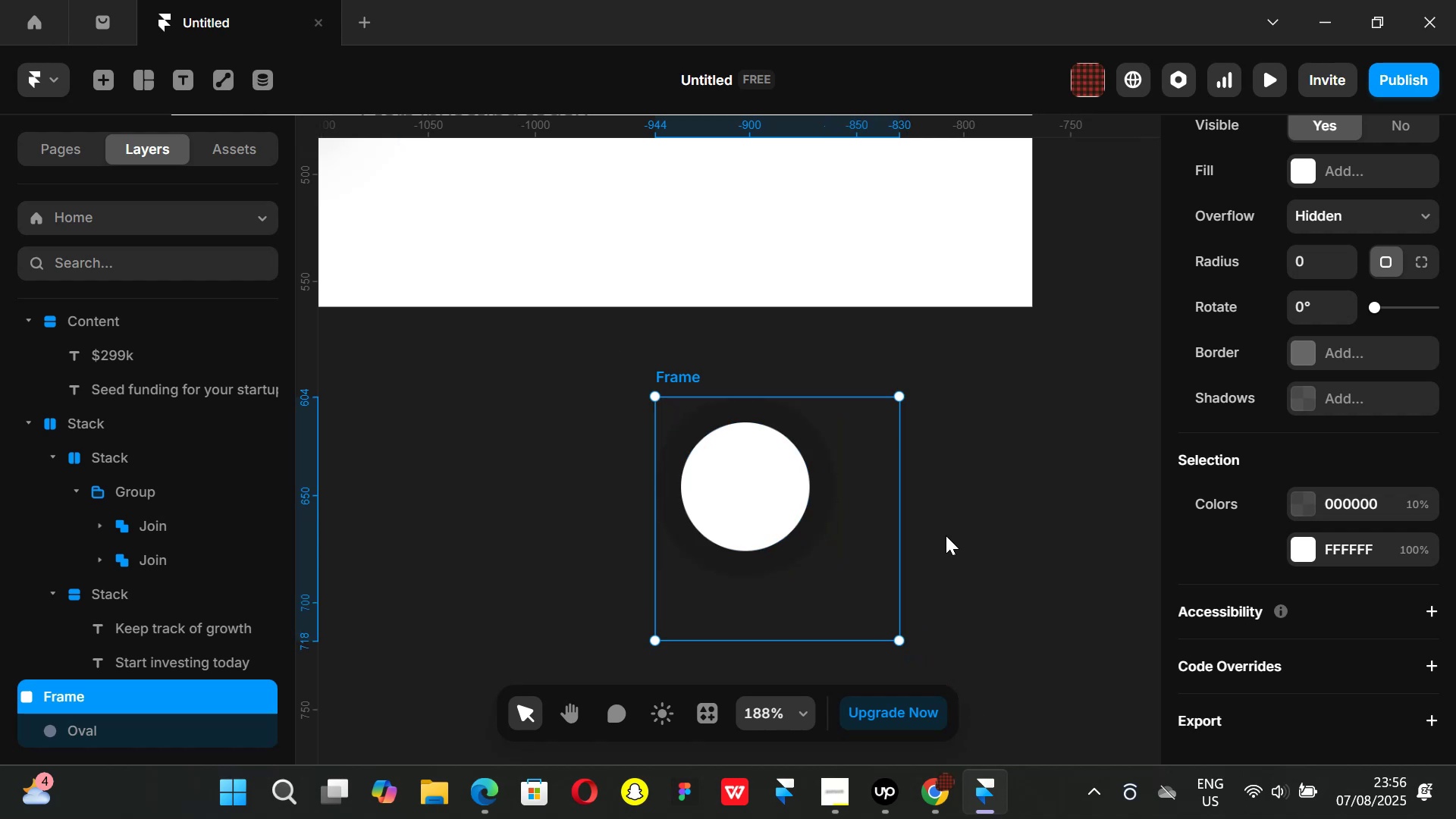 
key(Control+Z)
 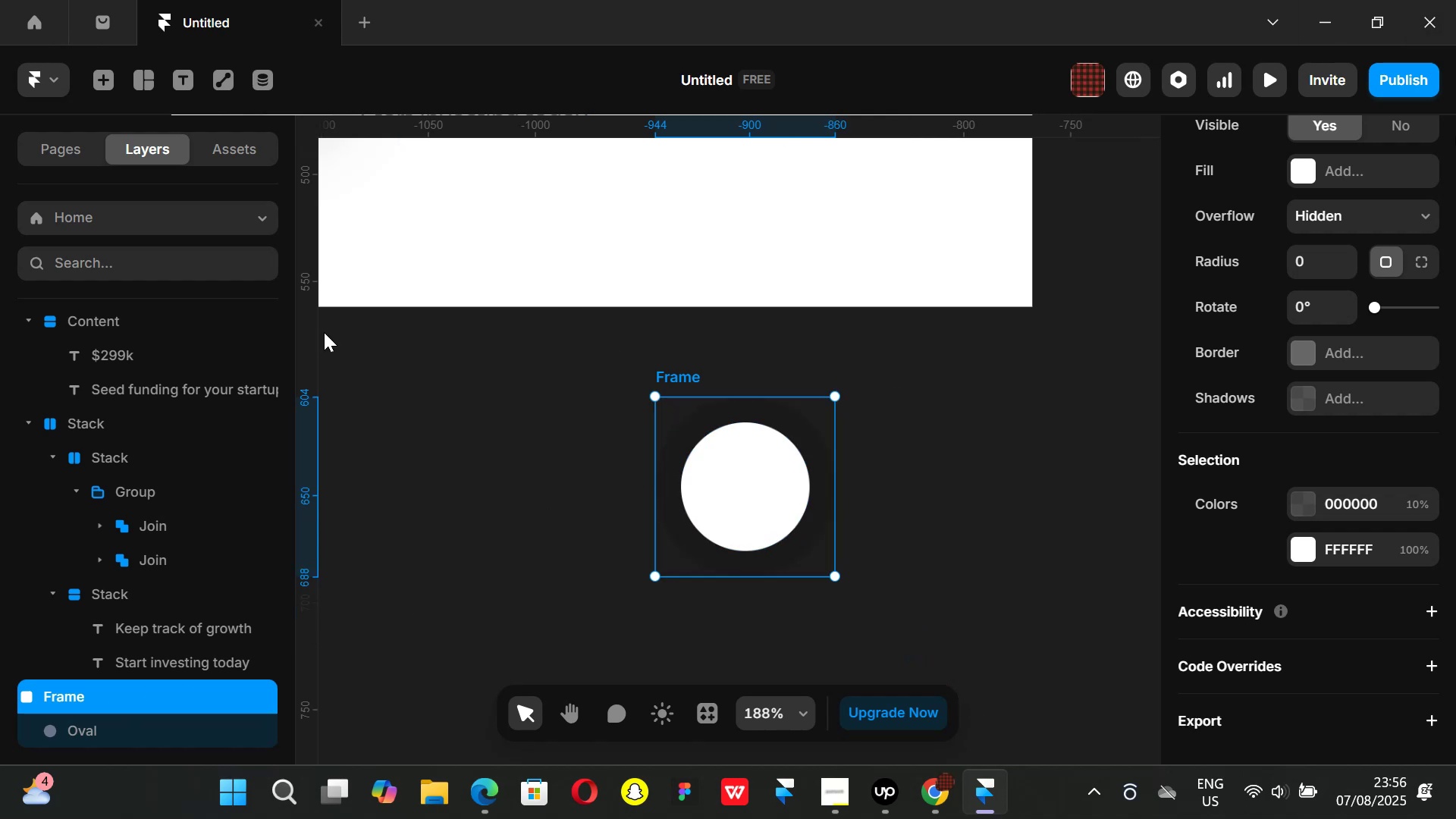 
scroll: coordinate [118, 648], scroll_direction: down, amount: 2.0
 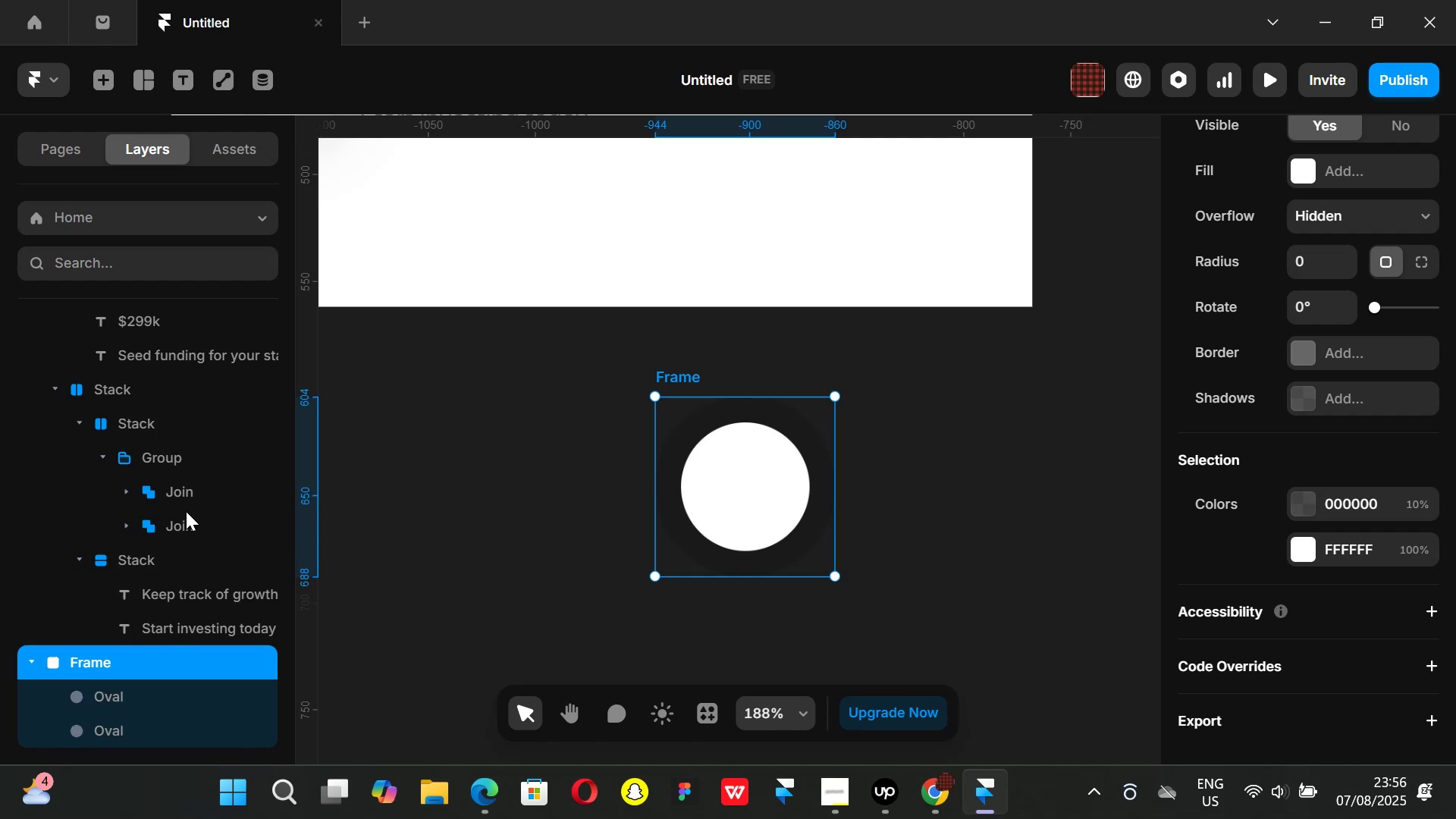 
left_click([586, 446])
 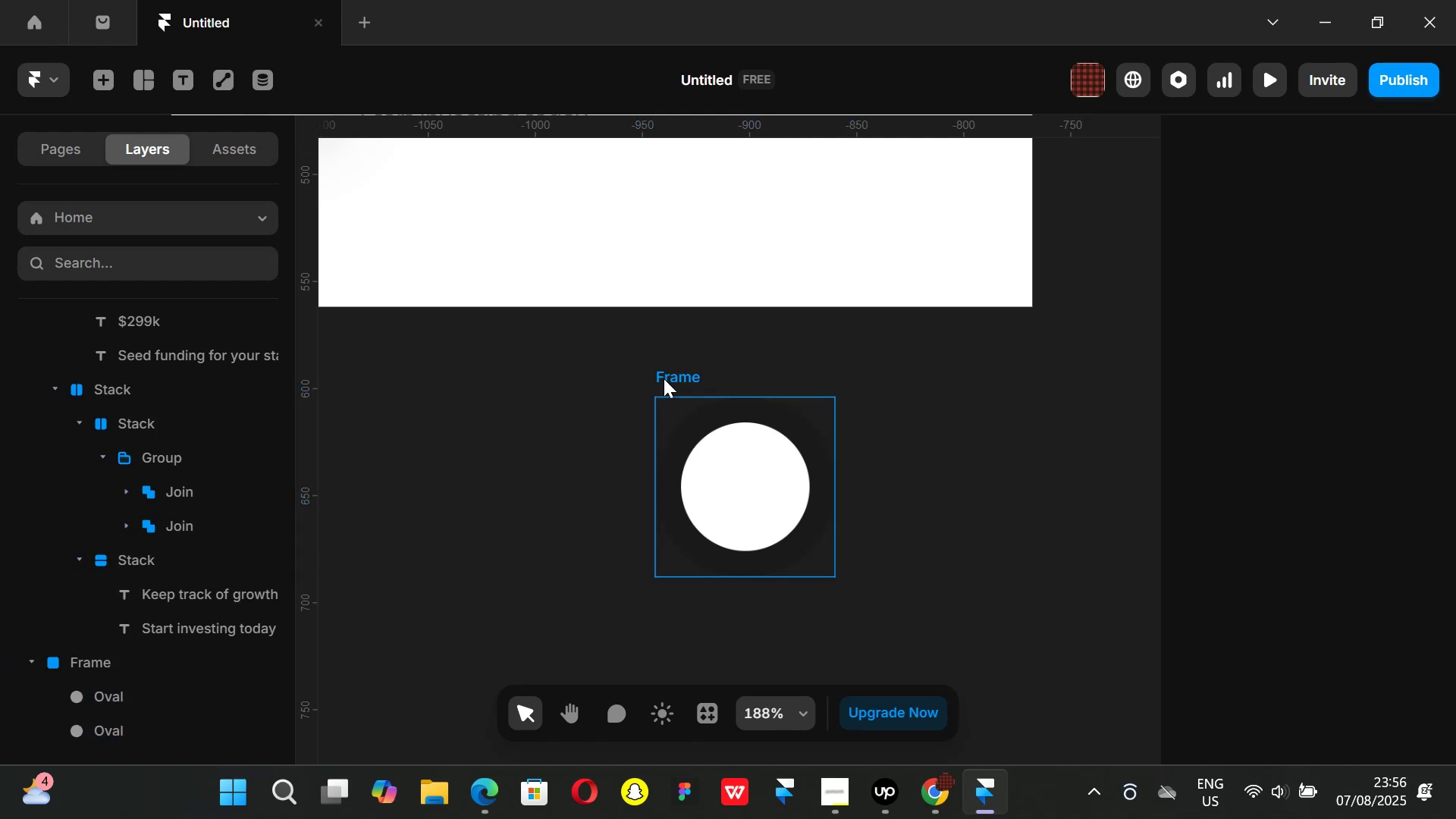 
left_click([664, 378])
 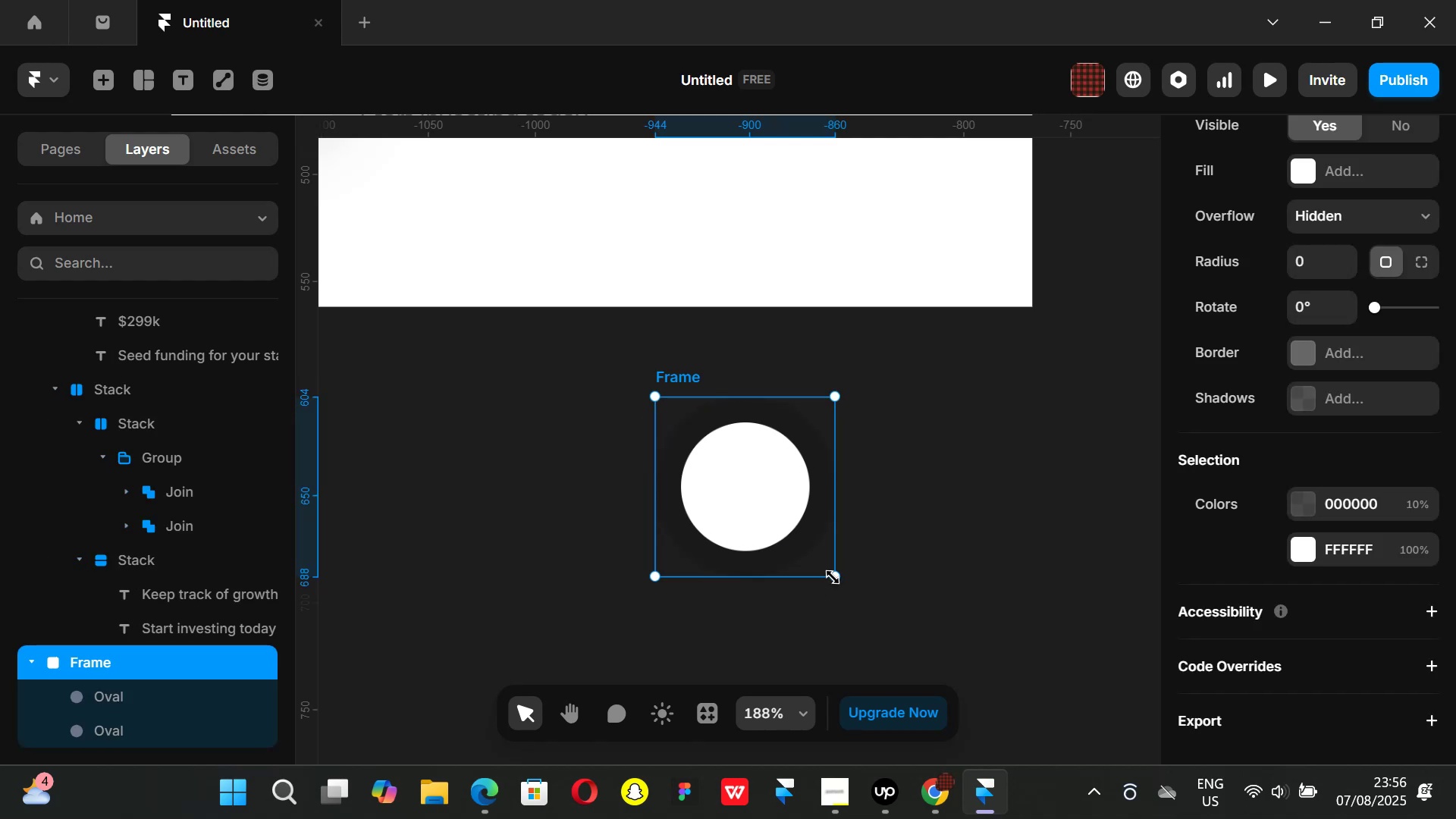 
hold_key(key=ShiftLeft, duration=0.65)
left_click_drag(start_coordinate=[833, 576], to_coordinate=[879, 616])
 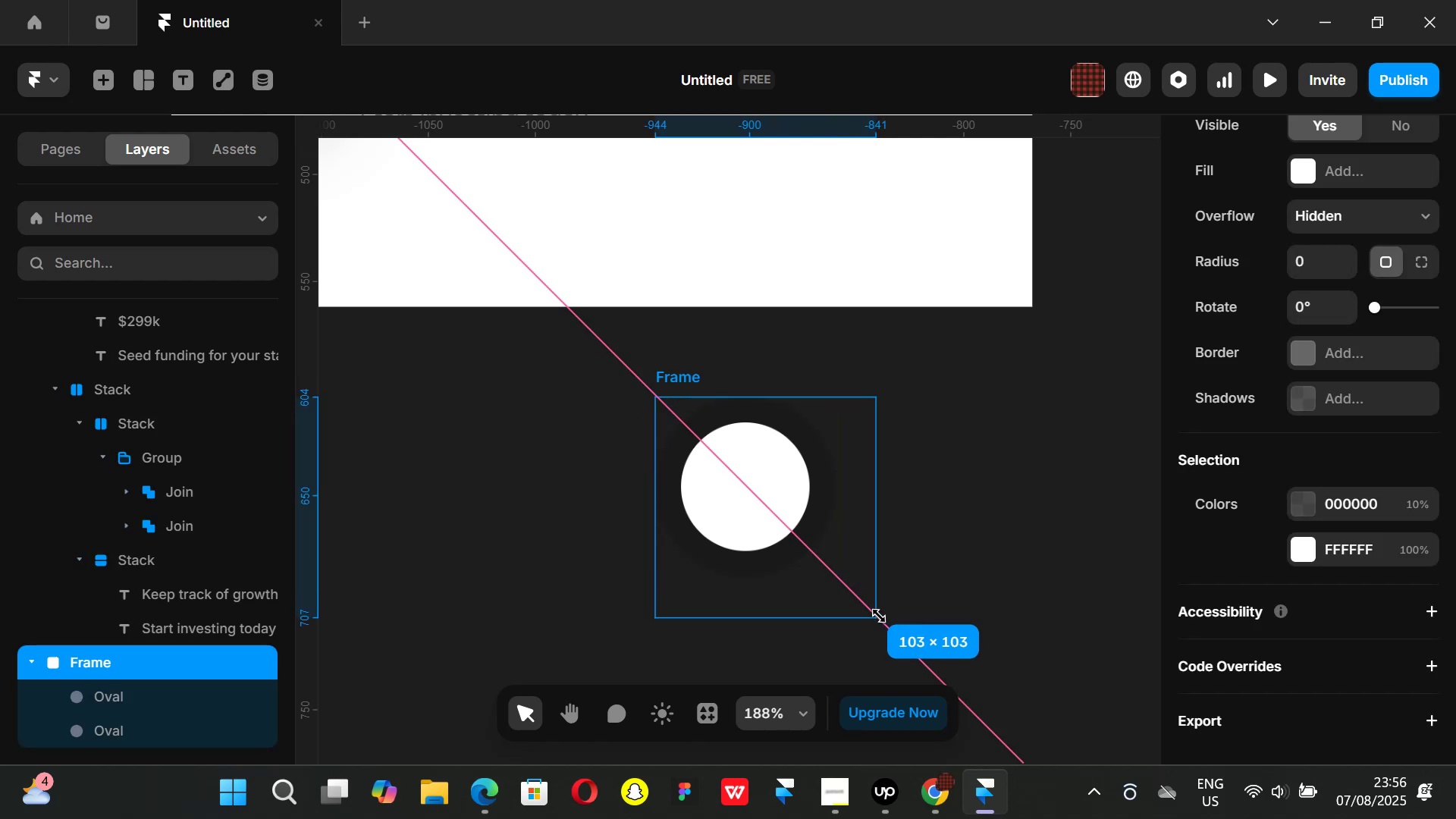 
key(Control+ControlLeft)
 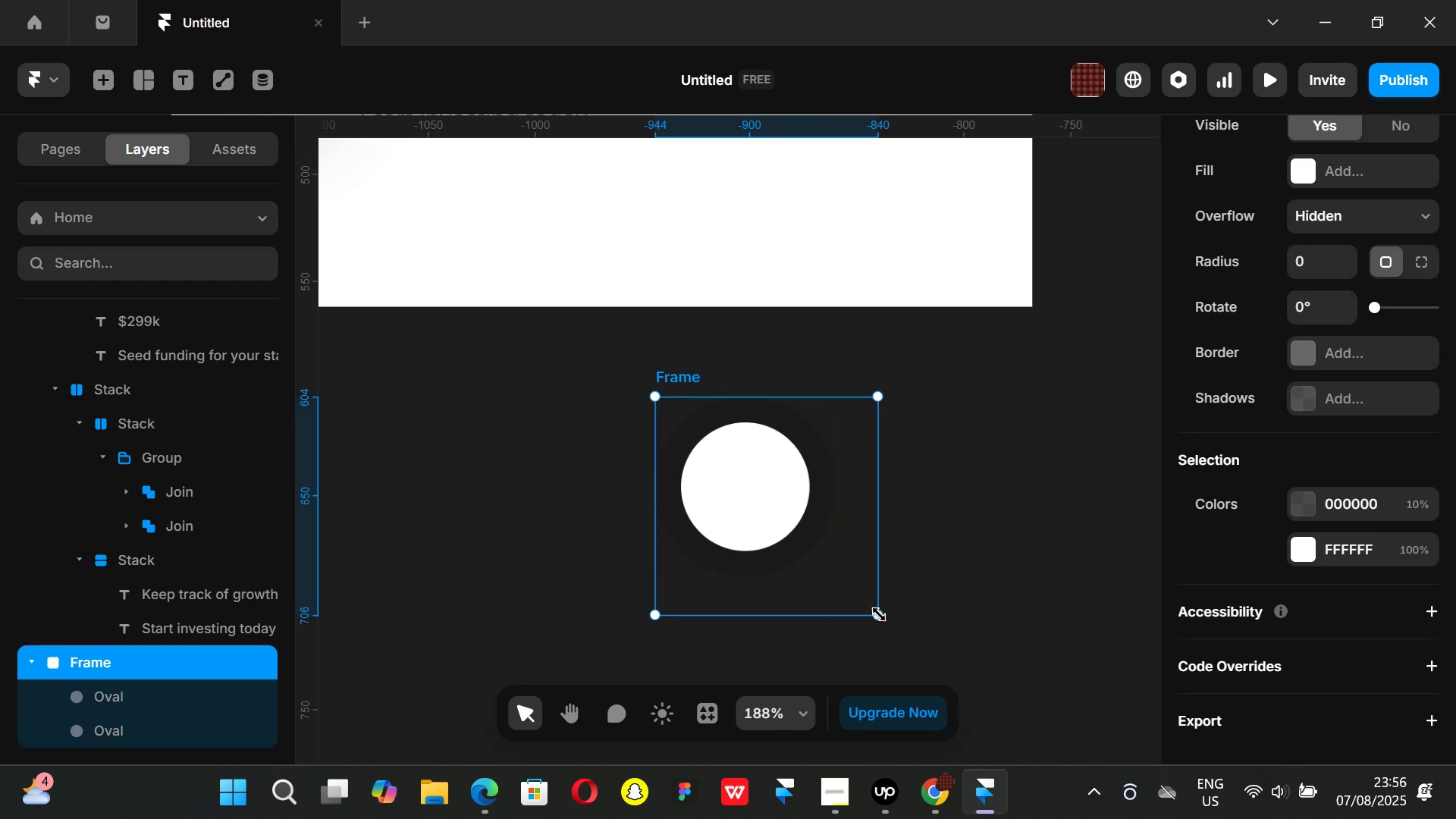 
key(Control+Z)
 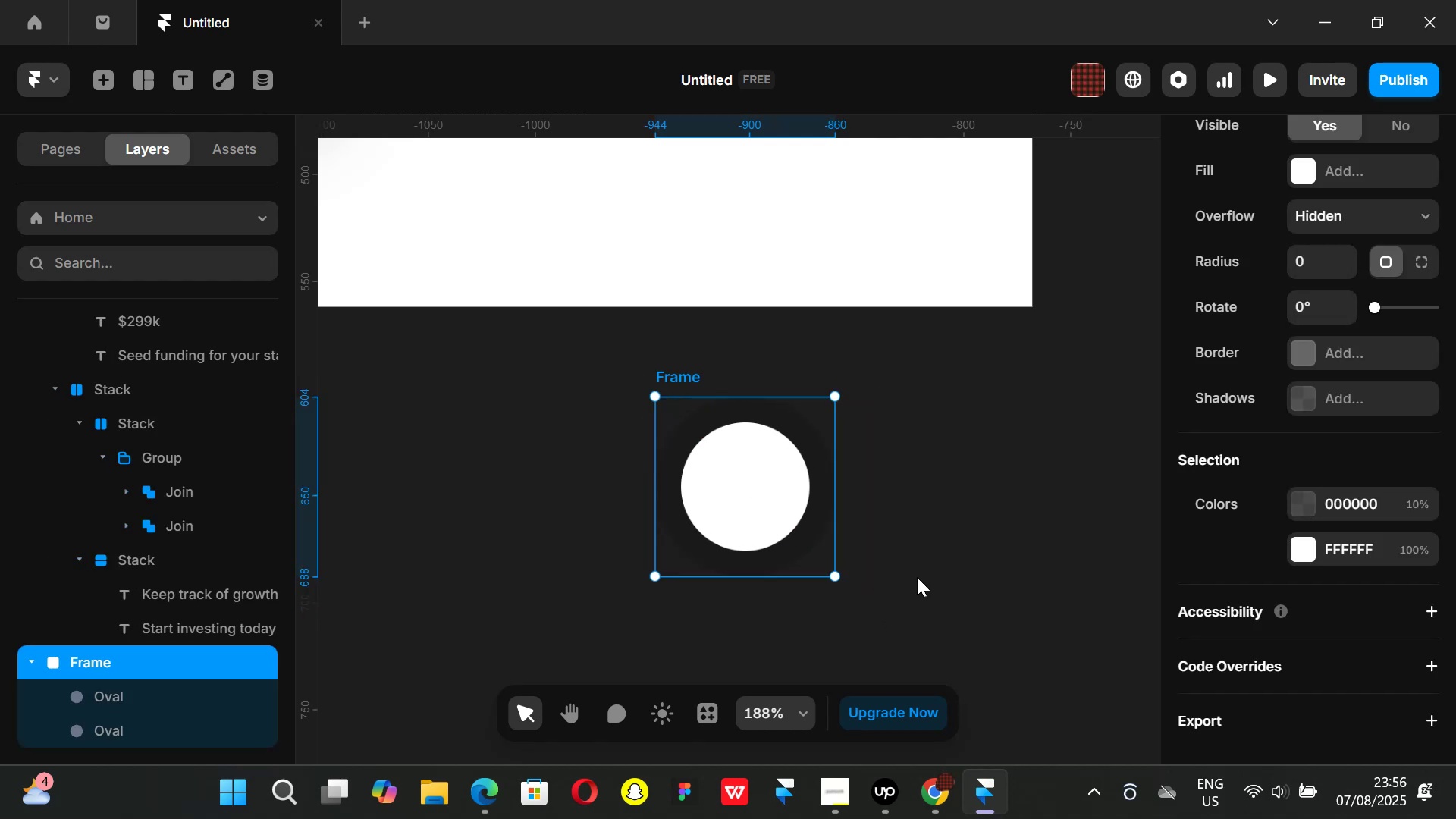 
key(K)
 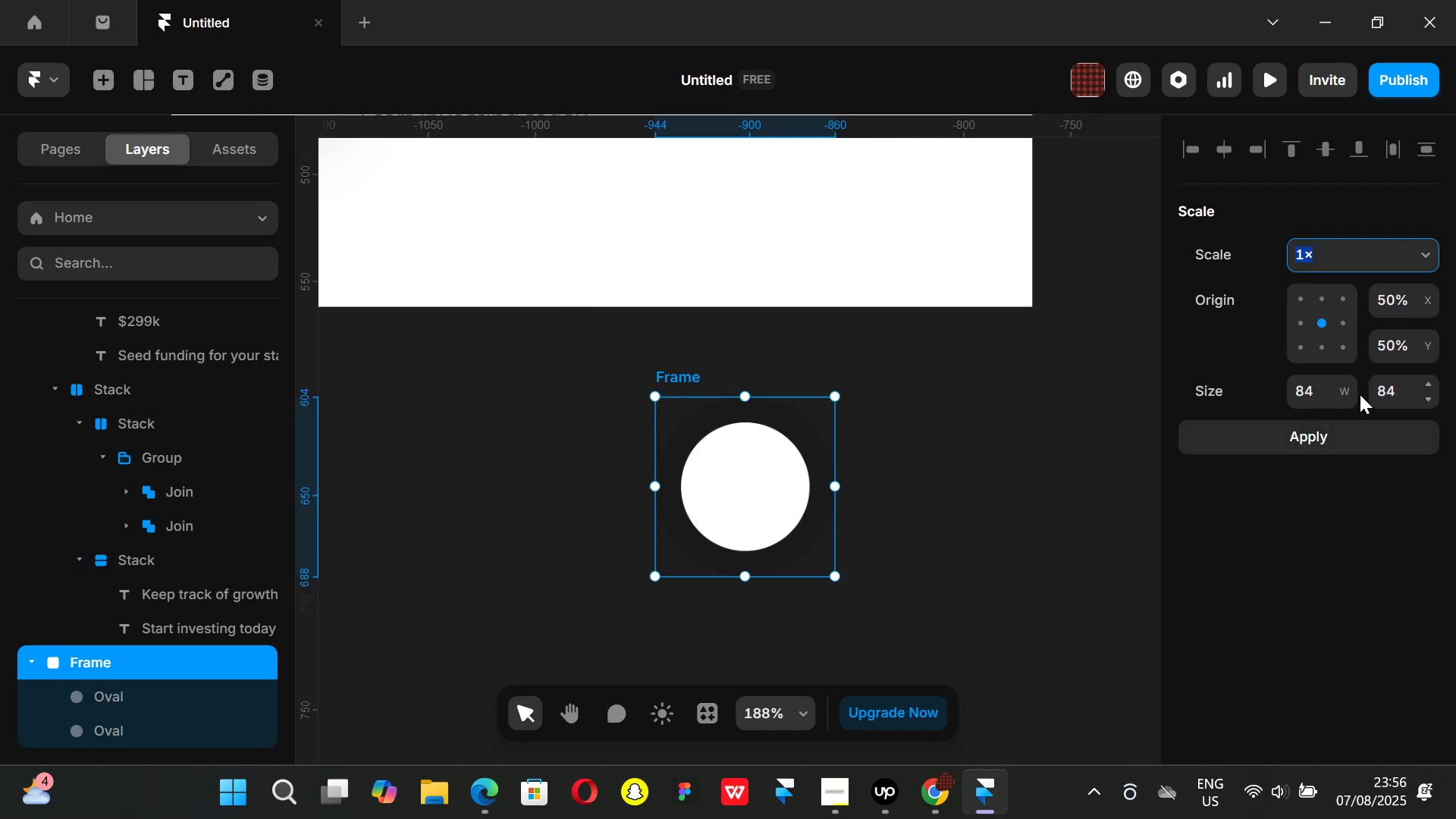 
left_click_drag(start_coordinate=[1351, 397], to_coordinate=[1348, 337])
 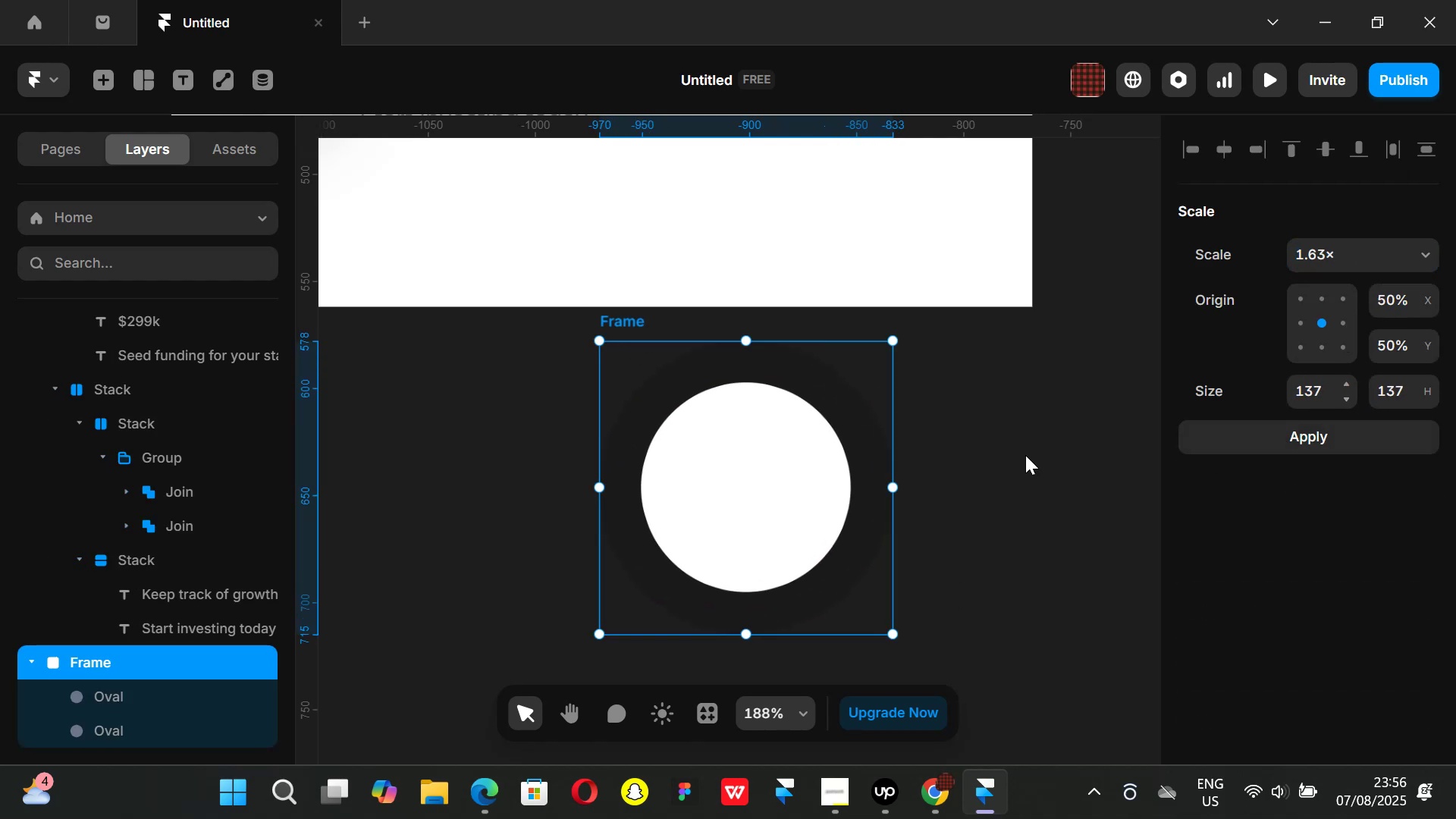 
hold_key(key=ControlLeft, duration=0.79)
scroll: coordinate [1025, 466], scroll_direction: down, amount: 4.0
 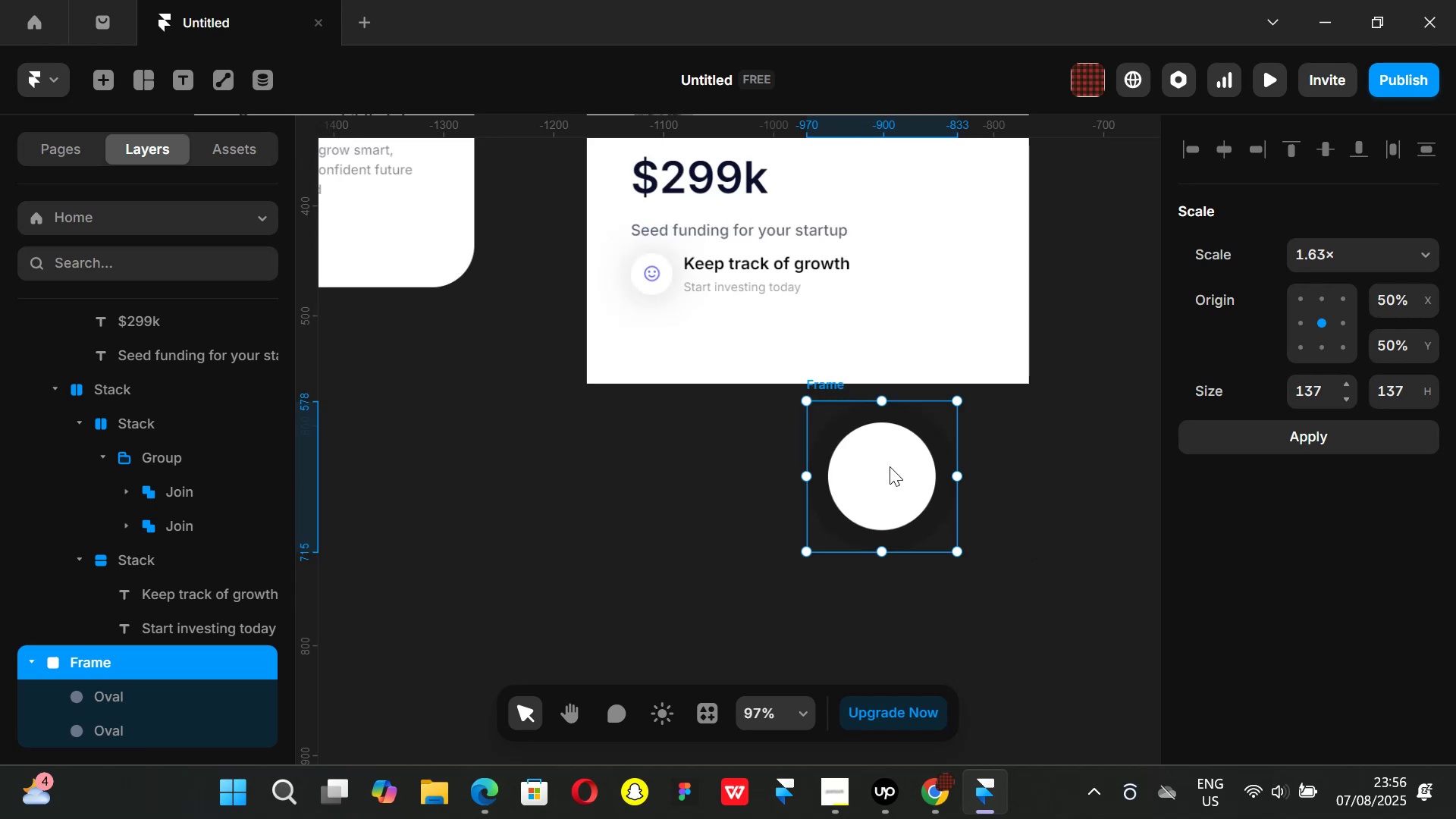 
left_click_drag(start_coordinate=[890, 479], to_coordinate=[874, 467])
 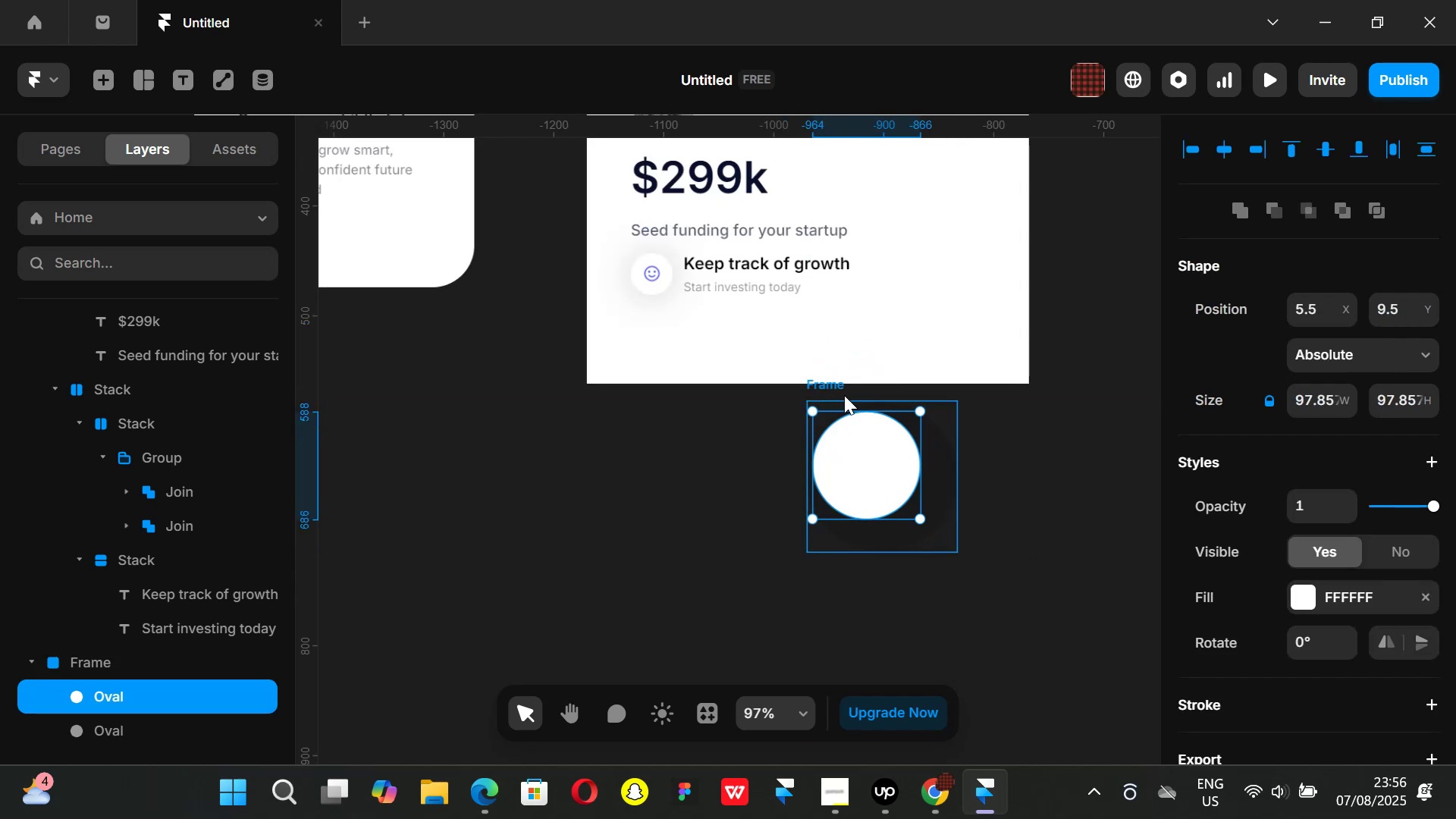 
key(Control+ControlLeft)
 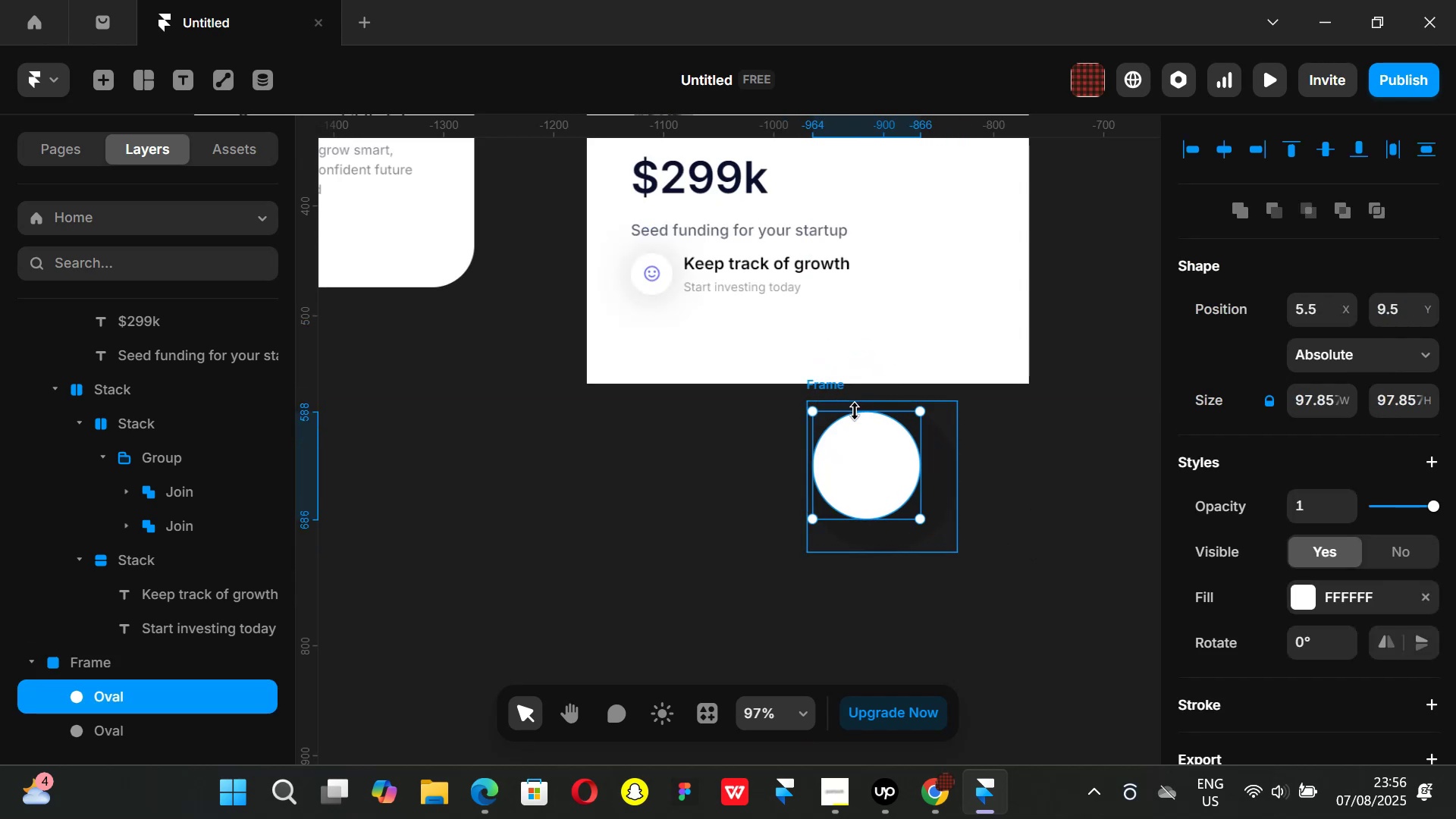 
key(Control+Z)
 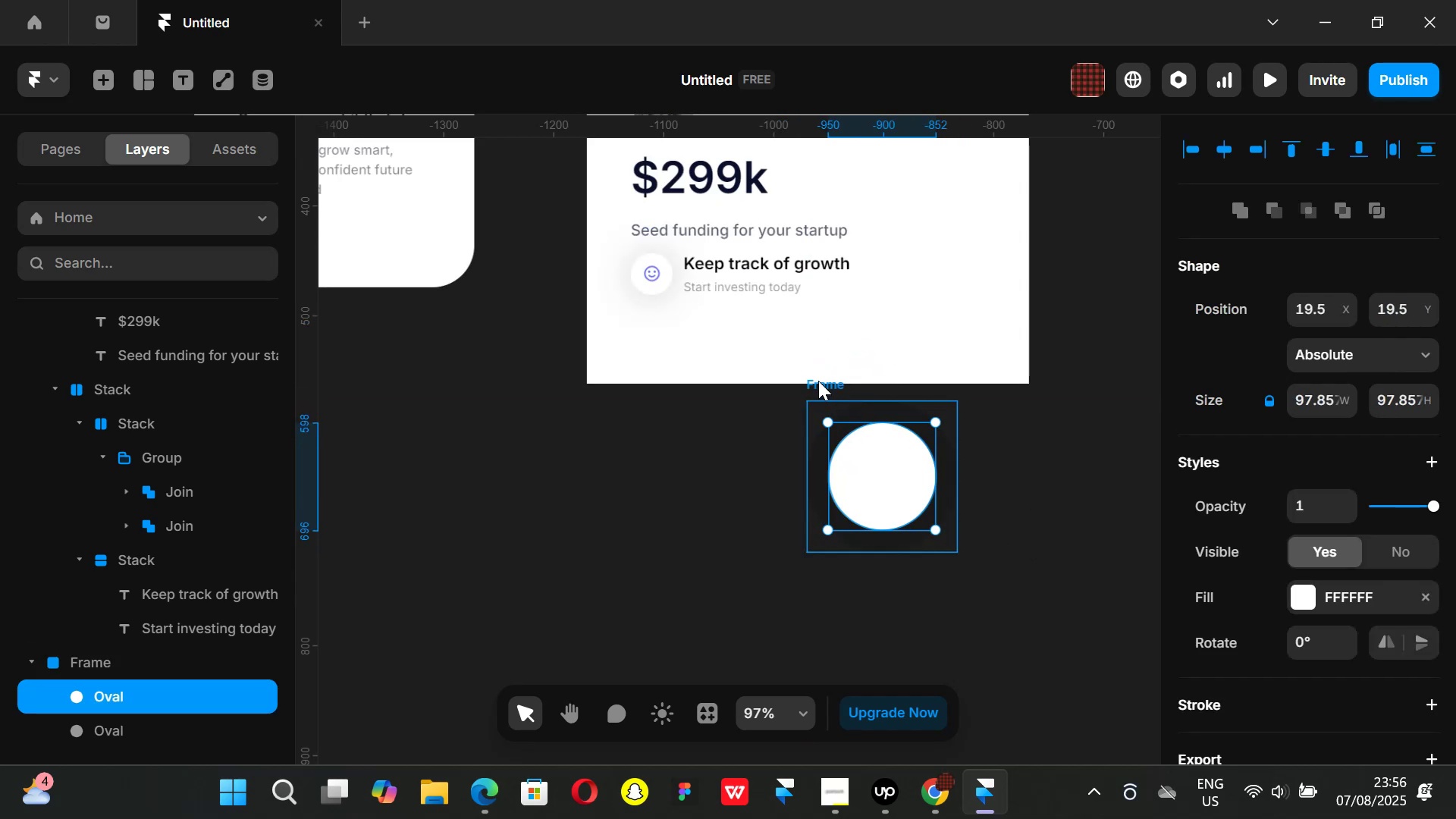 
left_click([818, 381])
 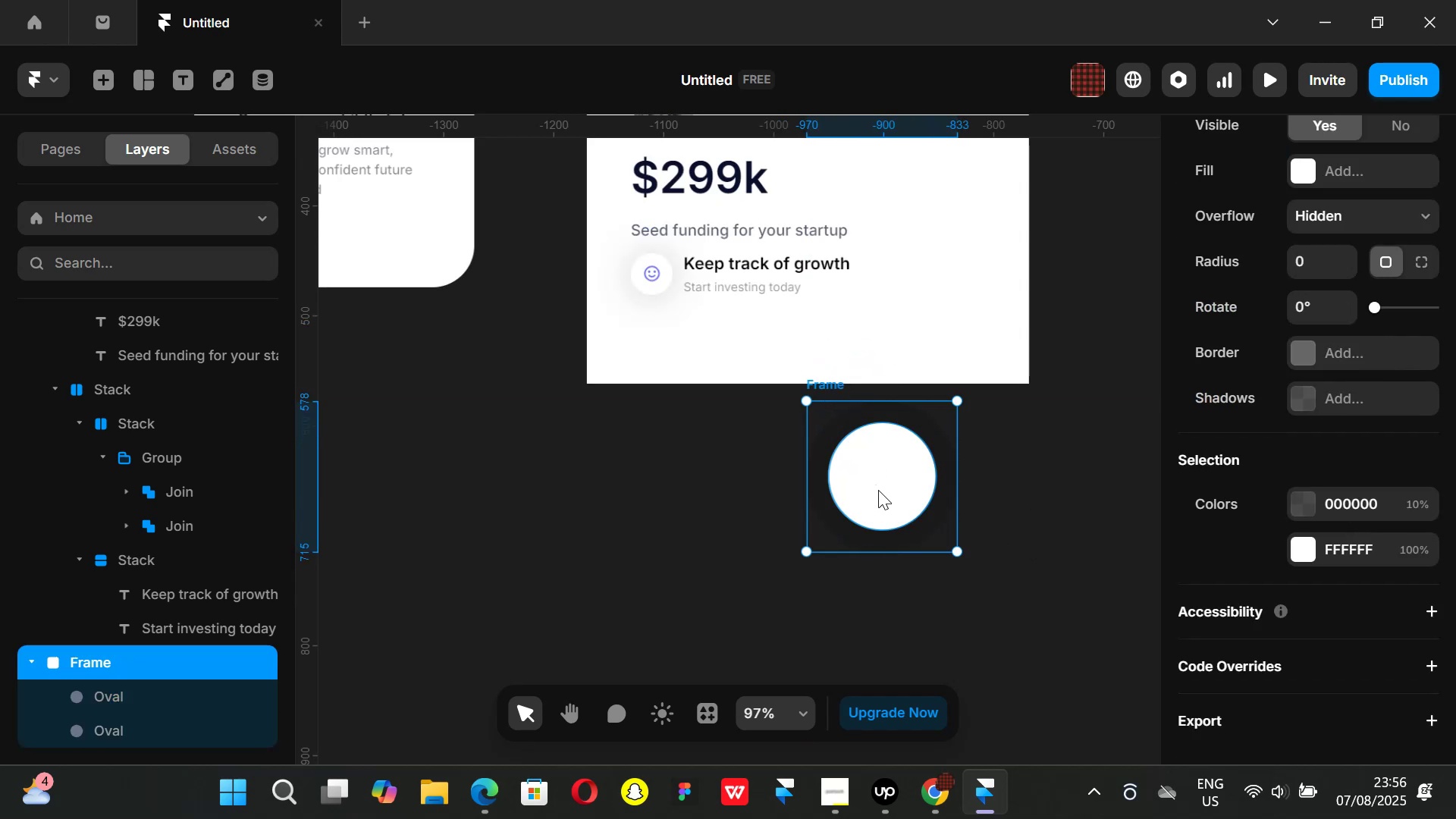 
left_click_drag(start_coordinate=[880, 492], to_coordinate=[820, 376])
 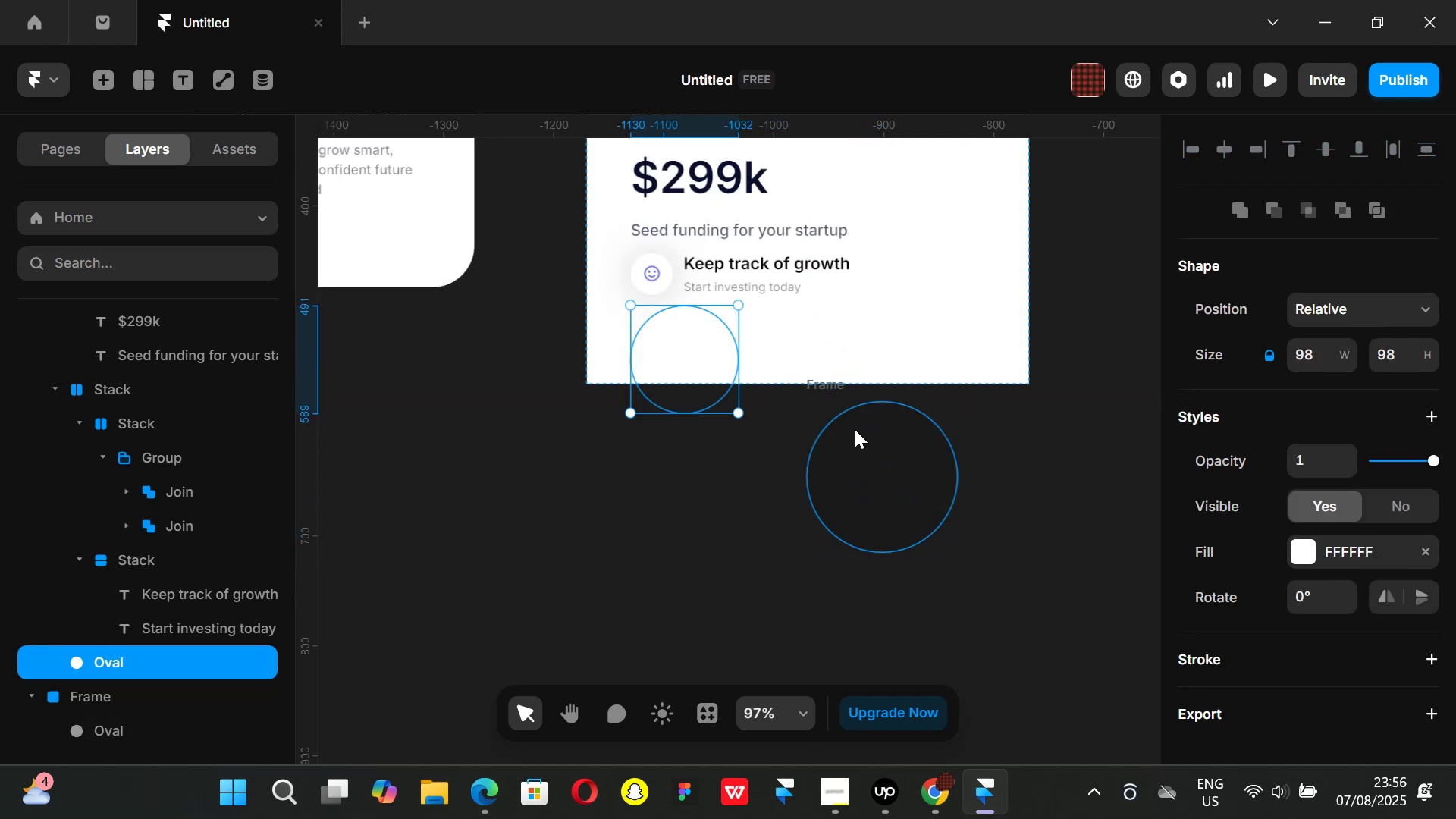 
key(Control+ControlLeft)
 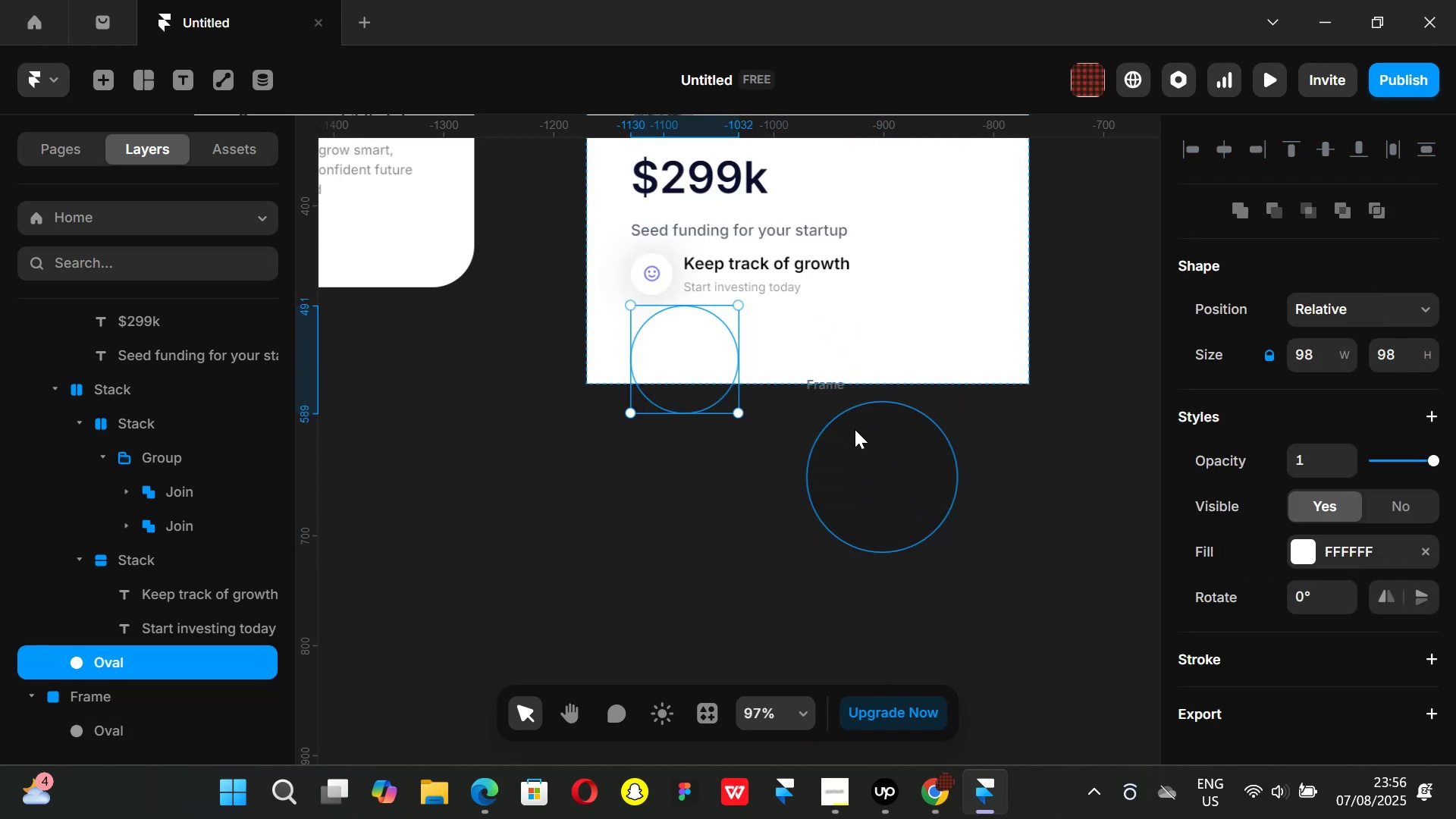 
key(Control+Z)
 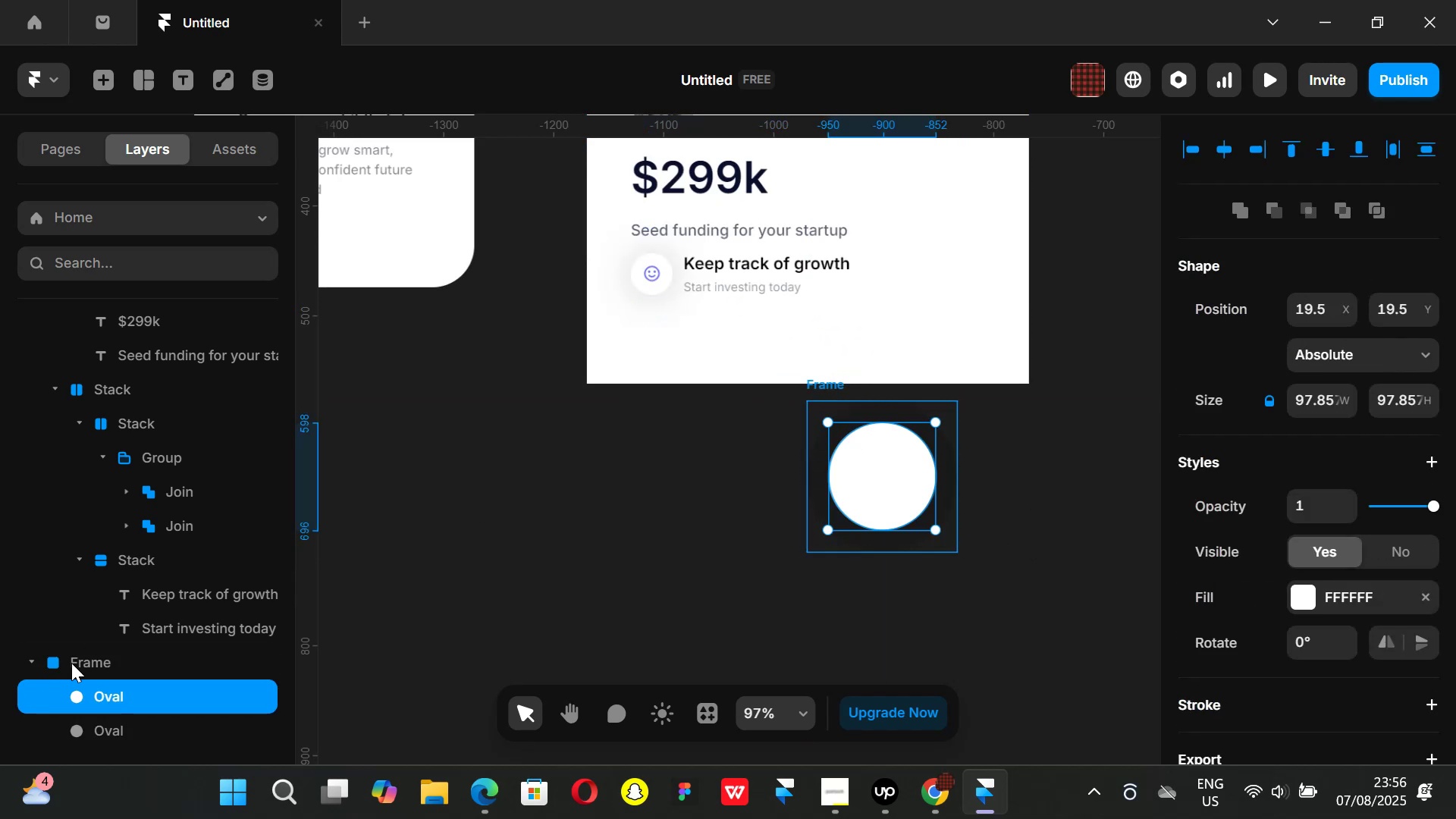 
left_click([85, 661])
 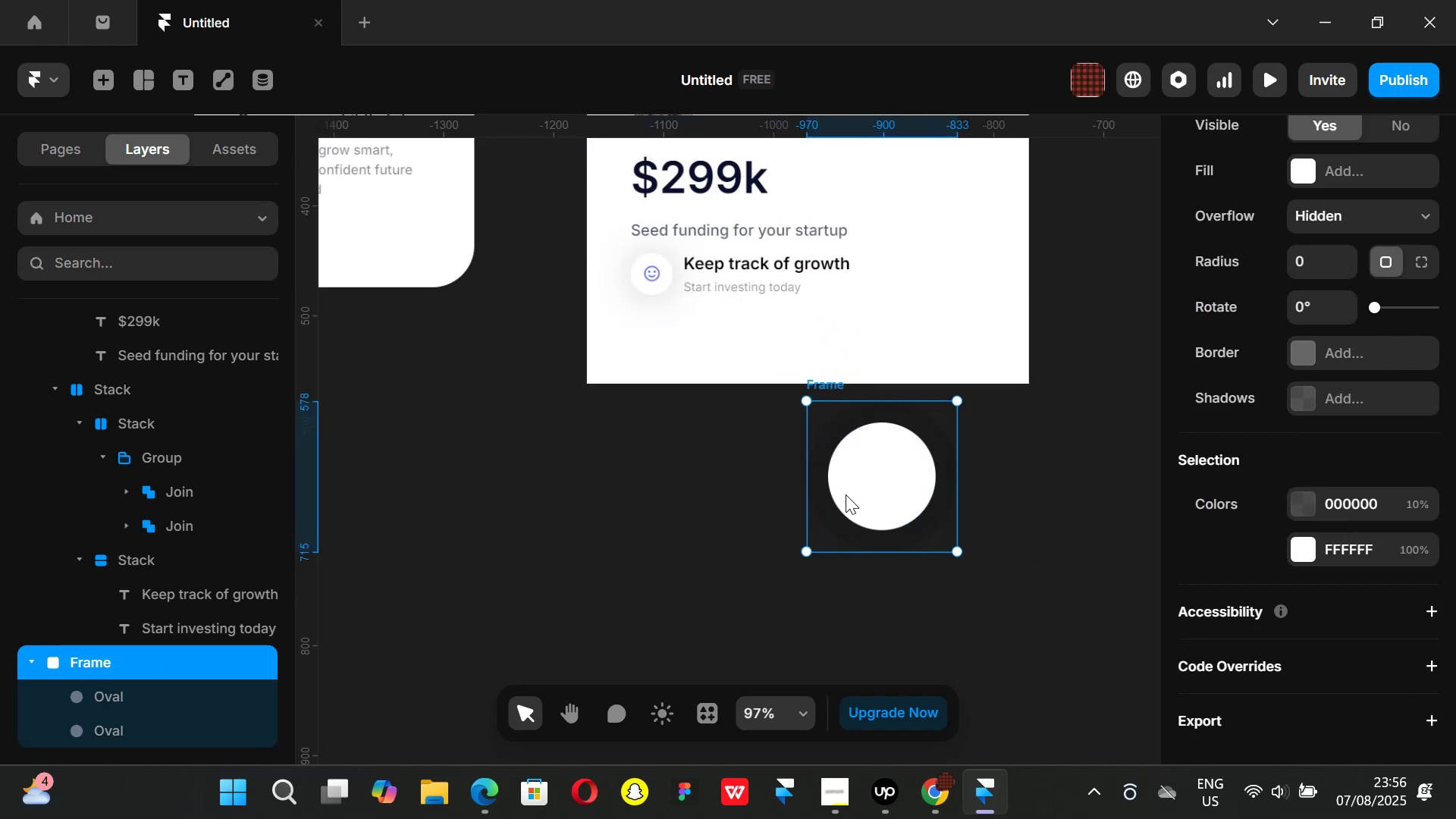 
left_click_drag(start_coordinate=[864, 486], to_coordinate=[815, 361])
 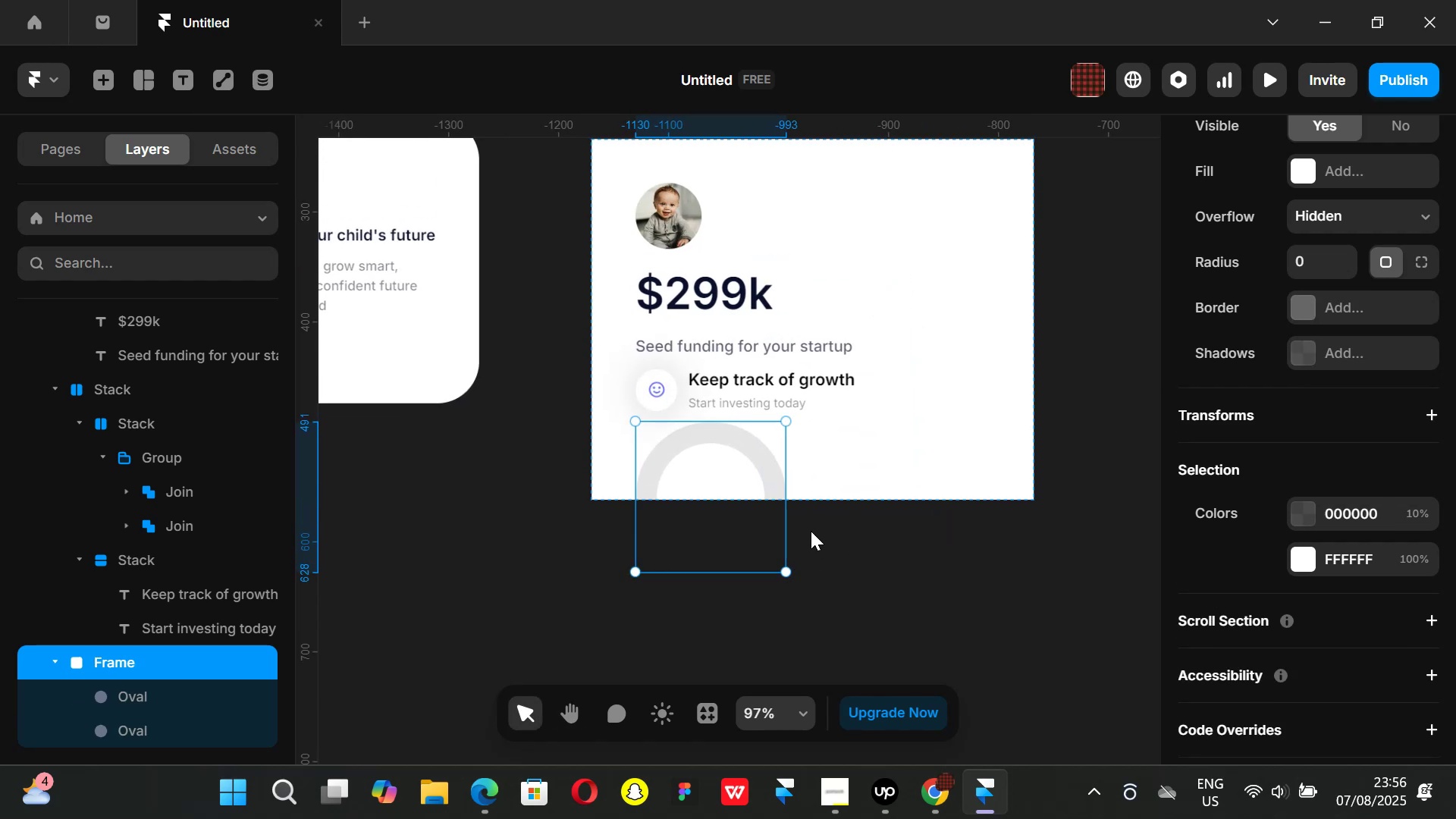 
wait(5.38)
 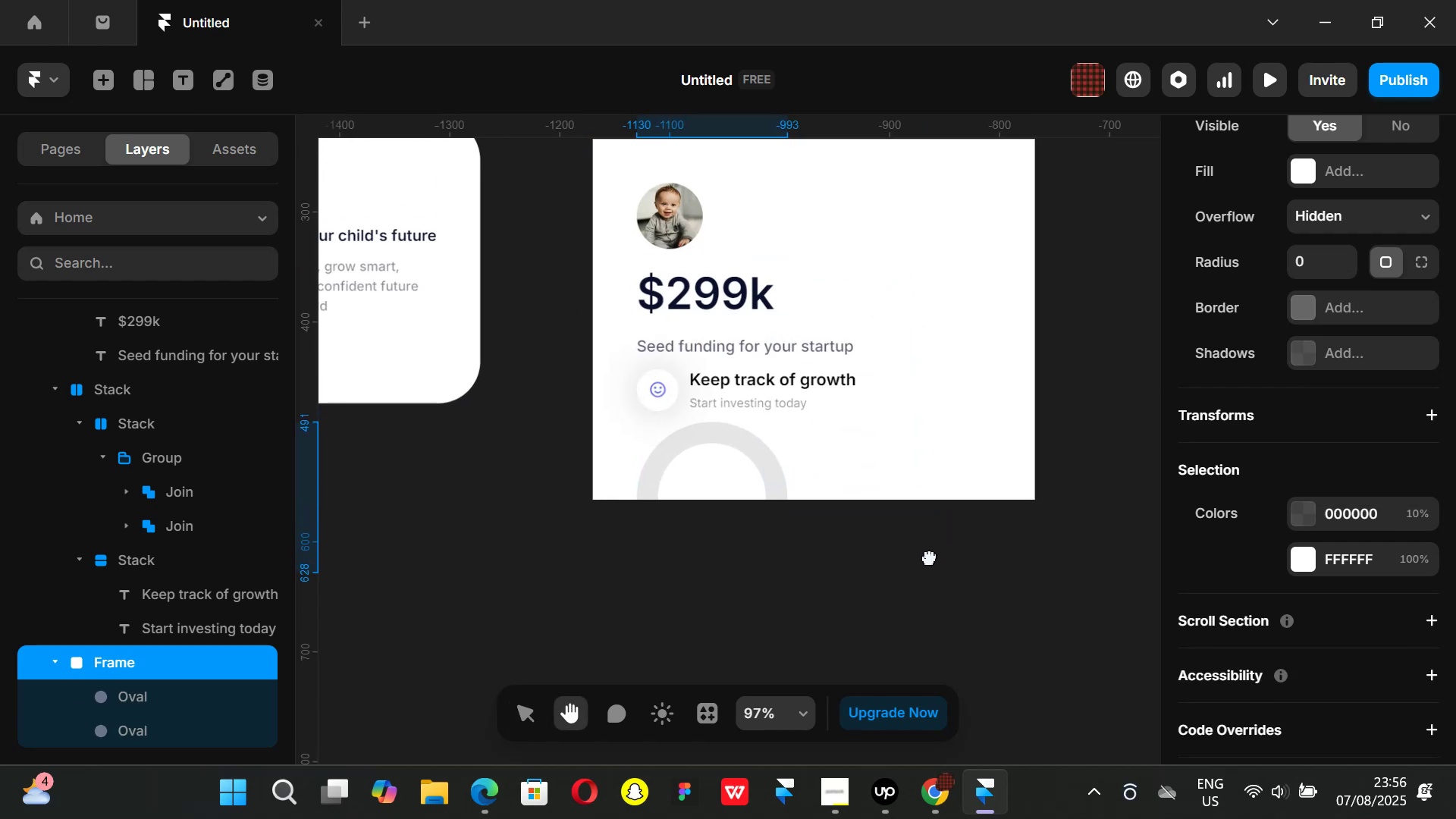 
key(K)
 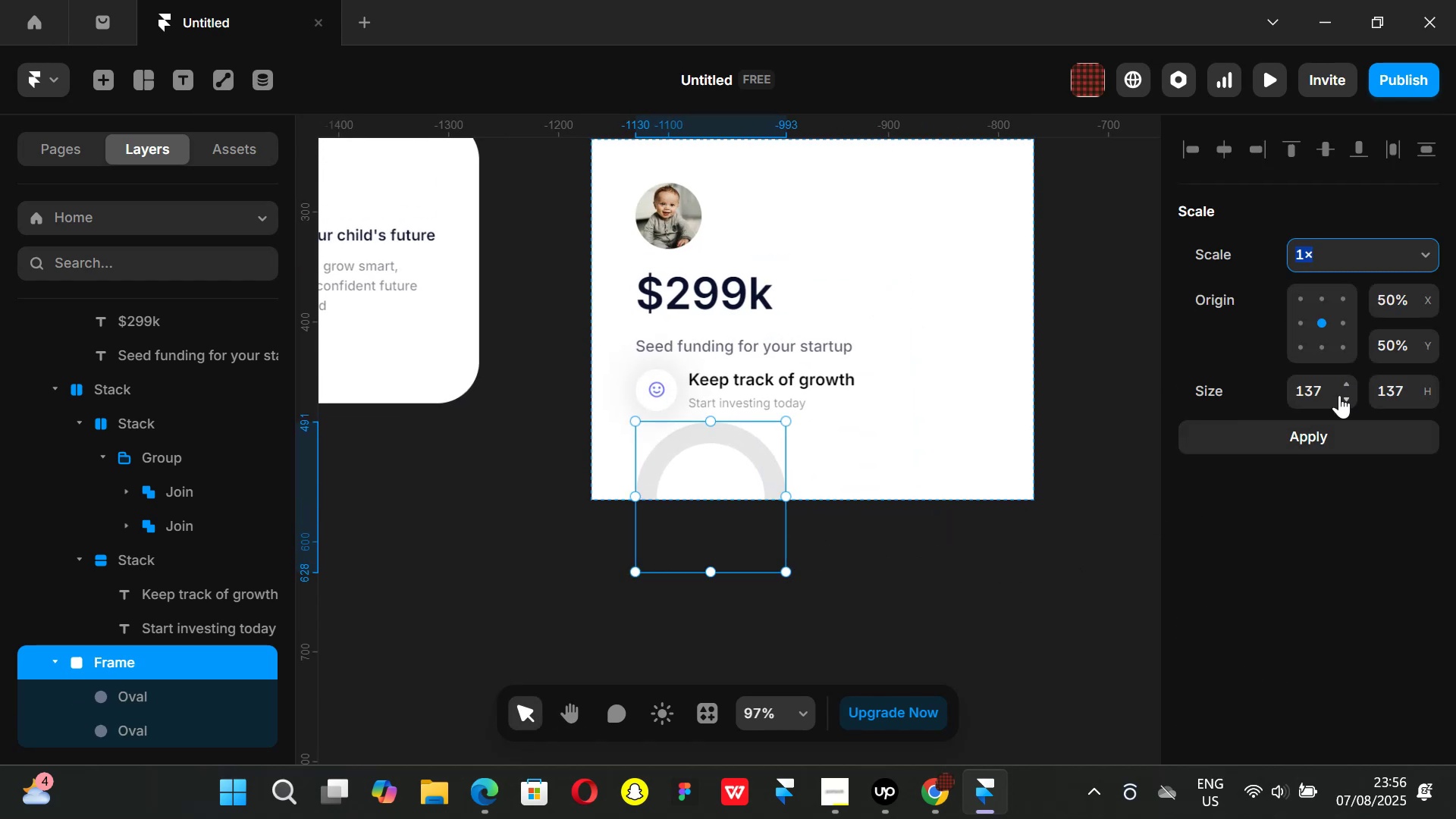 
left_click_drag(start_coordinate=[1342, 395], to_coordinate=[1338, 233])
 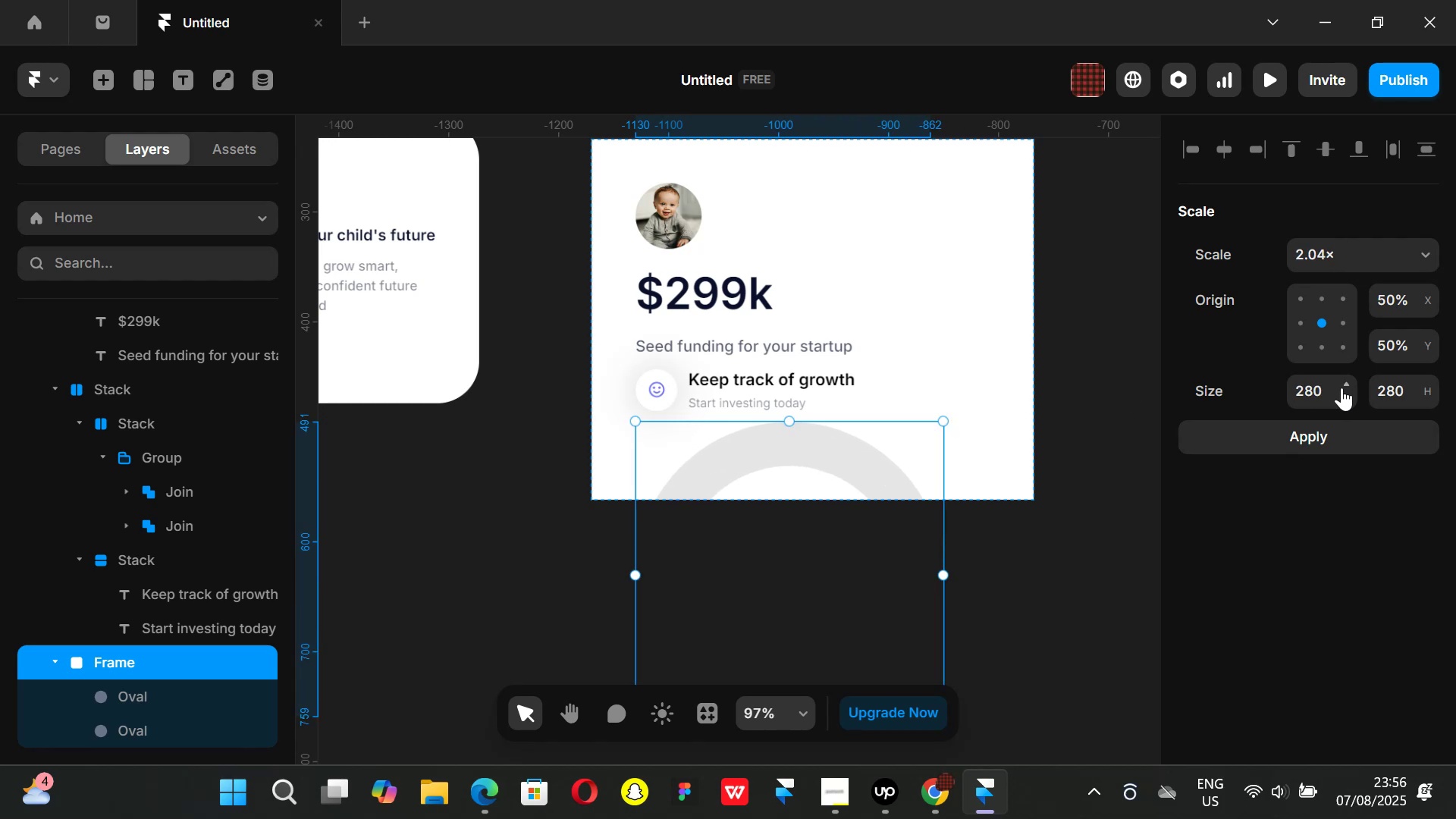 
left_click_drag(start_coordinate=[1346, 394], to_coordinate=[1330, 290])
 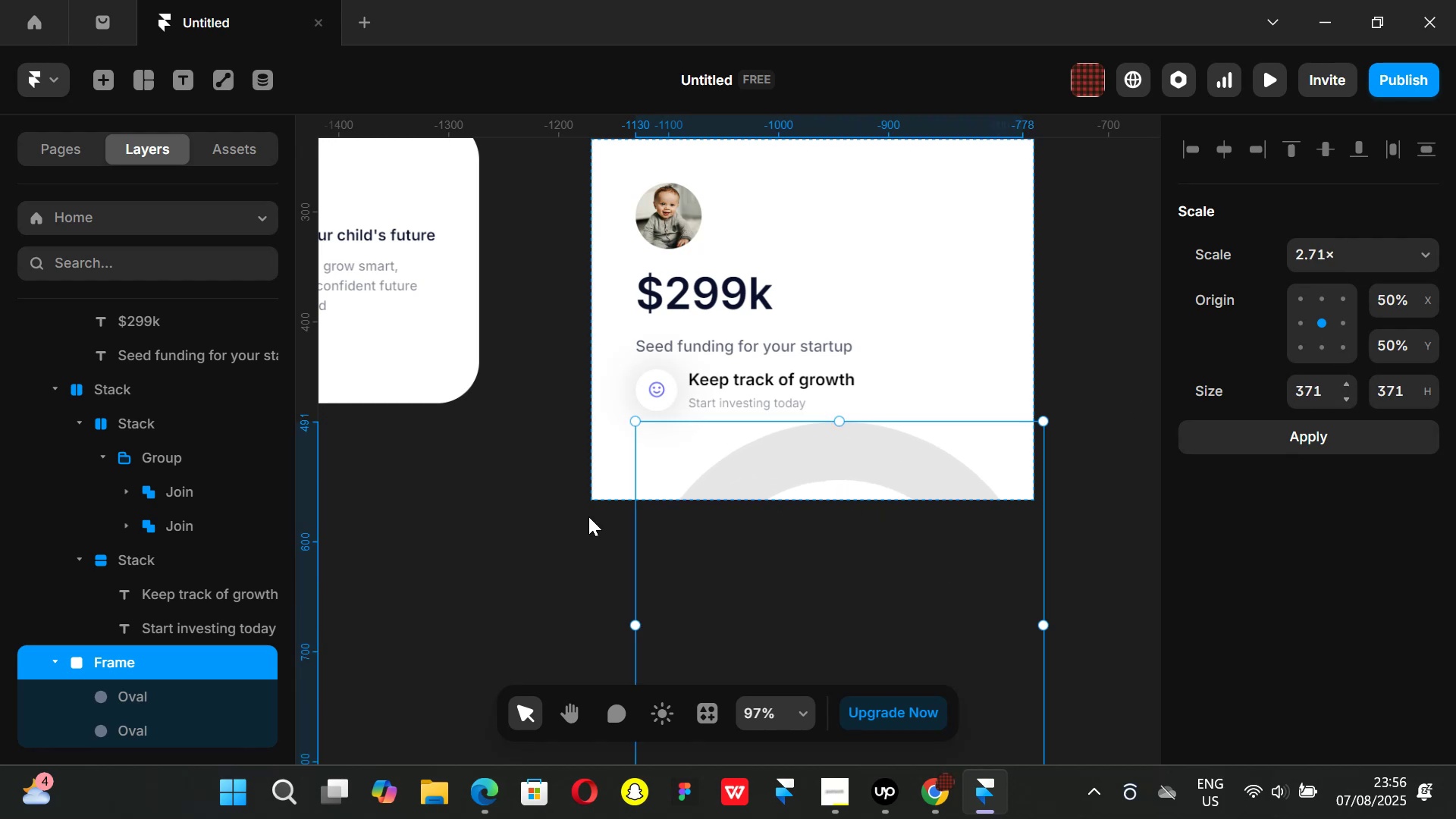 
left_click([145, 691])
 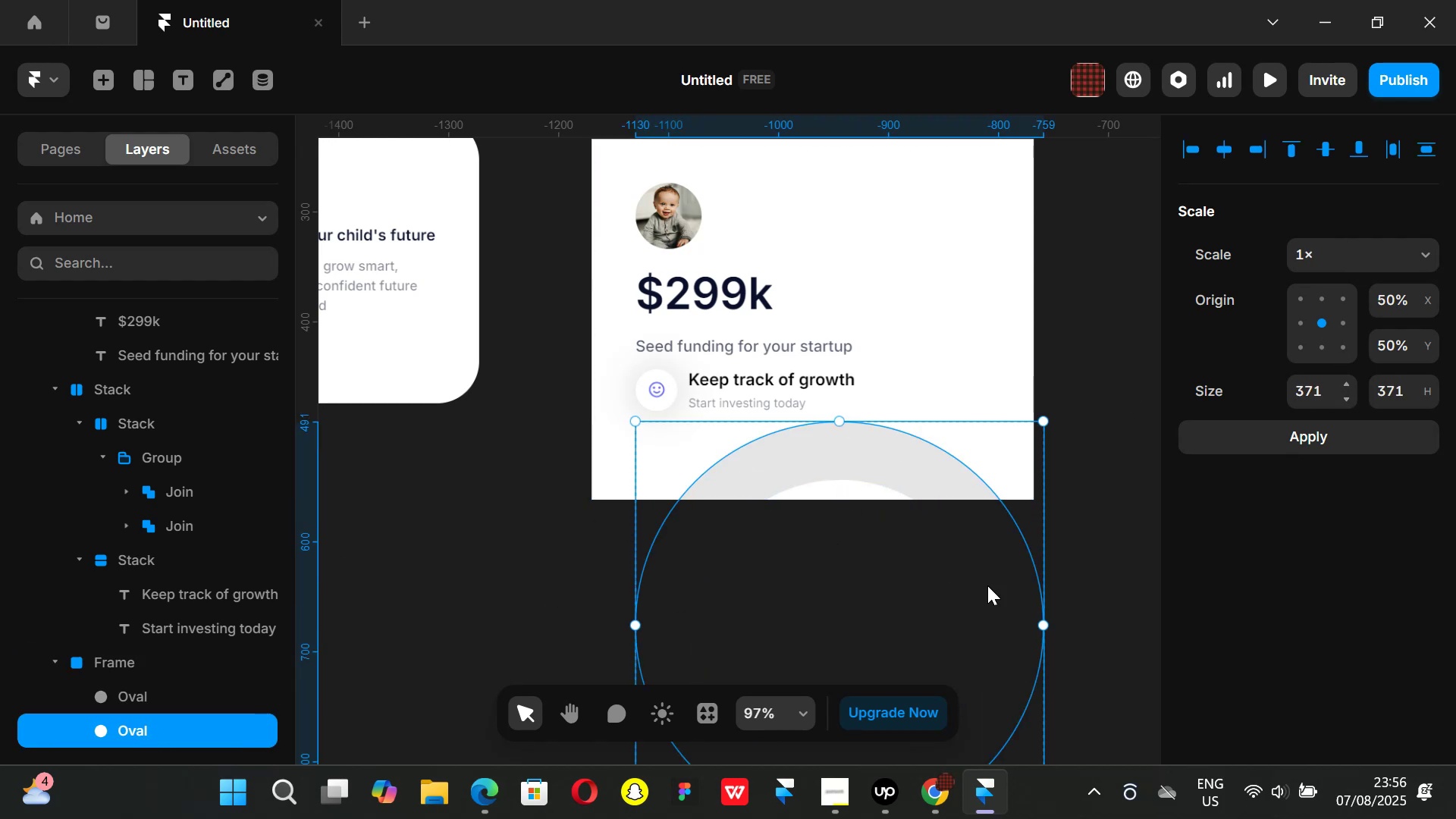 
left_click_drag(start_coordinate=[1099, 560], to_coordinate=[1075, 563])
 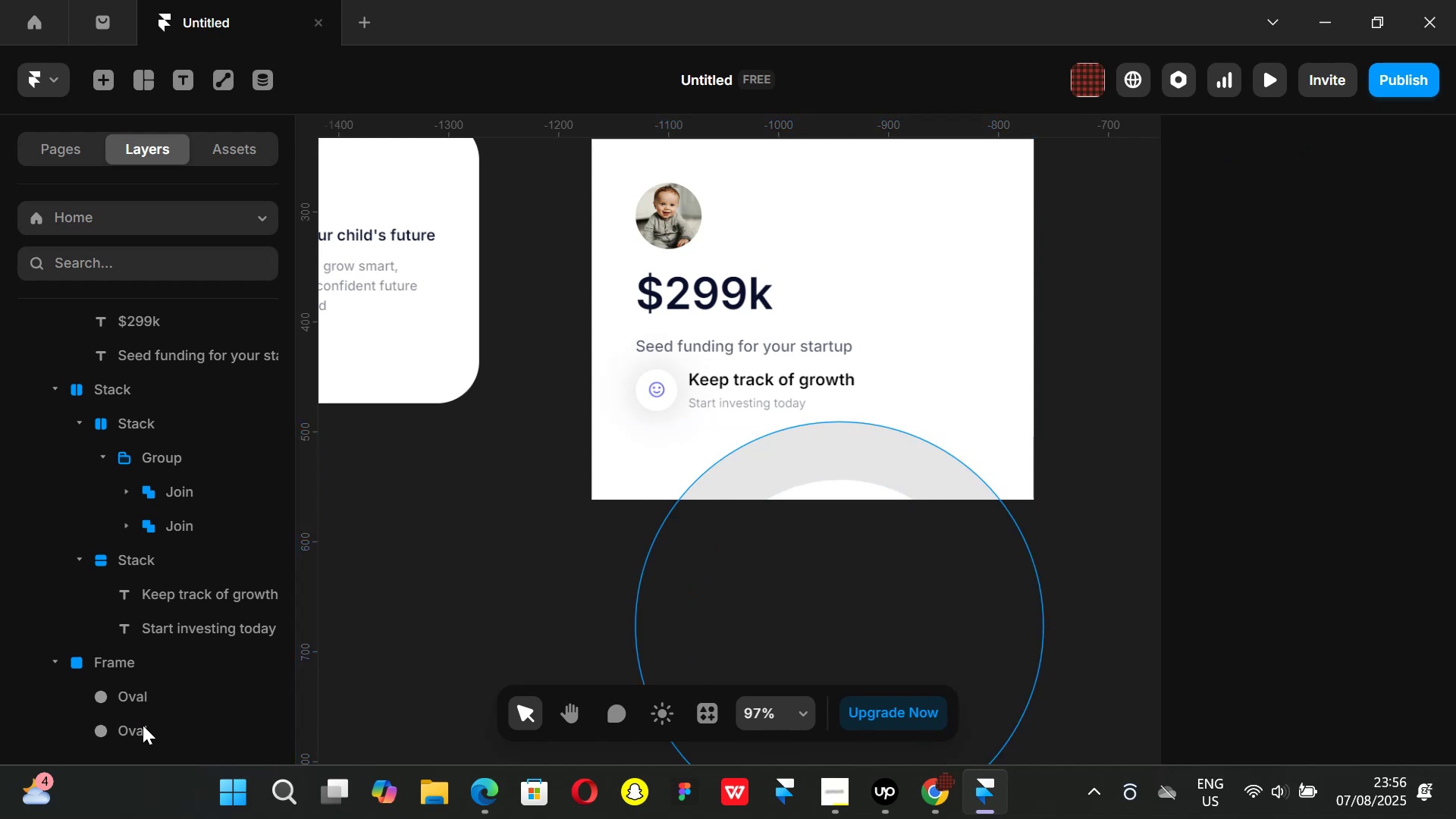 
left_click([143, 725])
 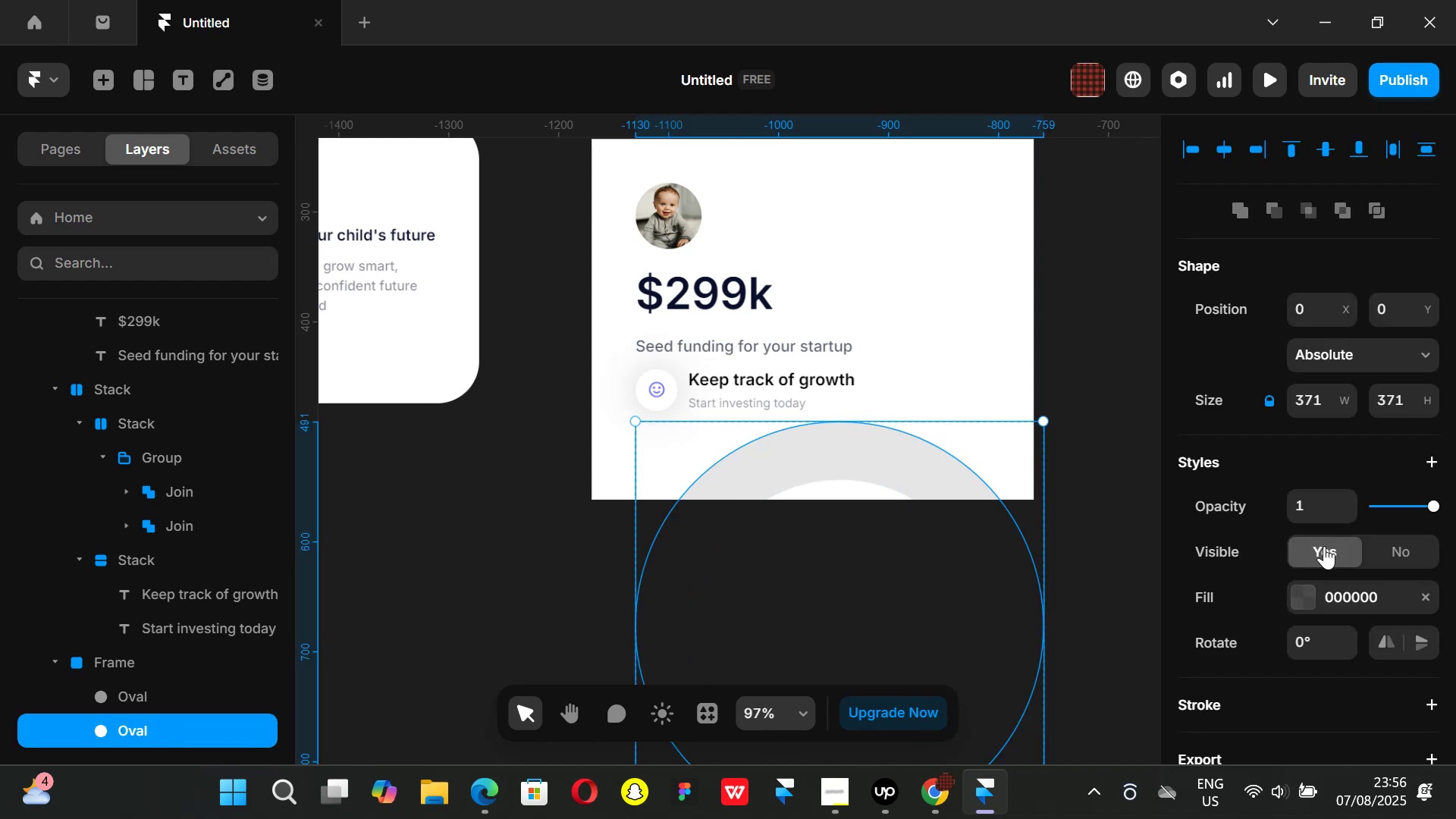 
scroll: coordinate [1326, 562], scroll_direction: down, amount: 3.0
 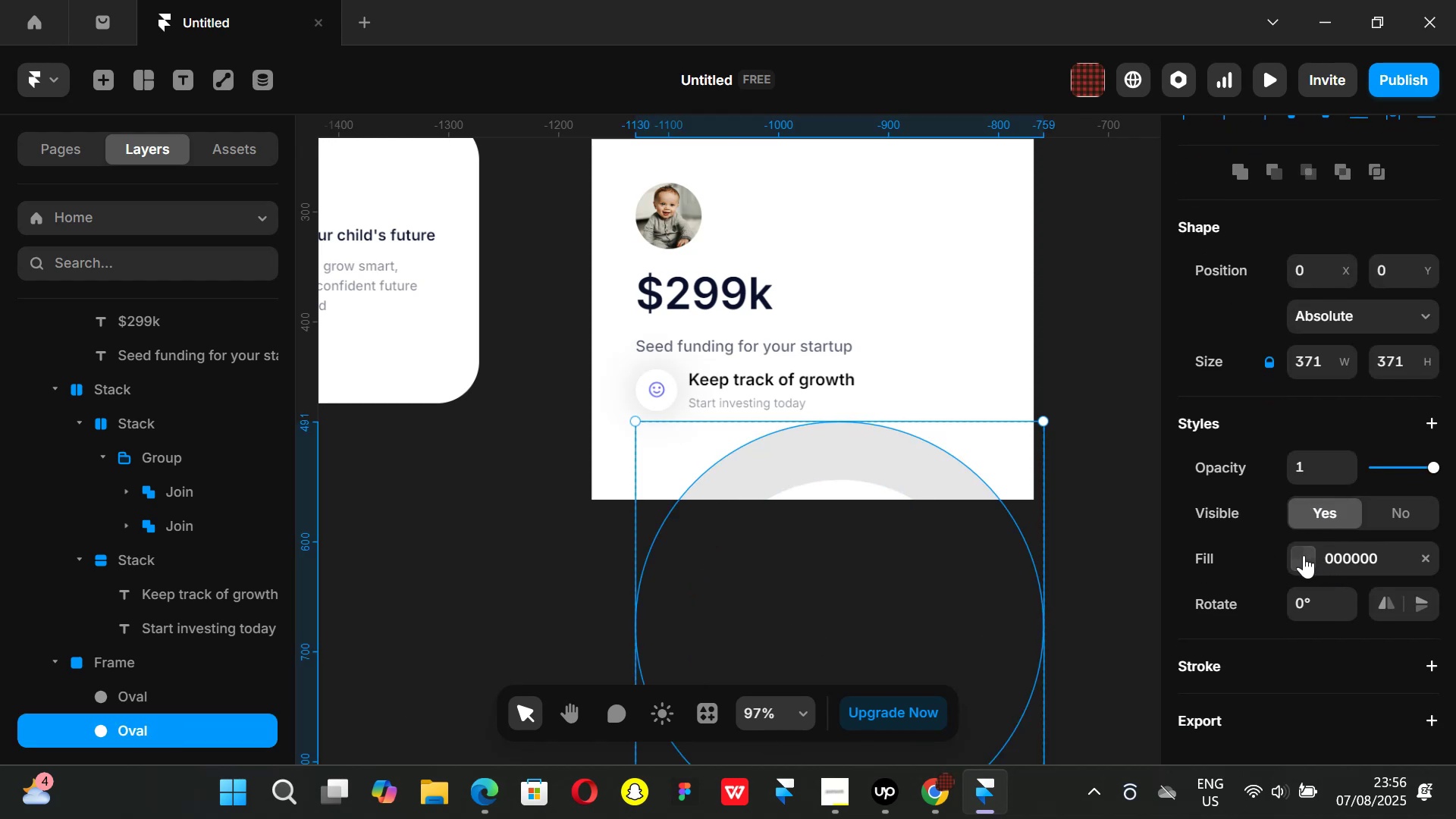 
left_click([1304, 555])
 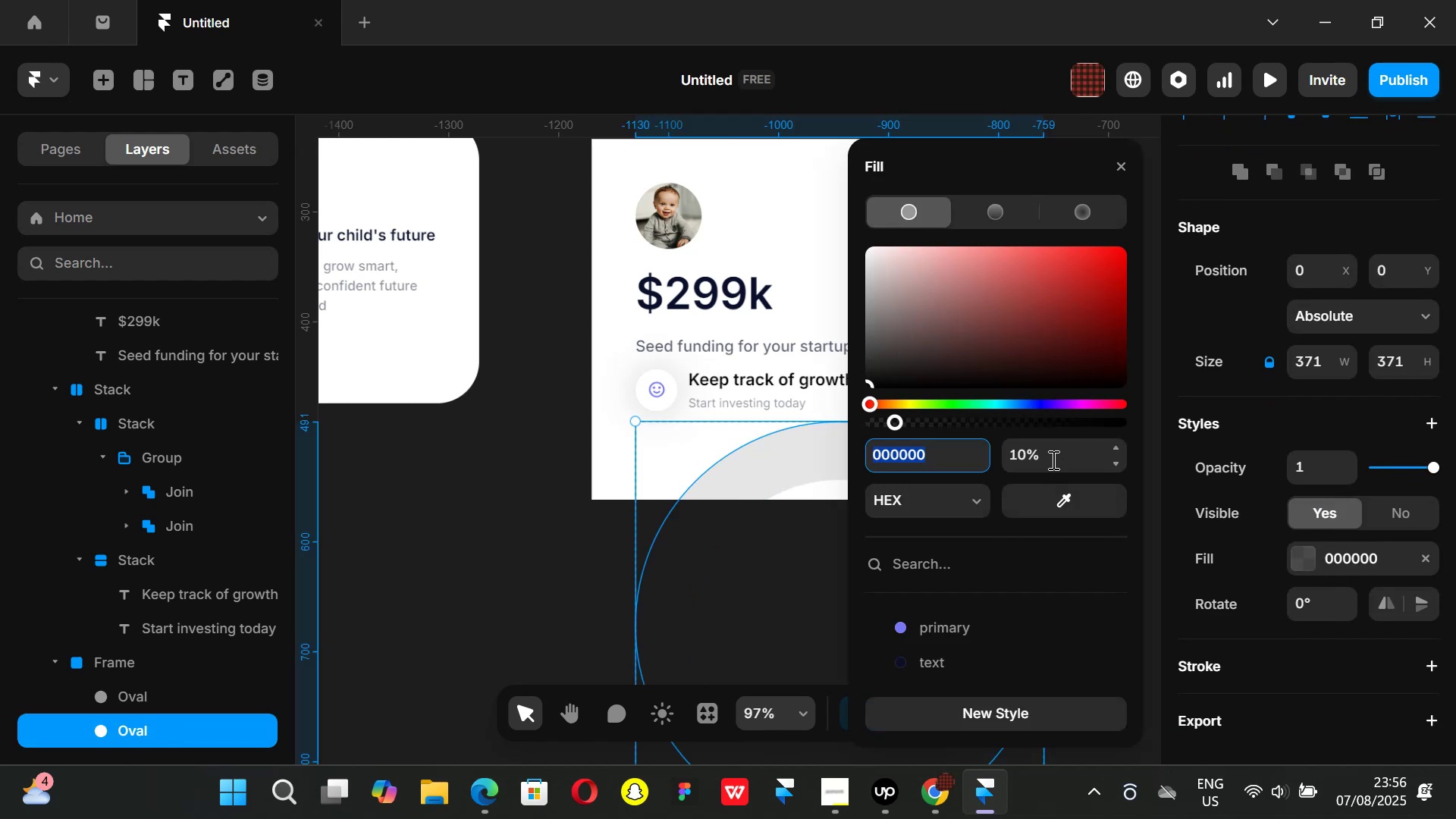 
left_click([1052, 453])
 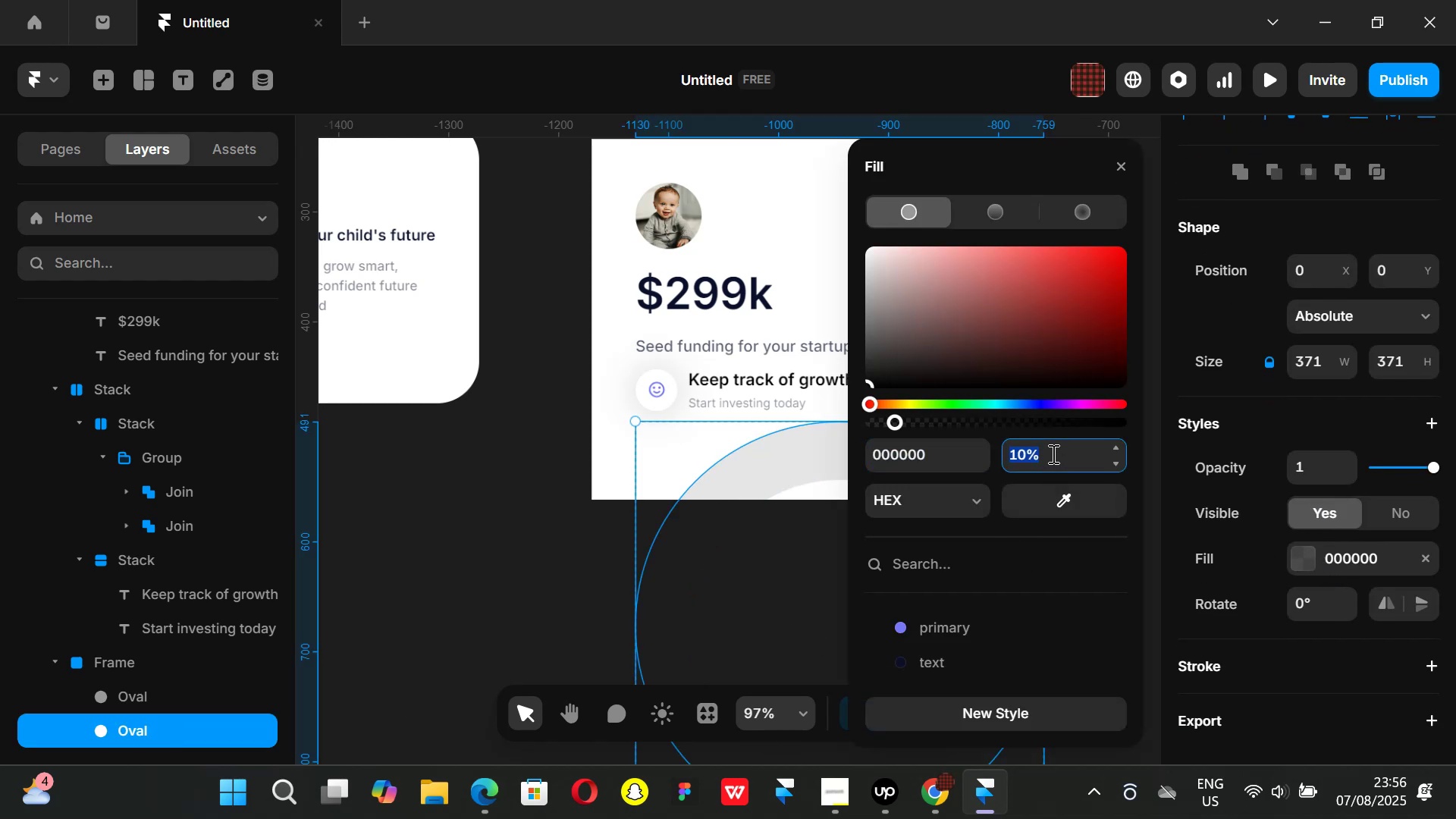 
key(5)
 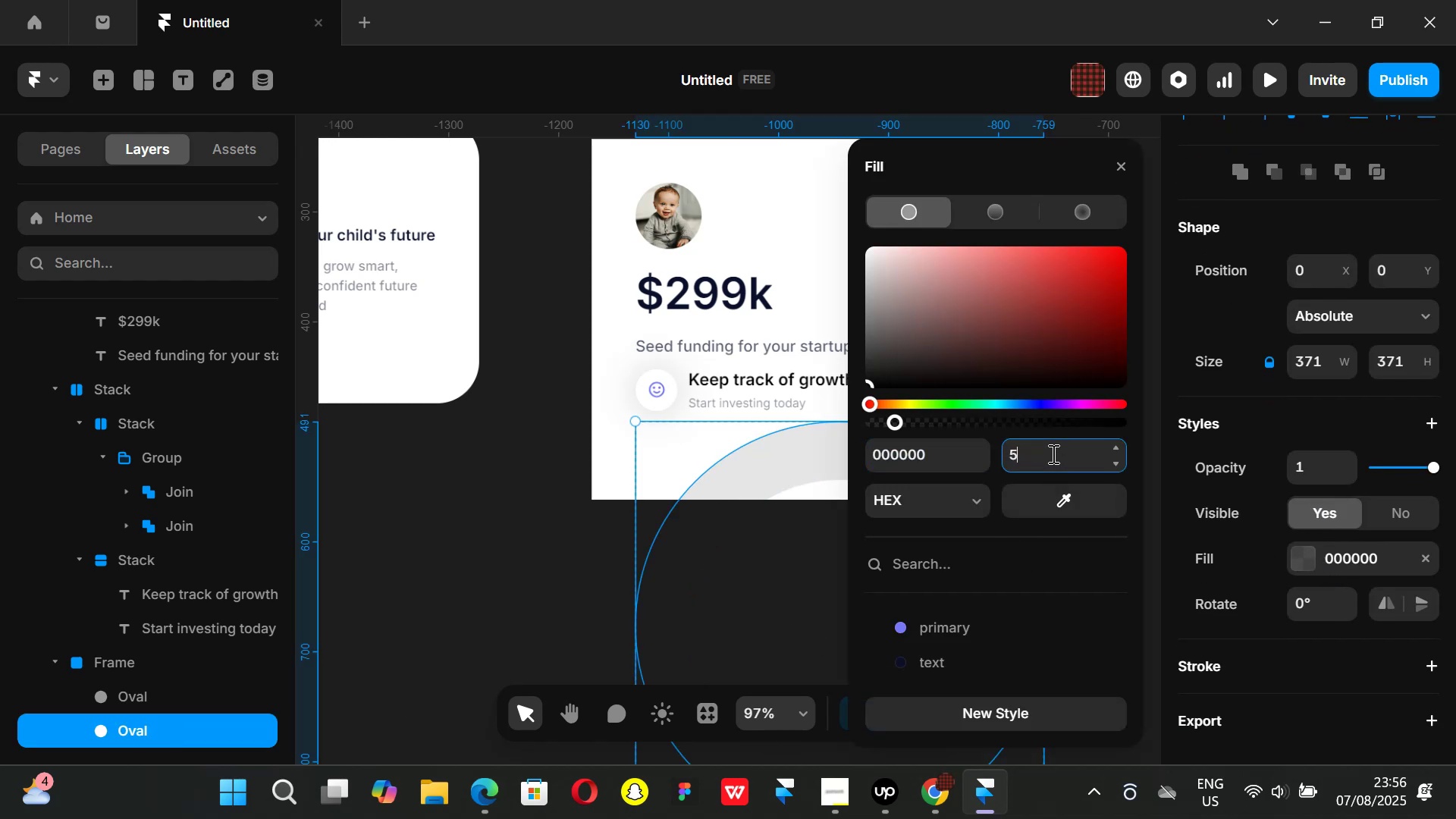 
key(Enter)
 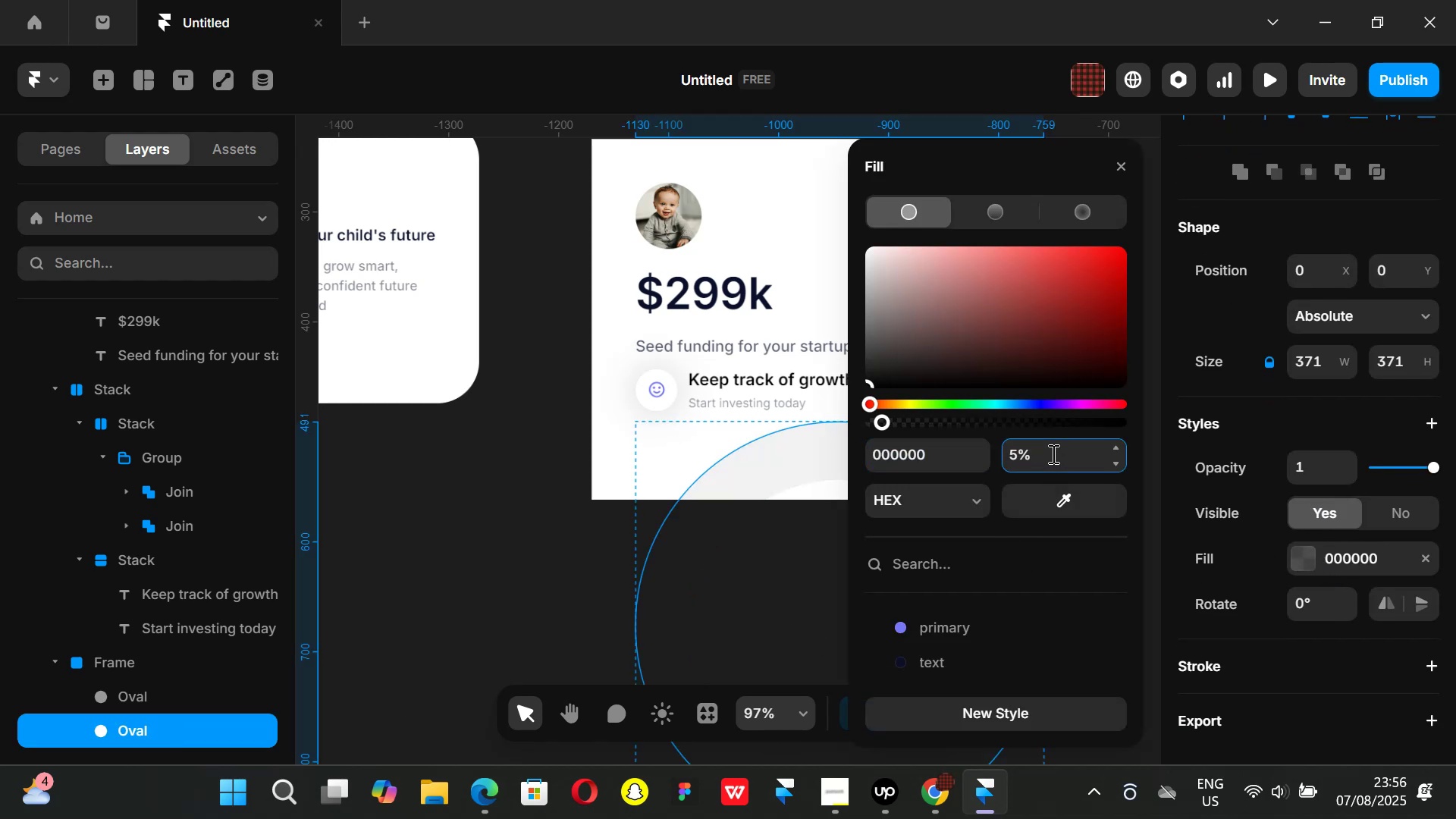 
key(Backspace)
 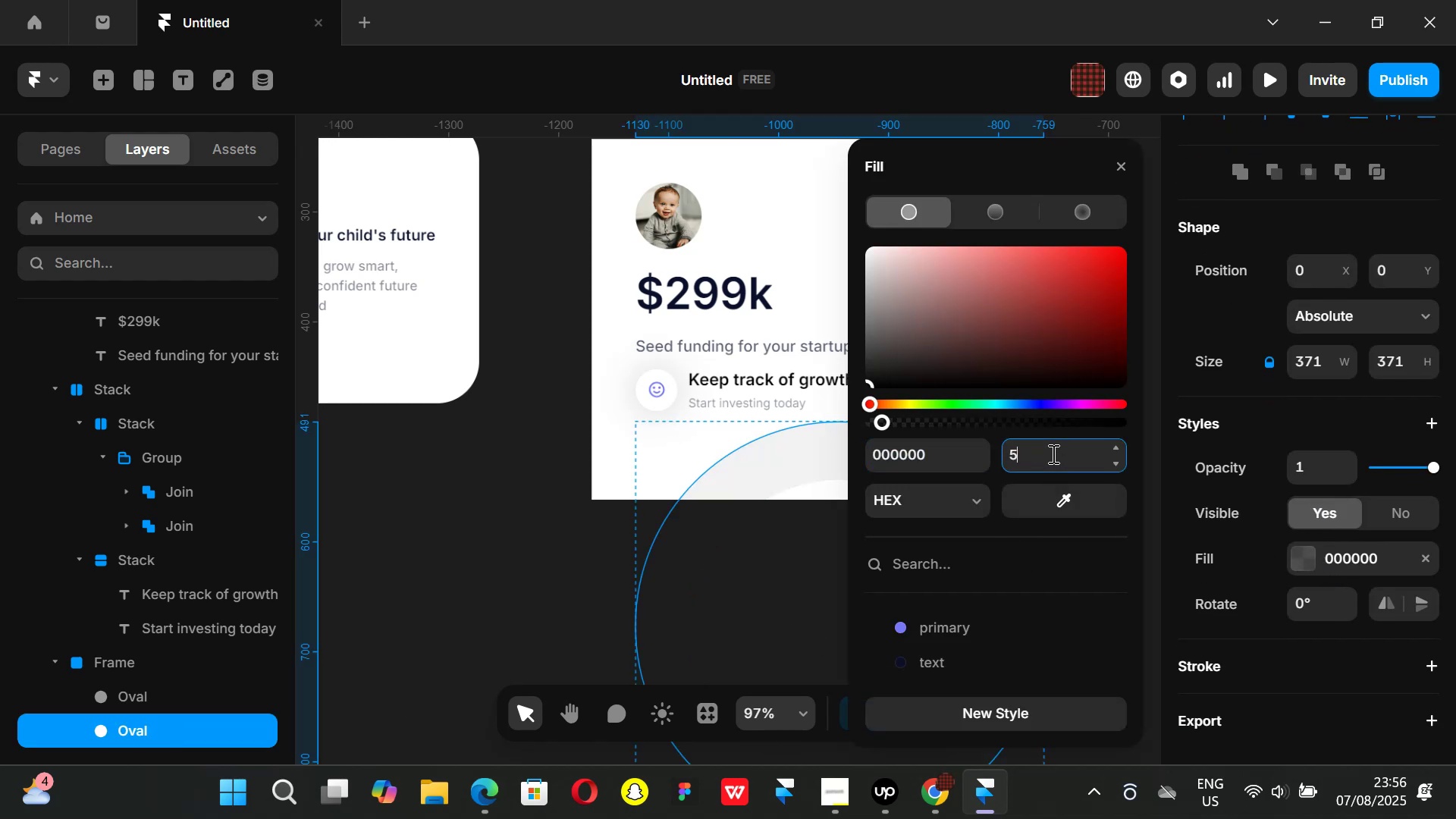 
key(Backspace)
 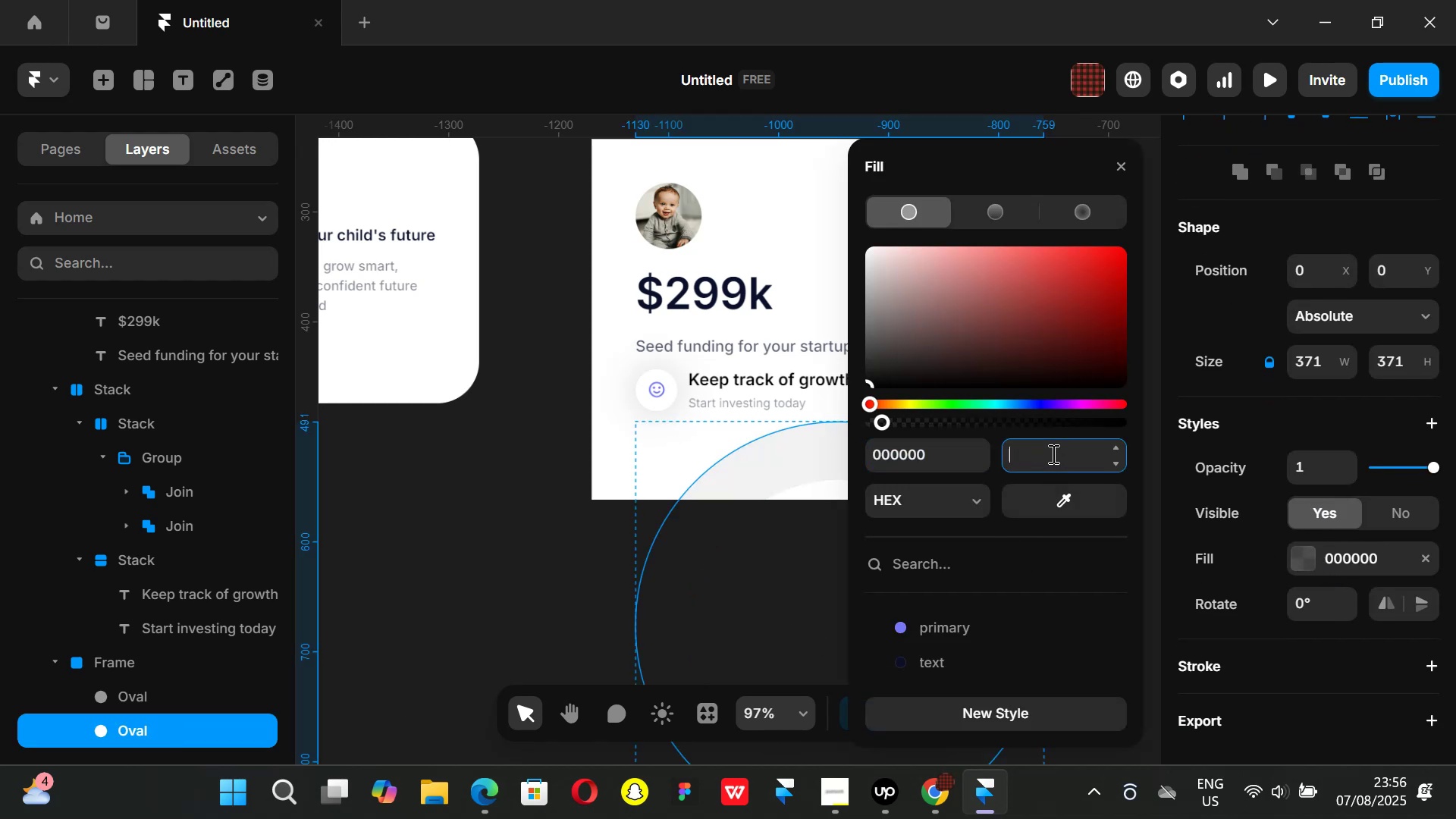 
key(Backspace)
 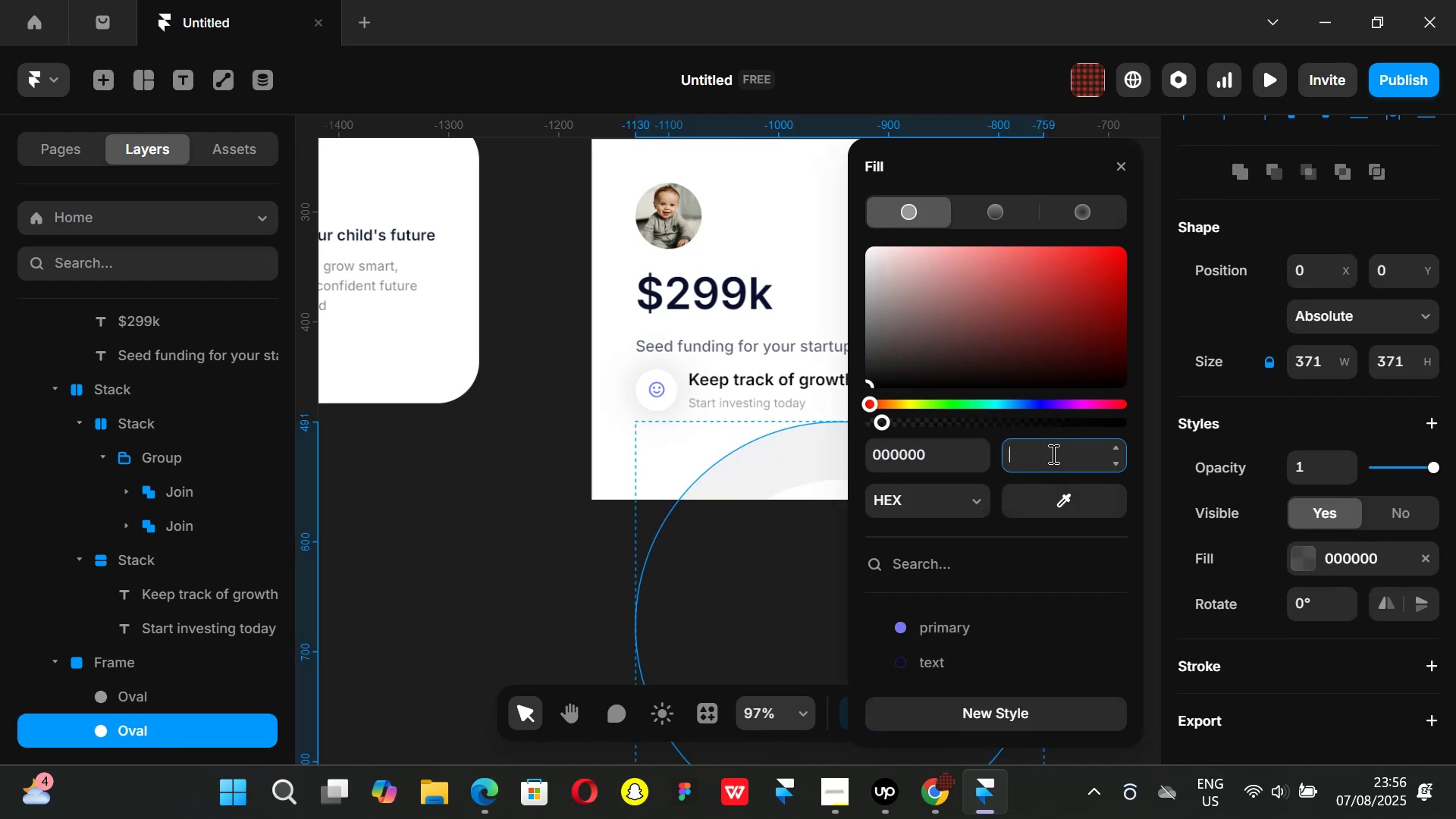 
key(Backspace)
 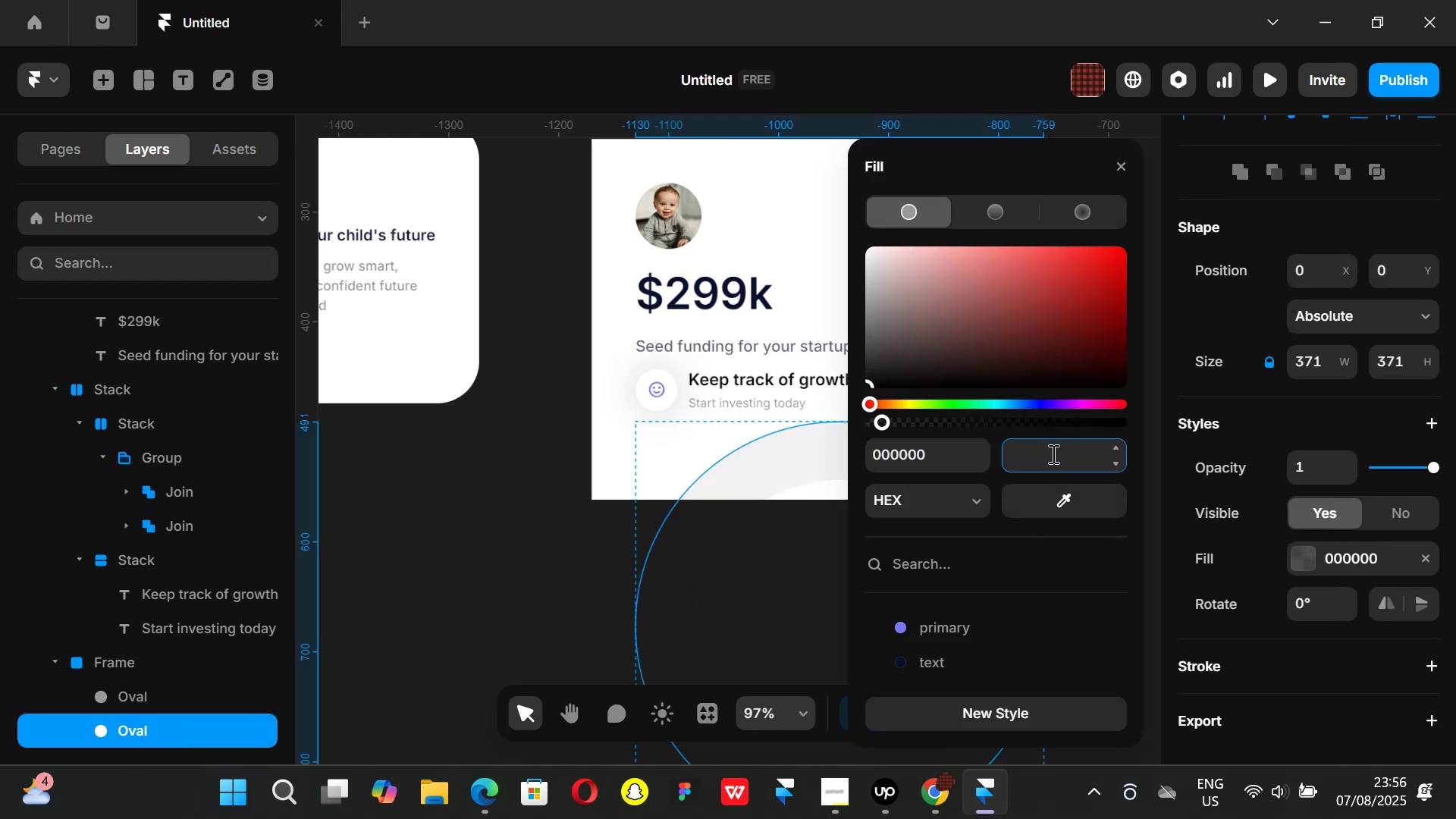 
key(3)
 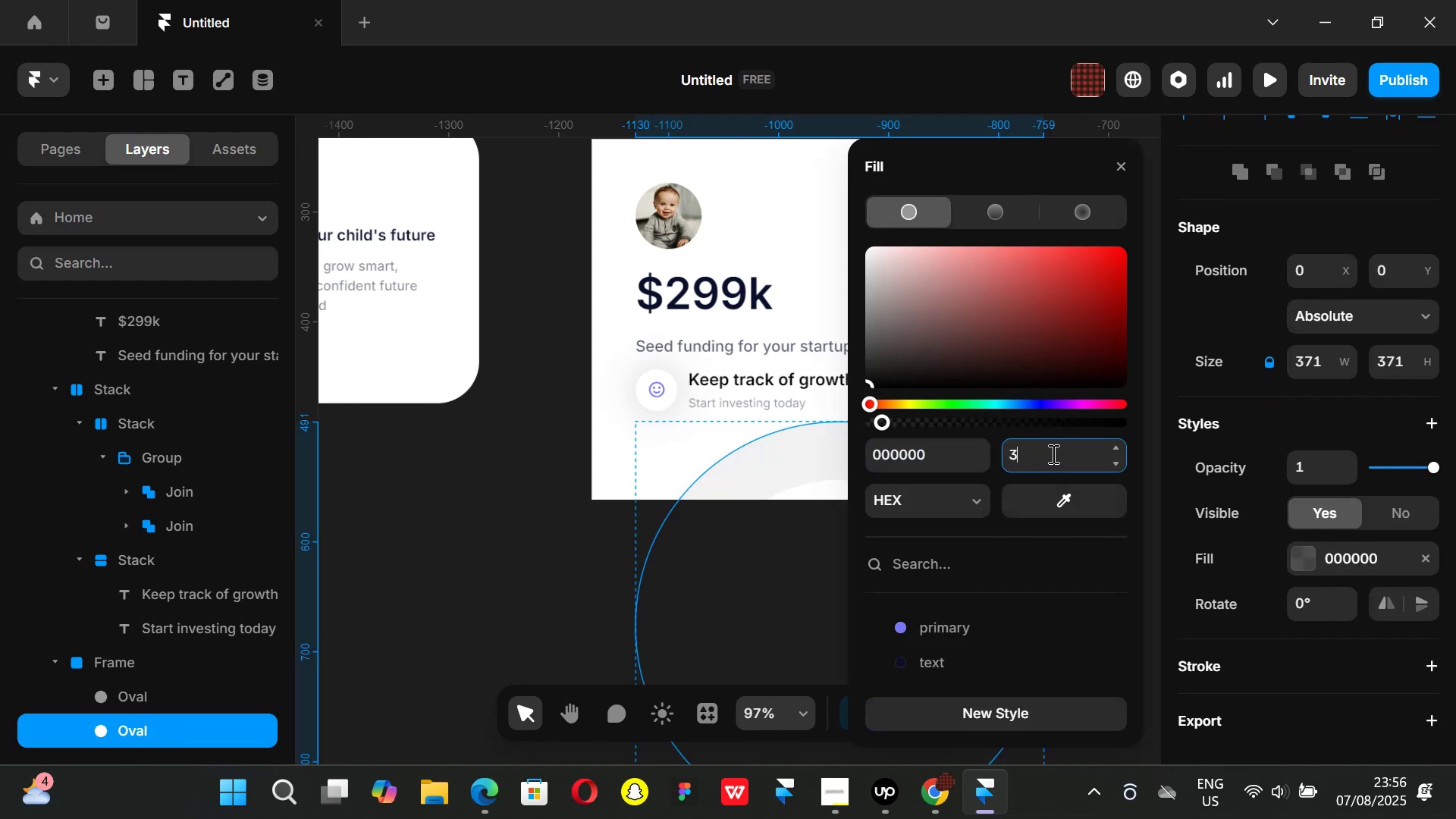 
key(Enter)
 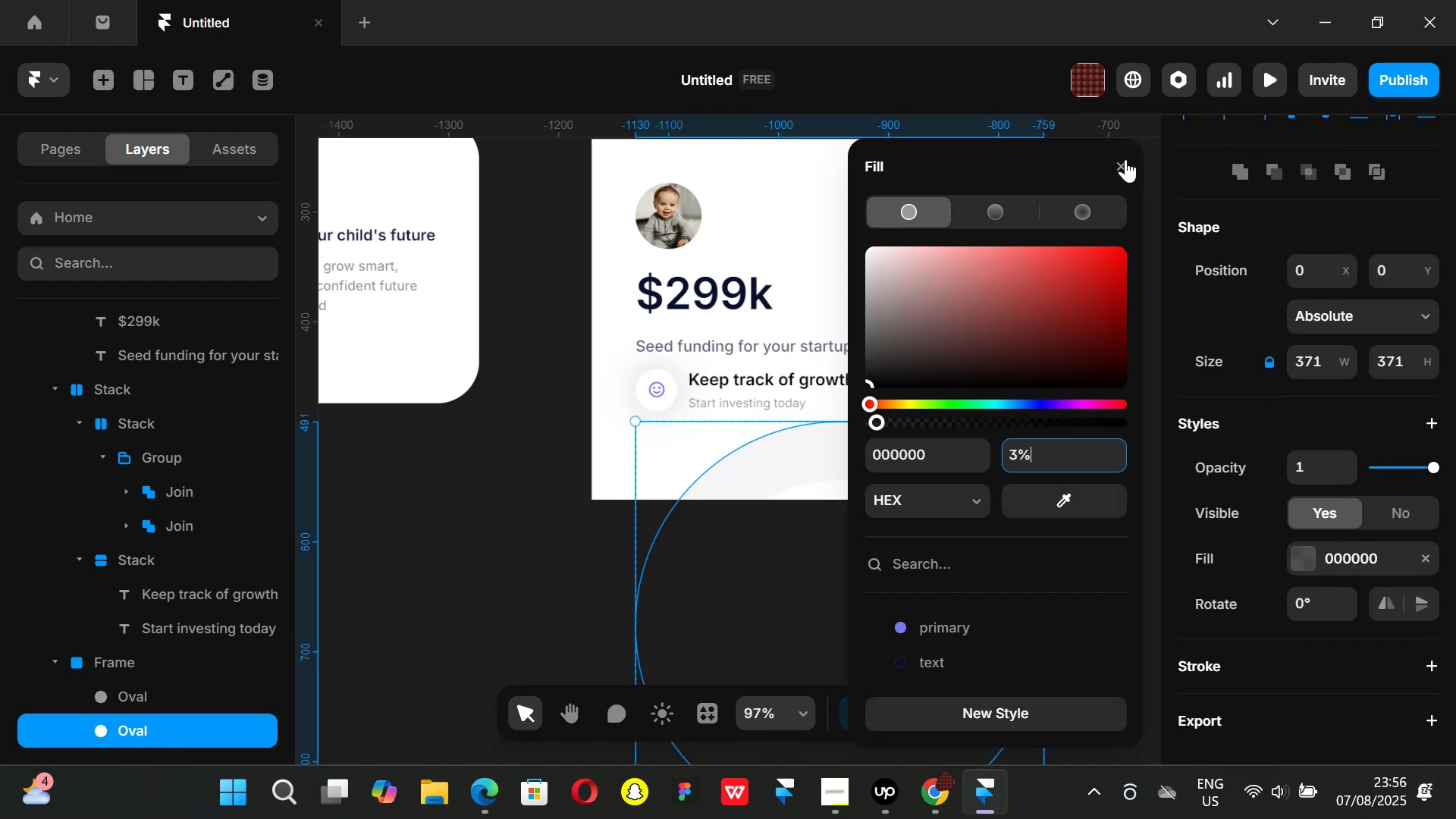 
double_click([1145, 369])
 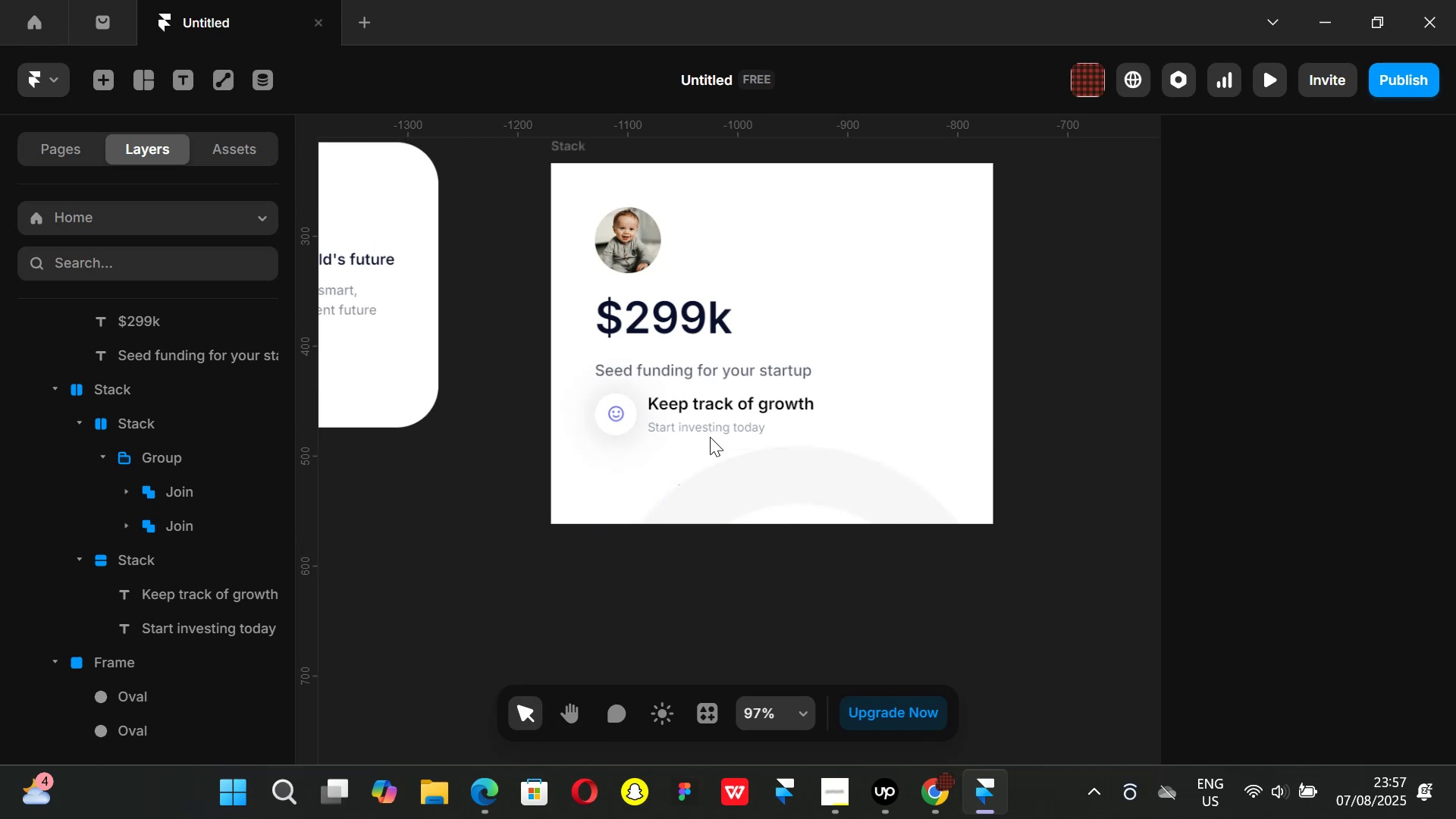 
left_click([715, 447])
 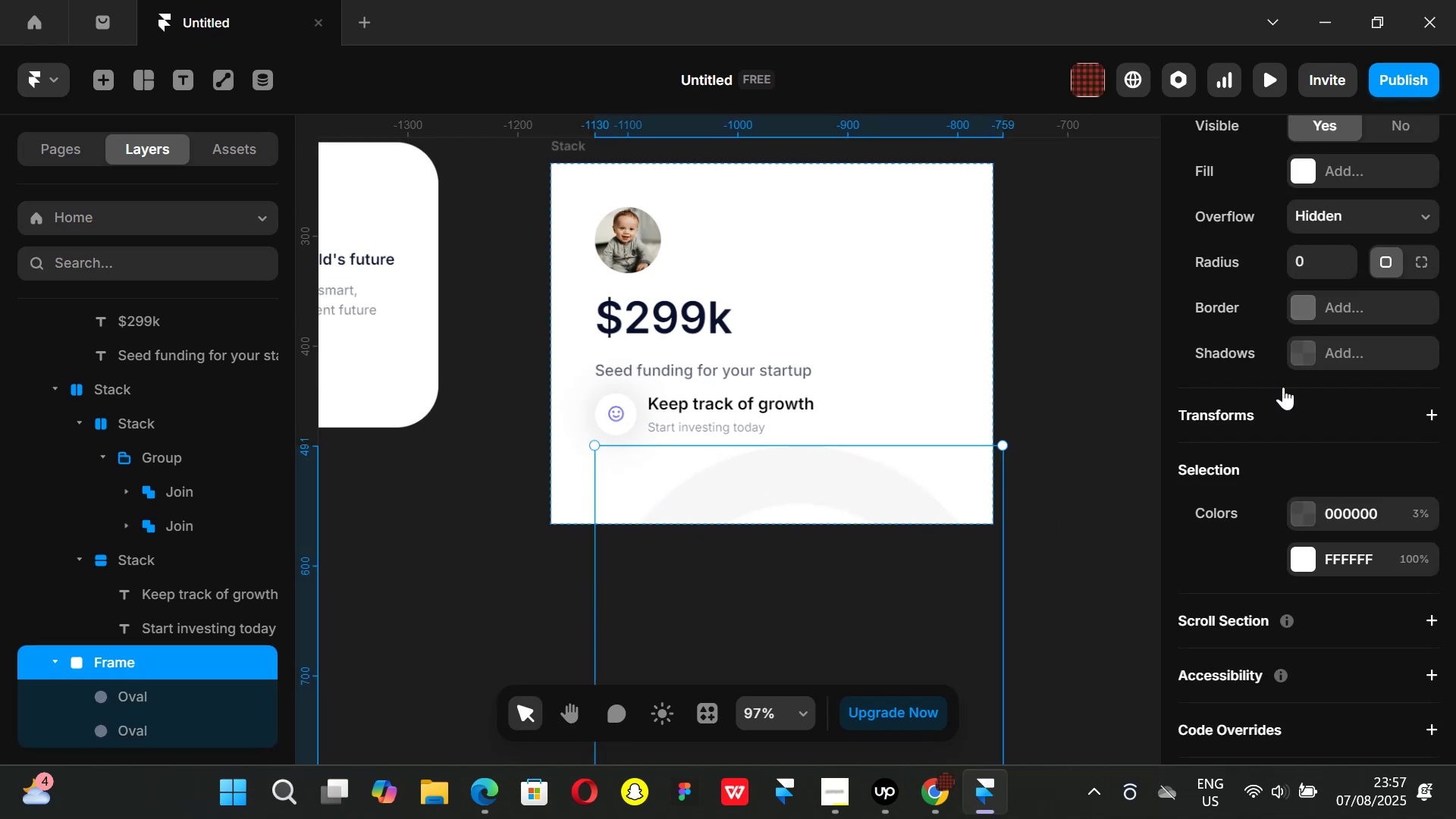 
scroll: coordinate [1397, 287], scroll_direction: up, amount: 8.0
 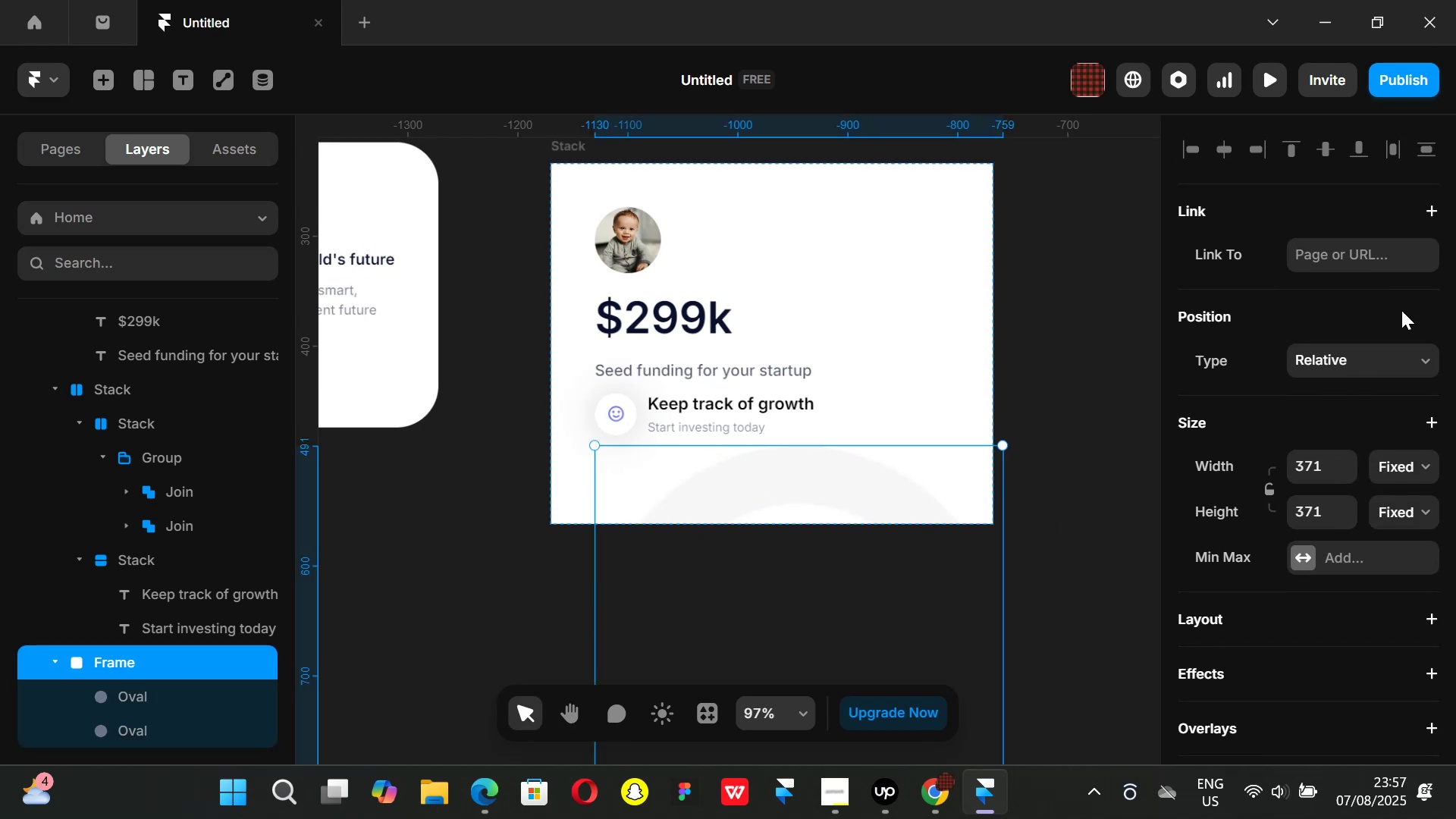 
left_click([1429, 362])
 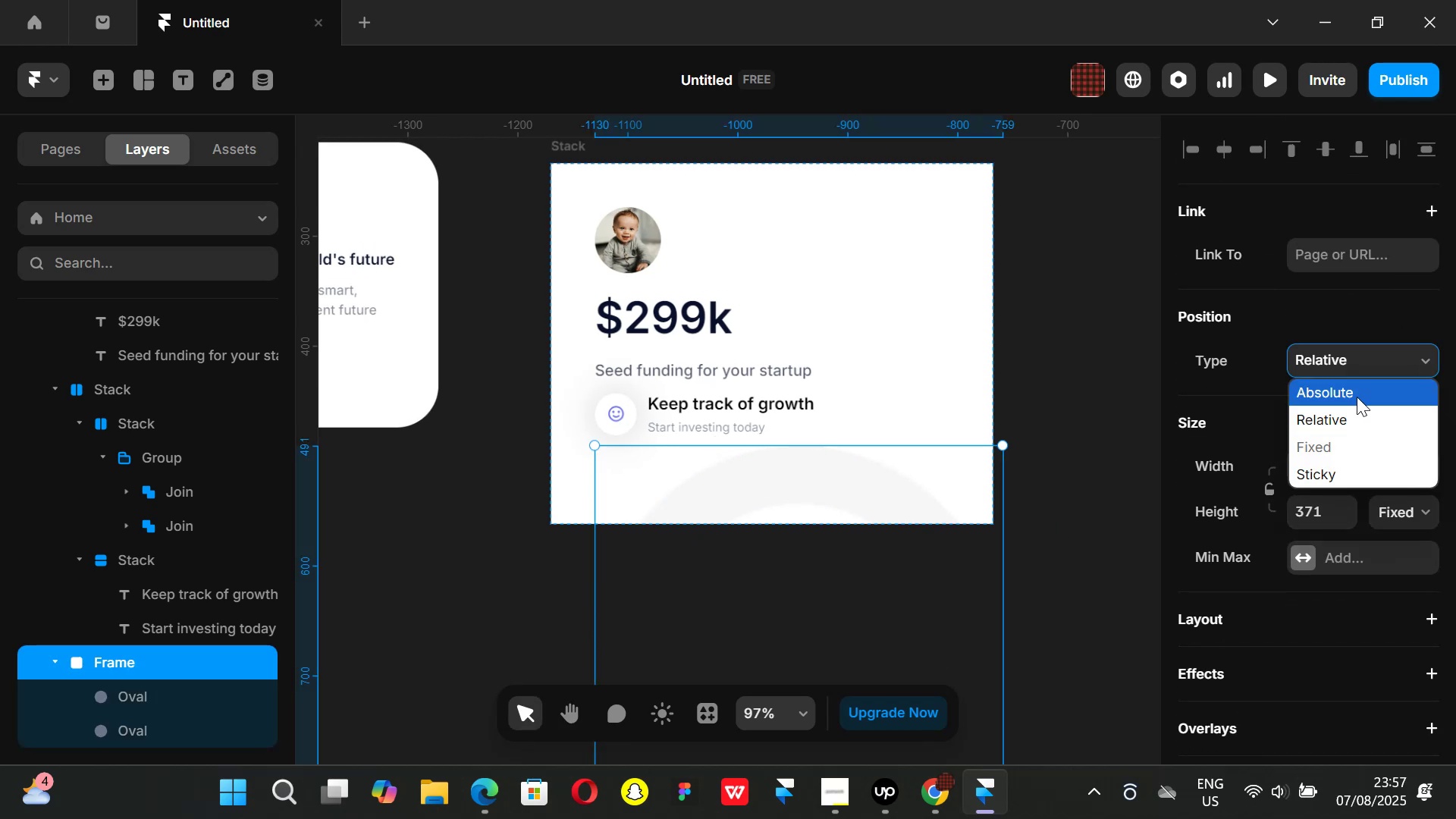 
left_click([1357, 397])
 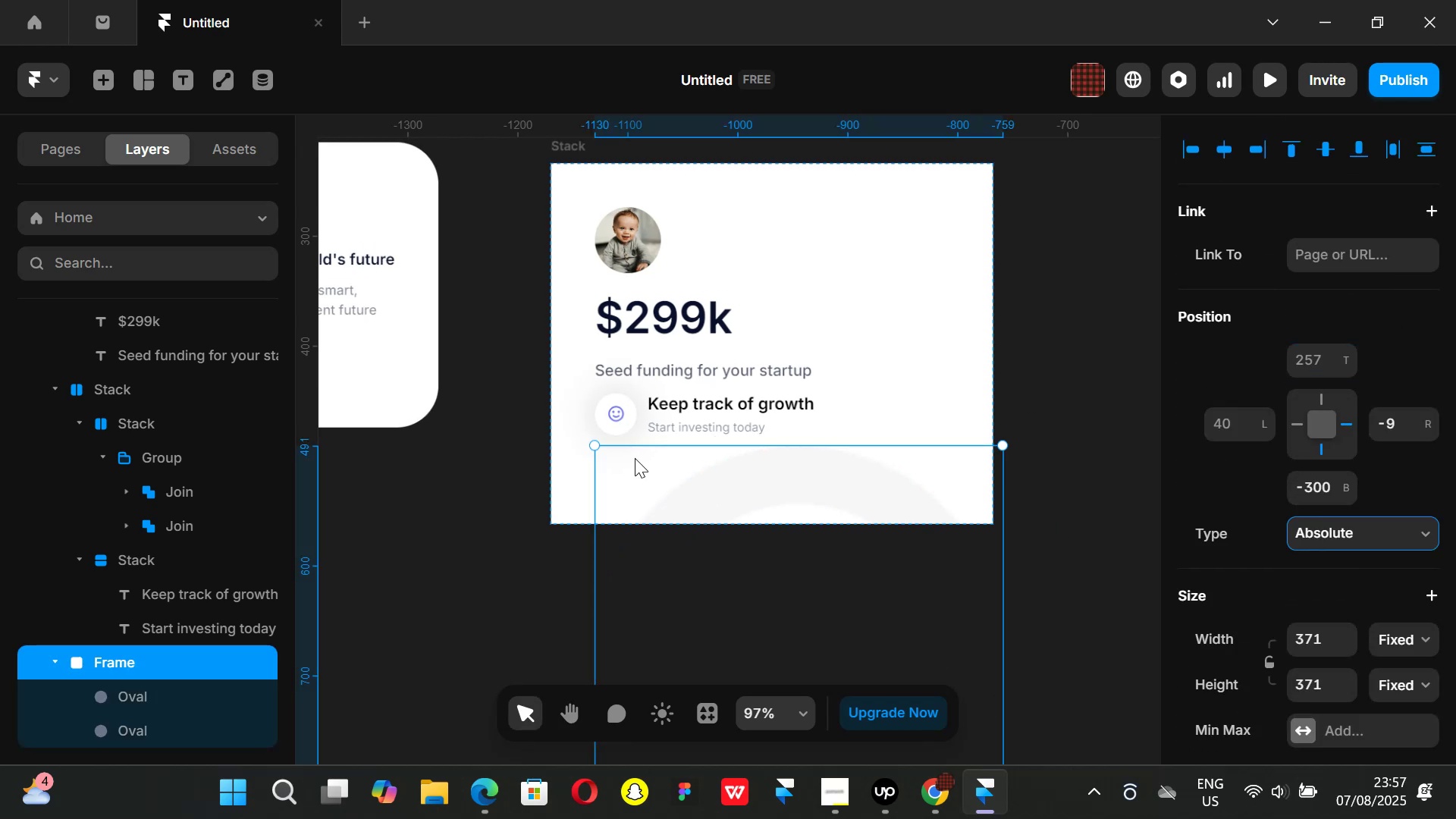 
left_click_drag(start_coordinate=[631, 466], to_coordinate=[605, 397])
 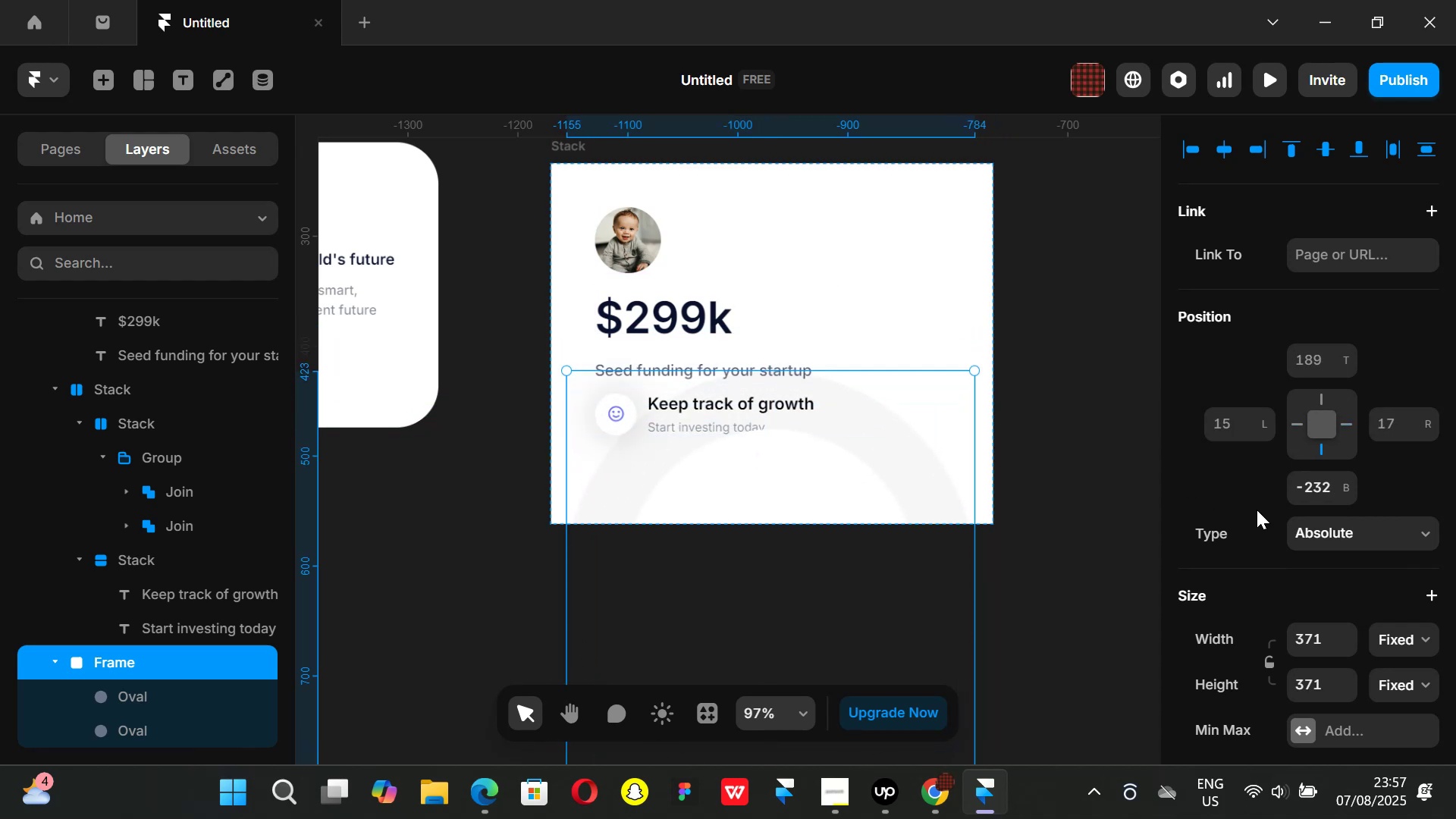 
scroll: coordinate [1323, 557], scroll_direction: down, amount: 4.0
 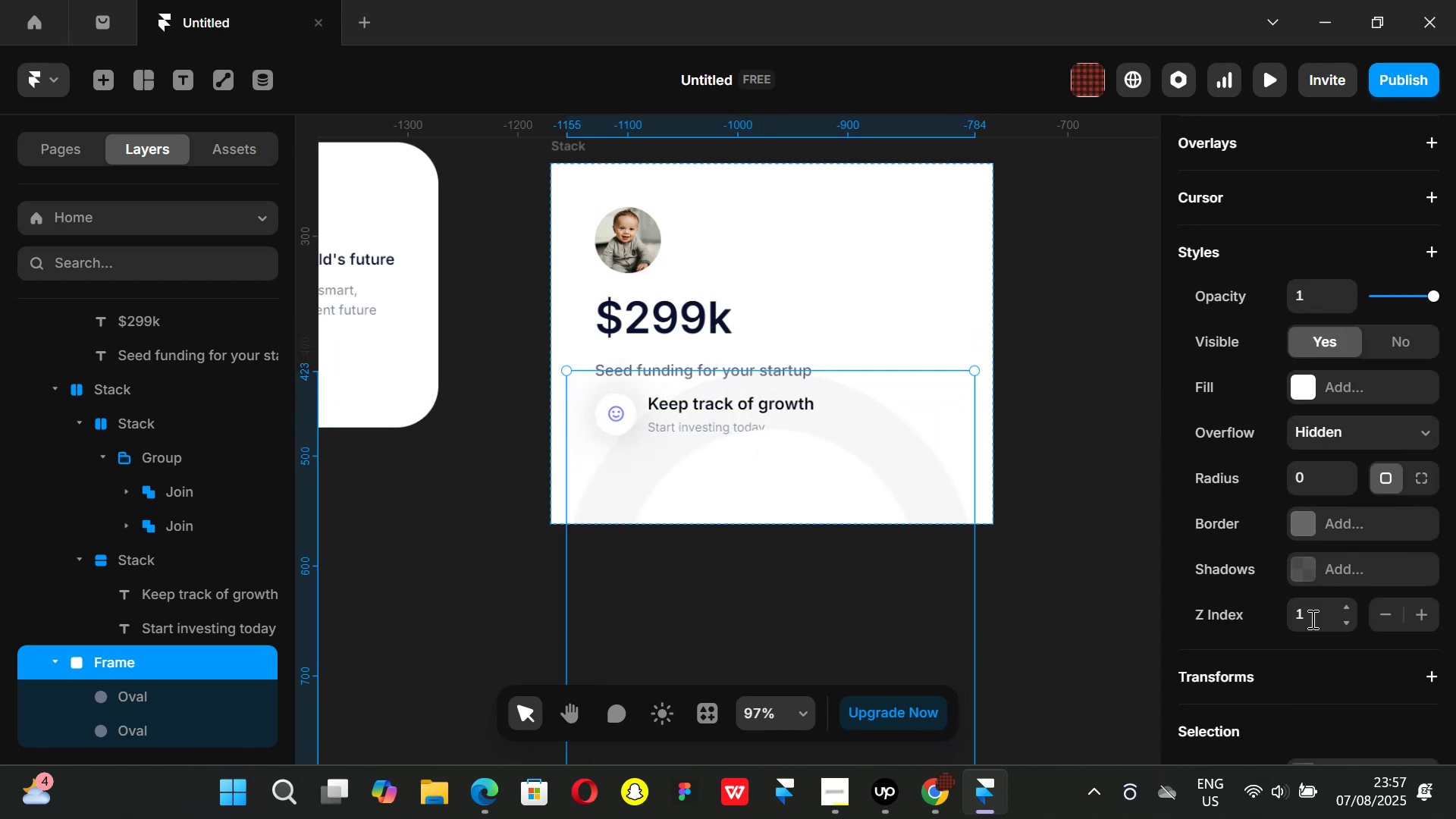 
left_click([1311, 619])
 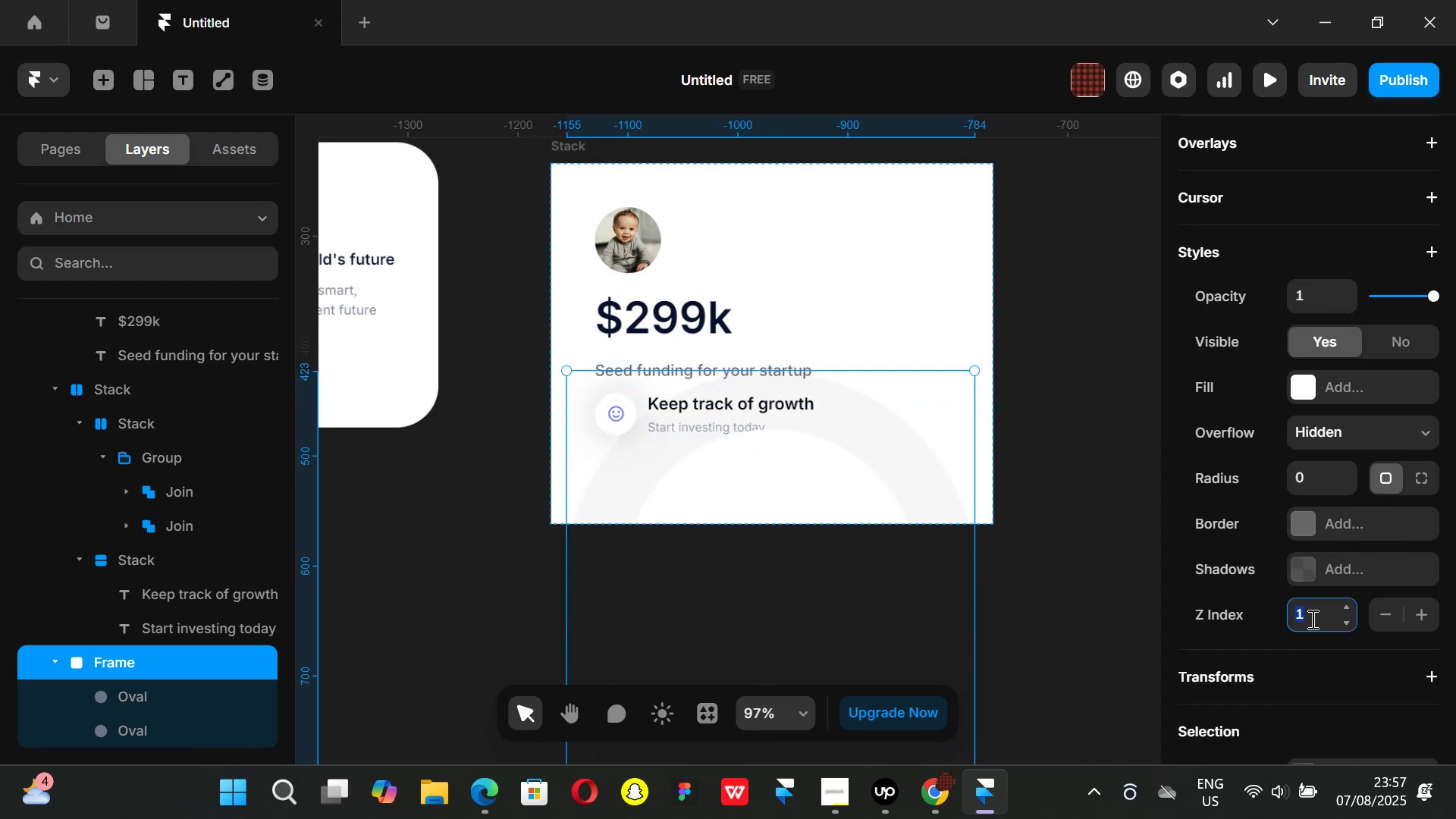 
key(5)
 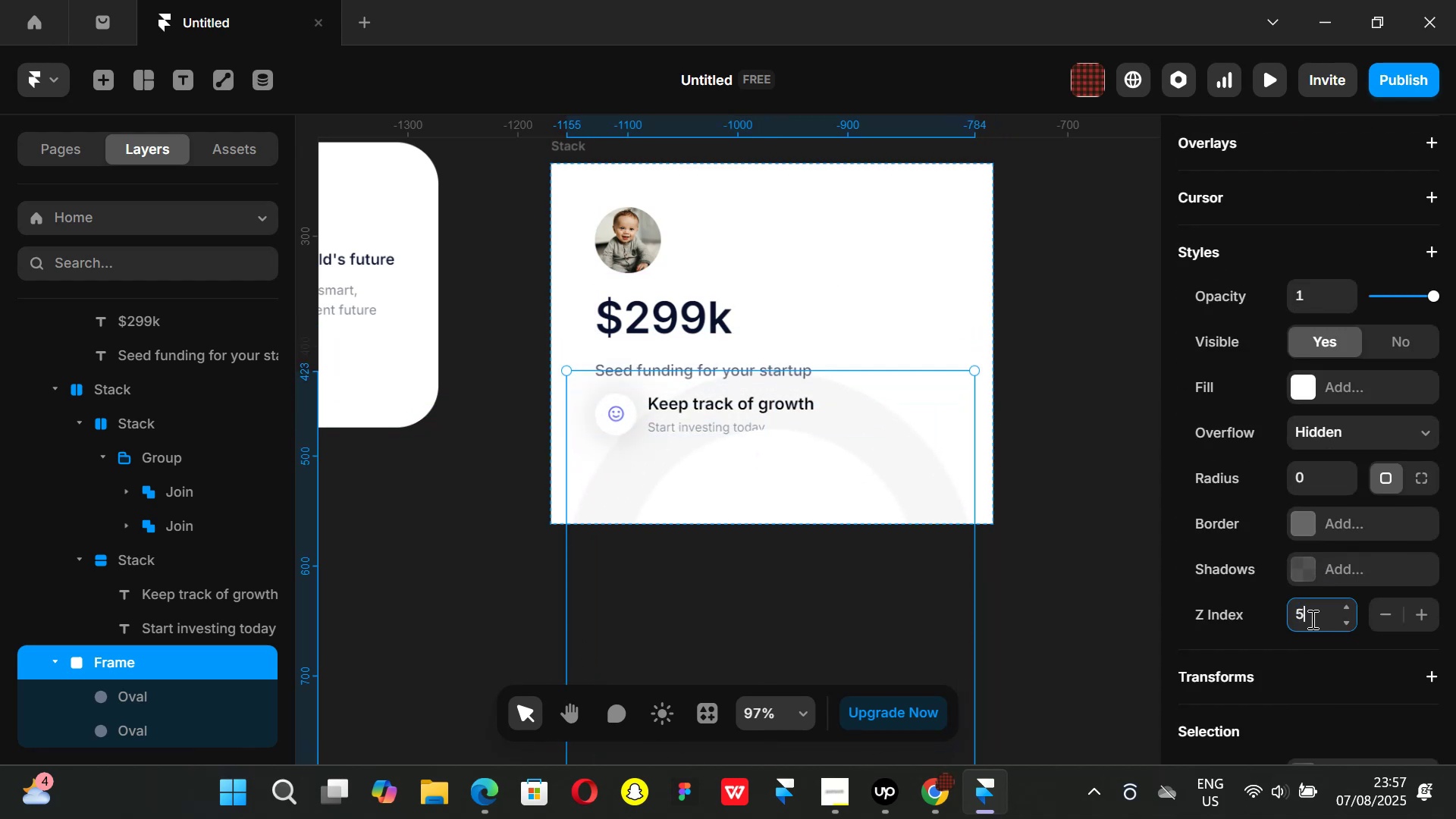 
key(Enter)
 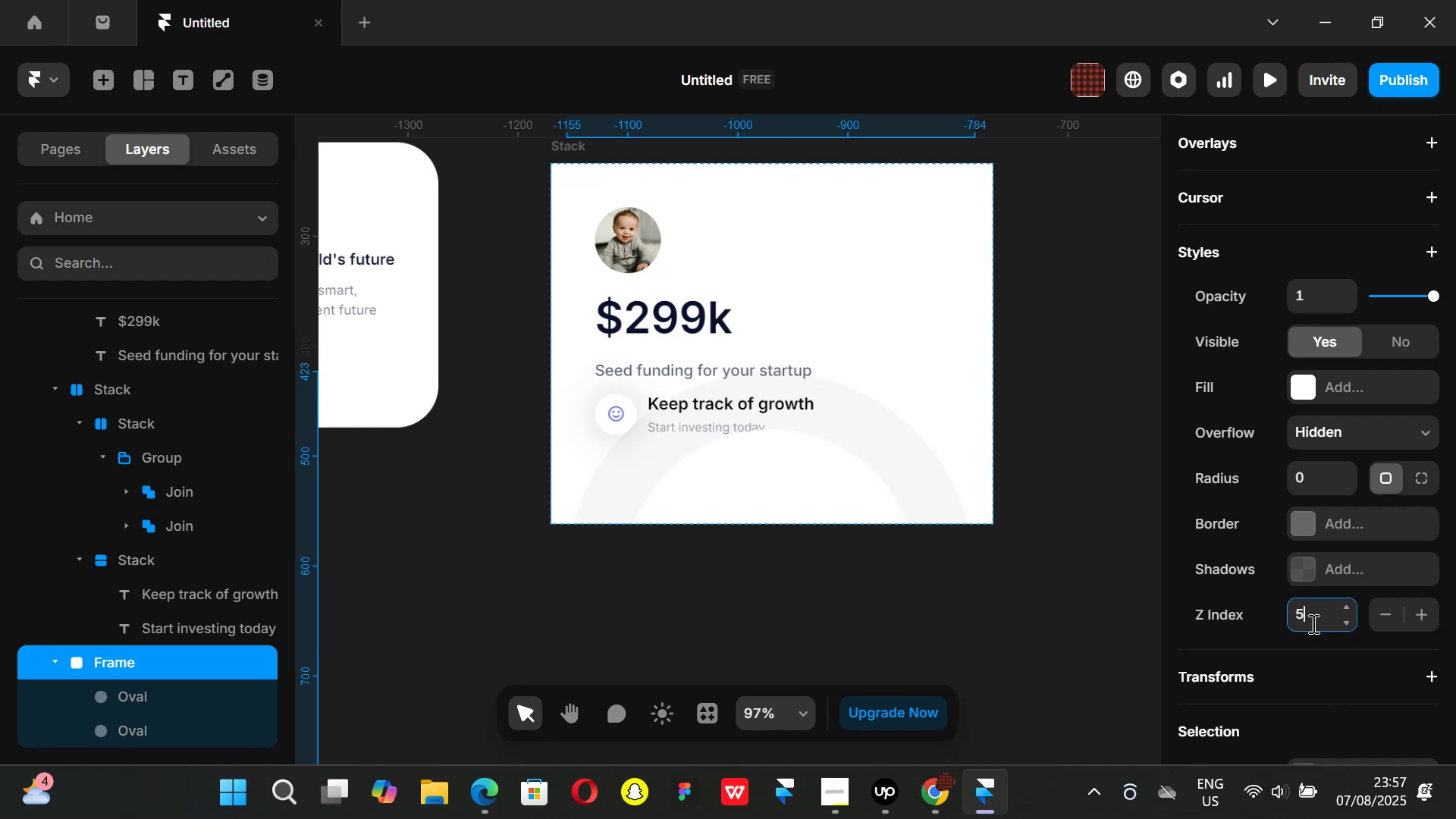 
key(Control+Z)
 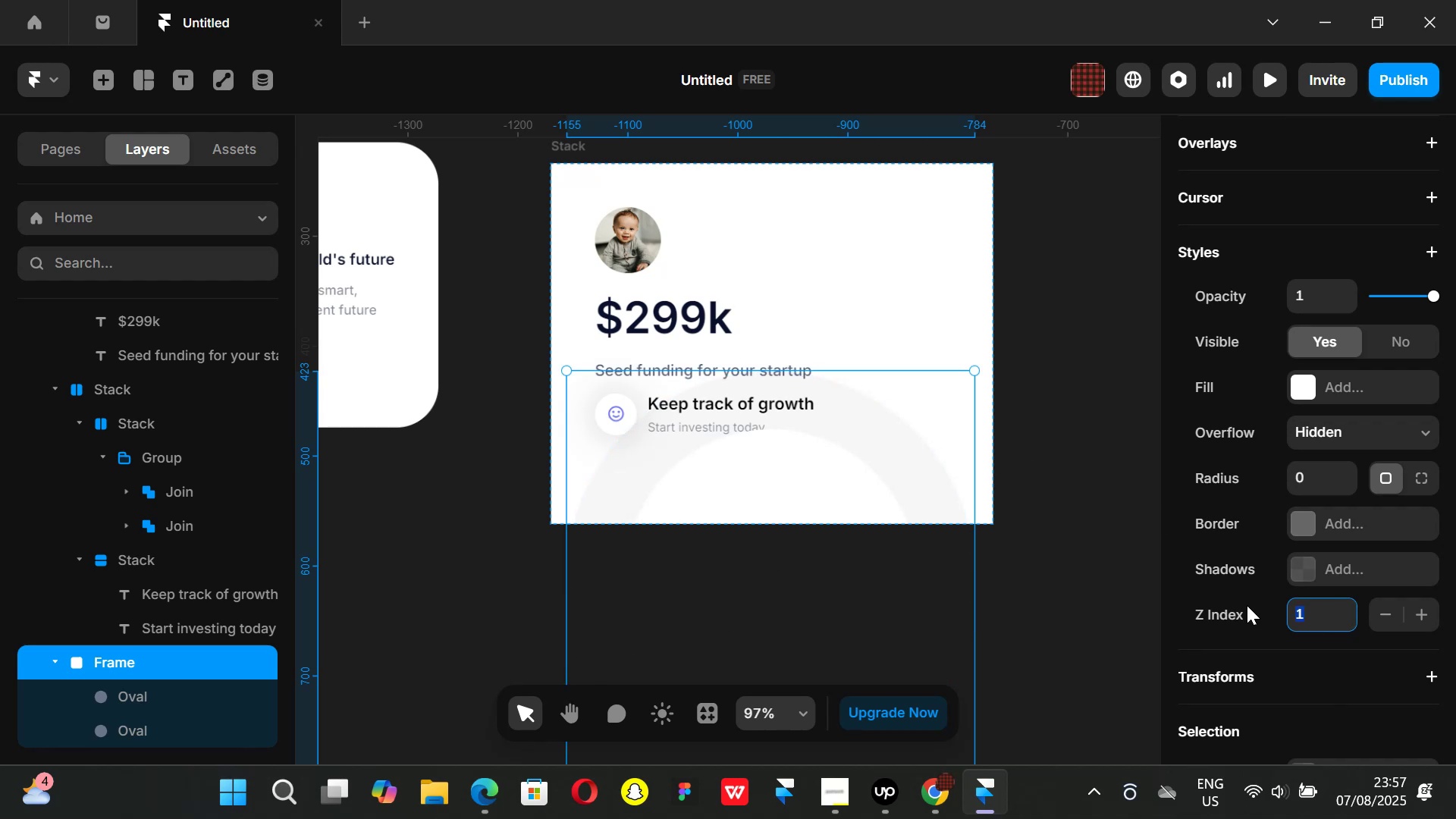 
key(Backspace)
 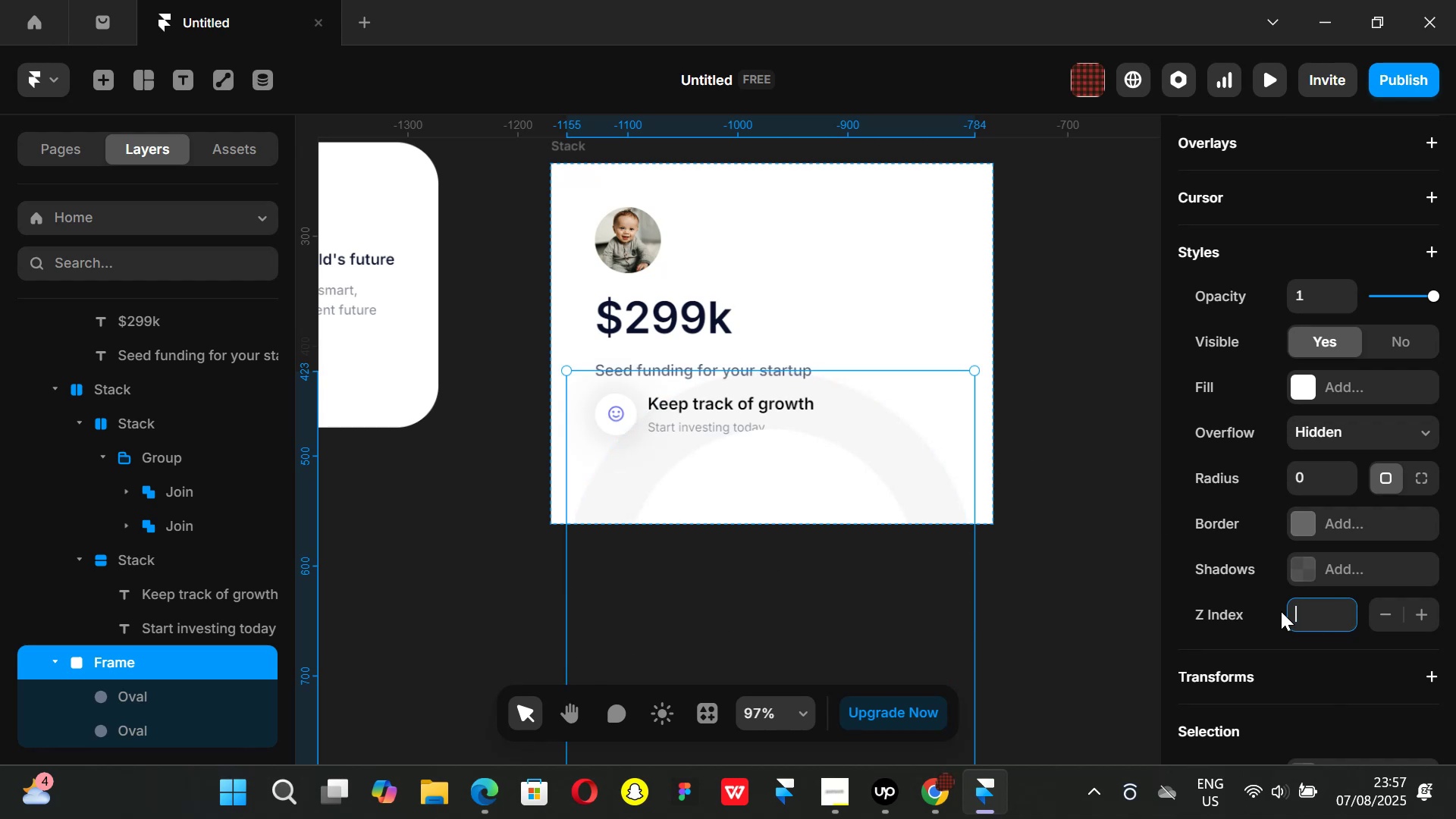 
key(Minus)
 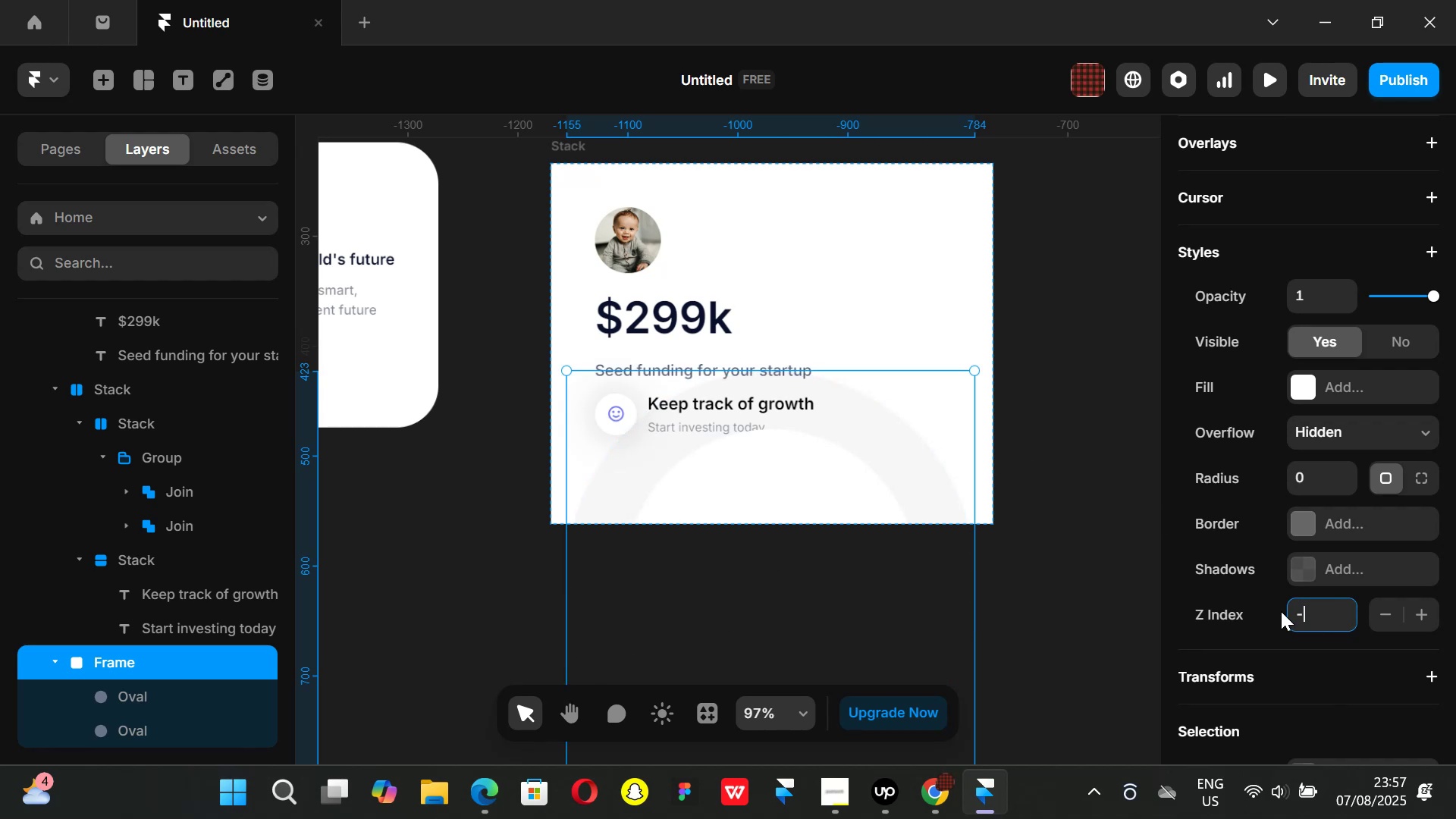 
key(5)
 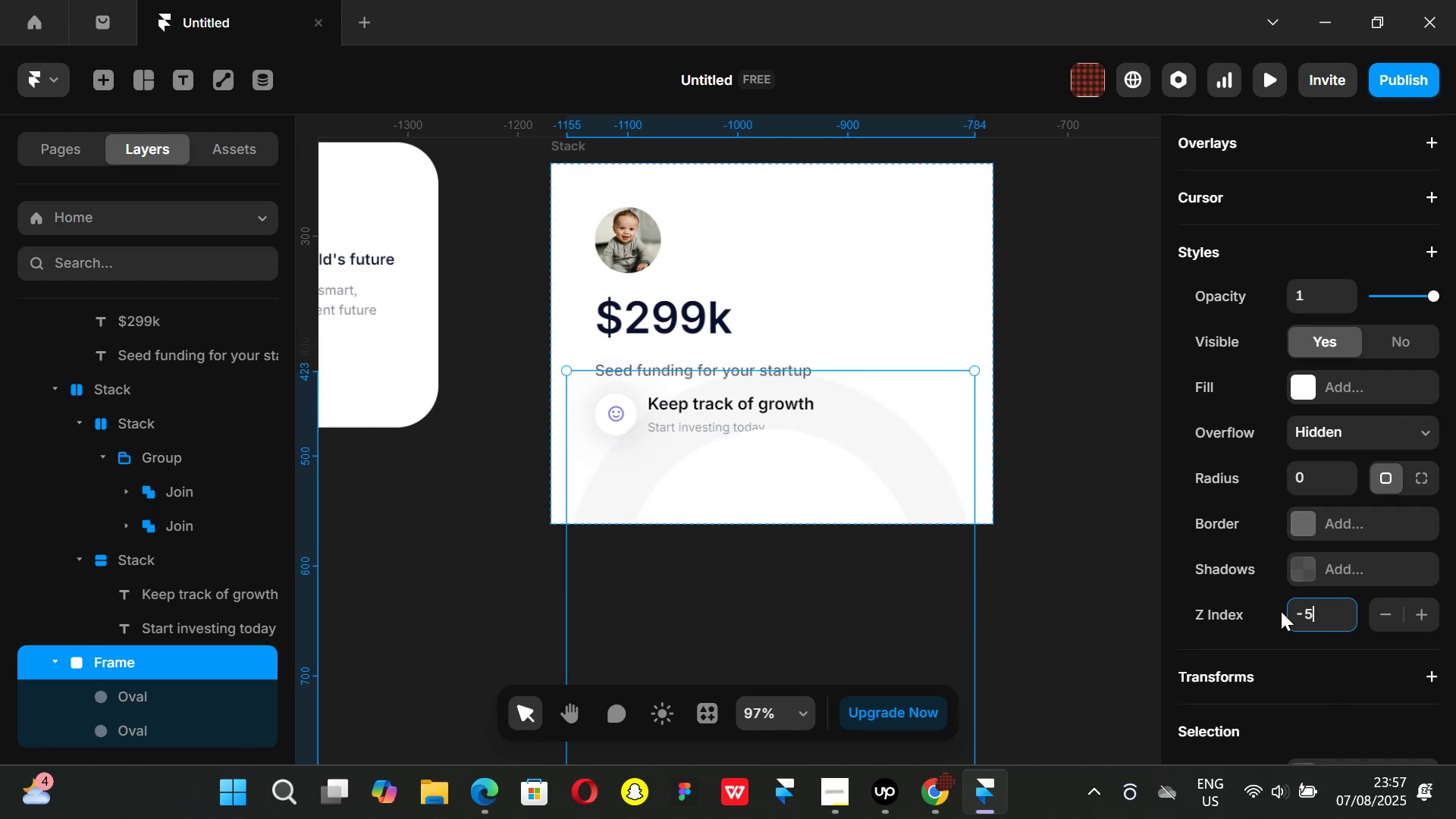 
key(Enter)
 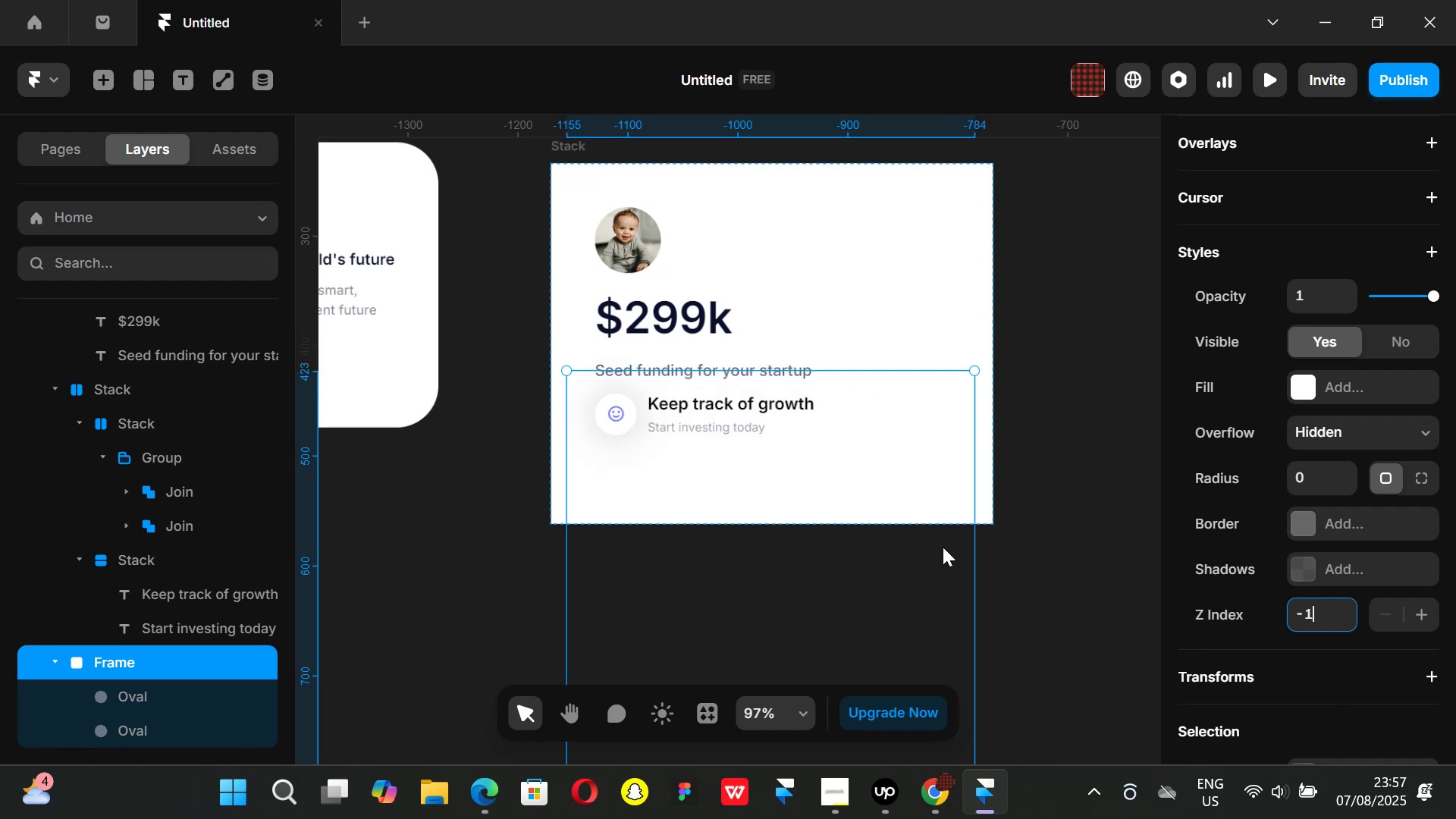 
left_click([1109, 542])
 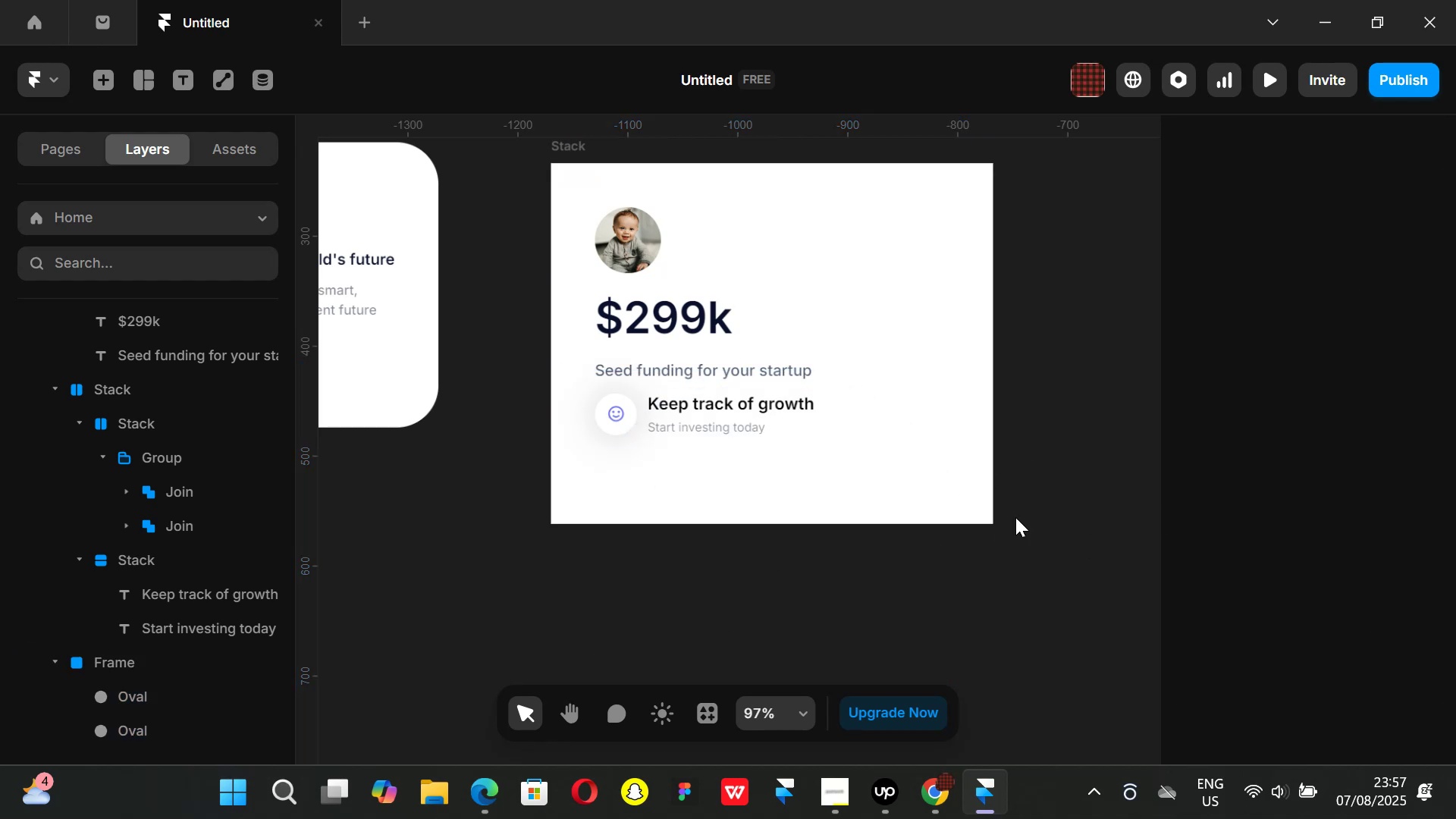 
hold_key(key=ControlLeft, duration=1.39)
scroll: coordinate [987, 507], scroll_direction: up, amount: 4.0
 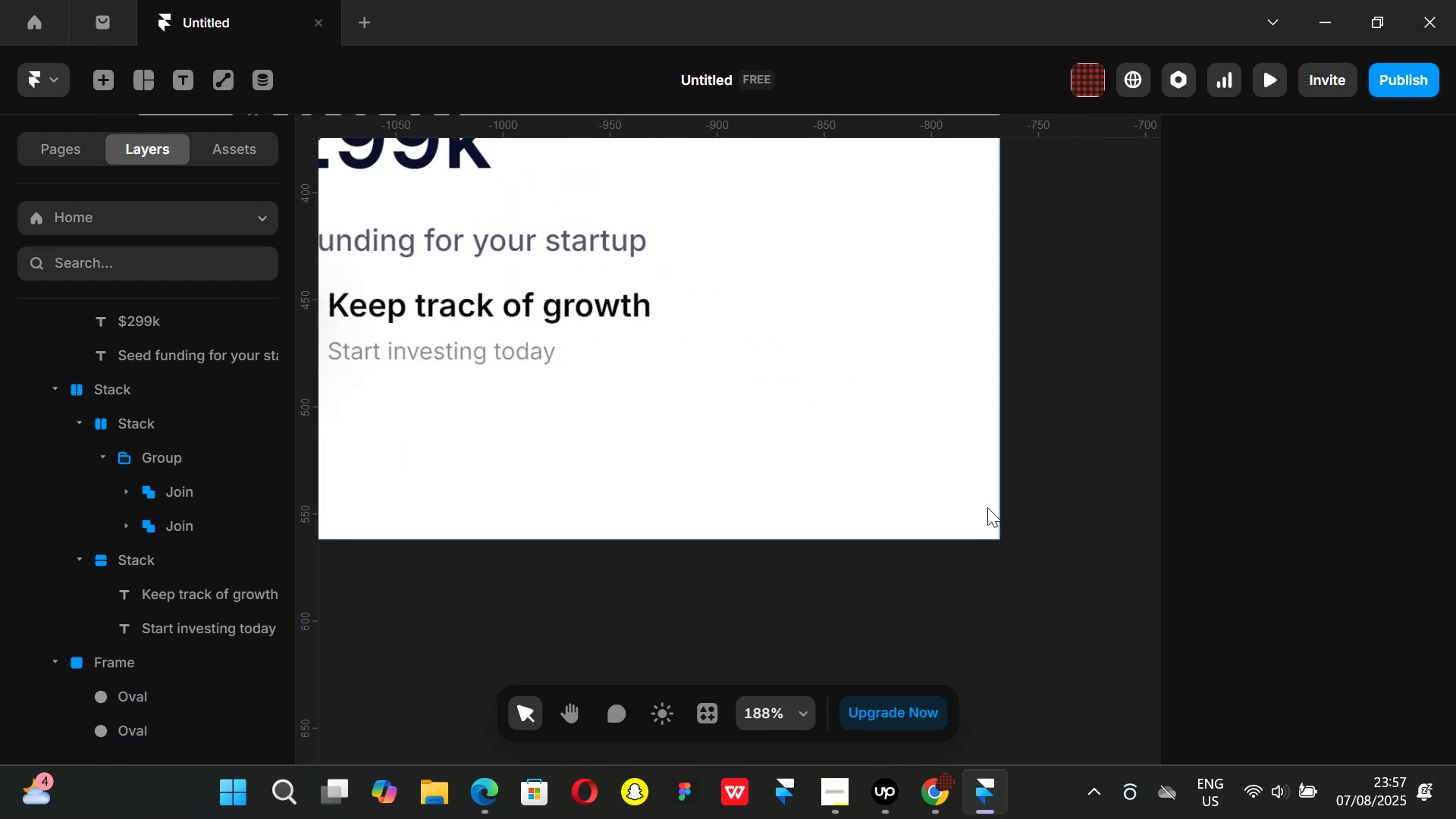 
scroll: coordinate [987, 509], scroll_direction: down, amount: 4.0
 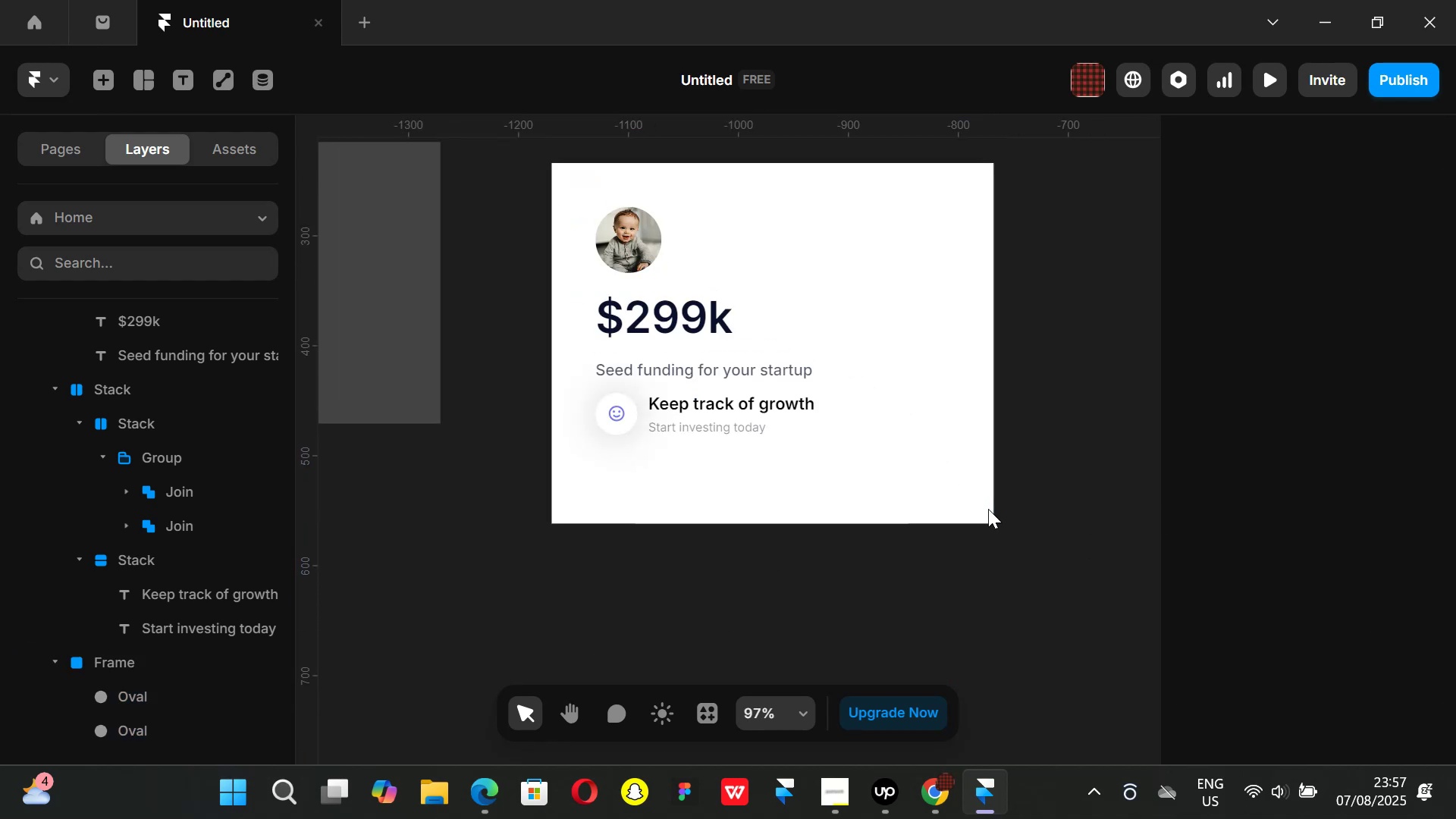 
key(Control+ControlLeft)
 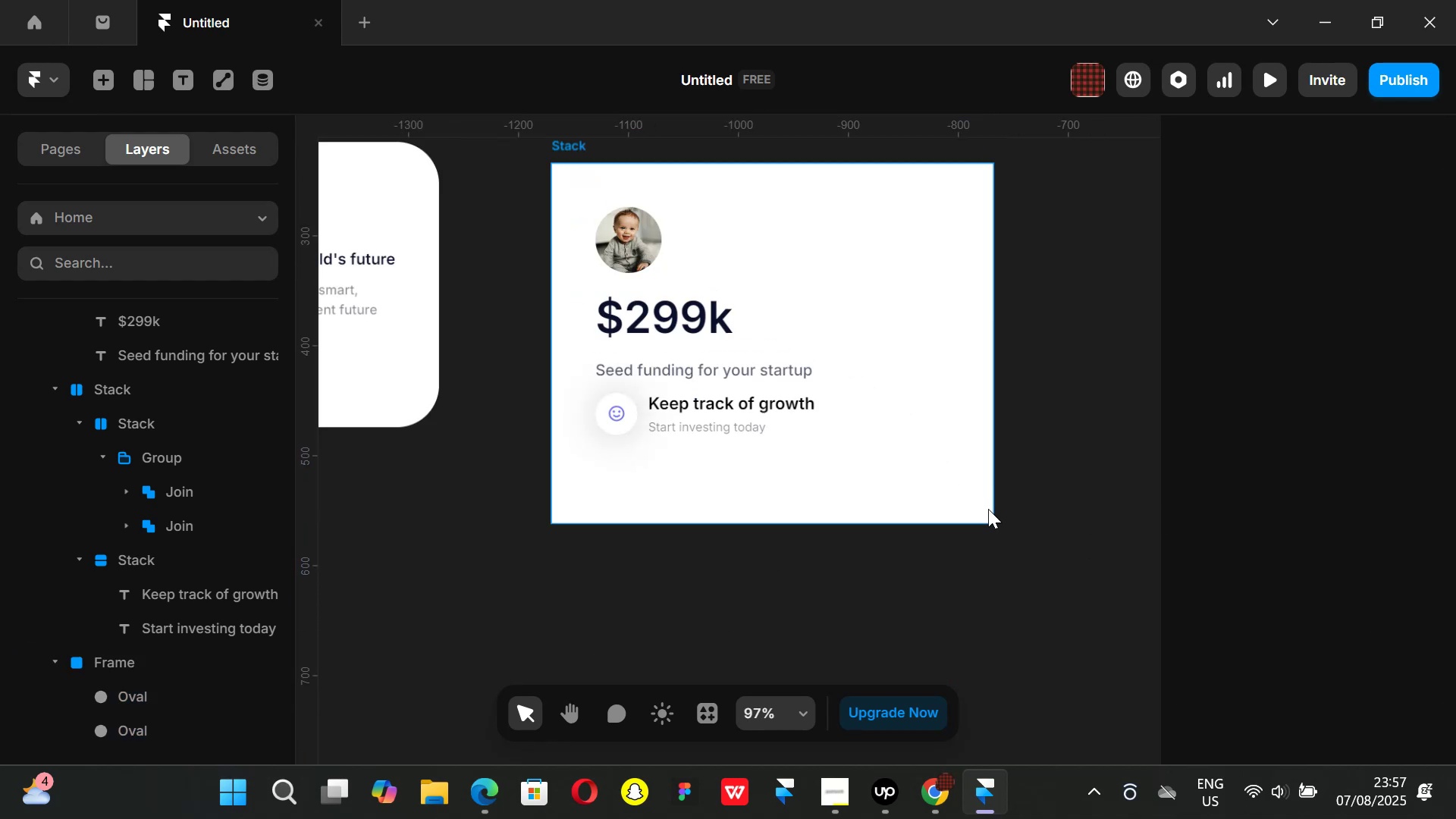 
key(Control+Z)
 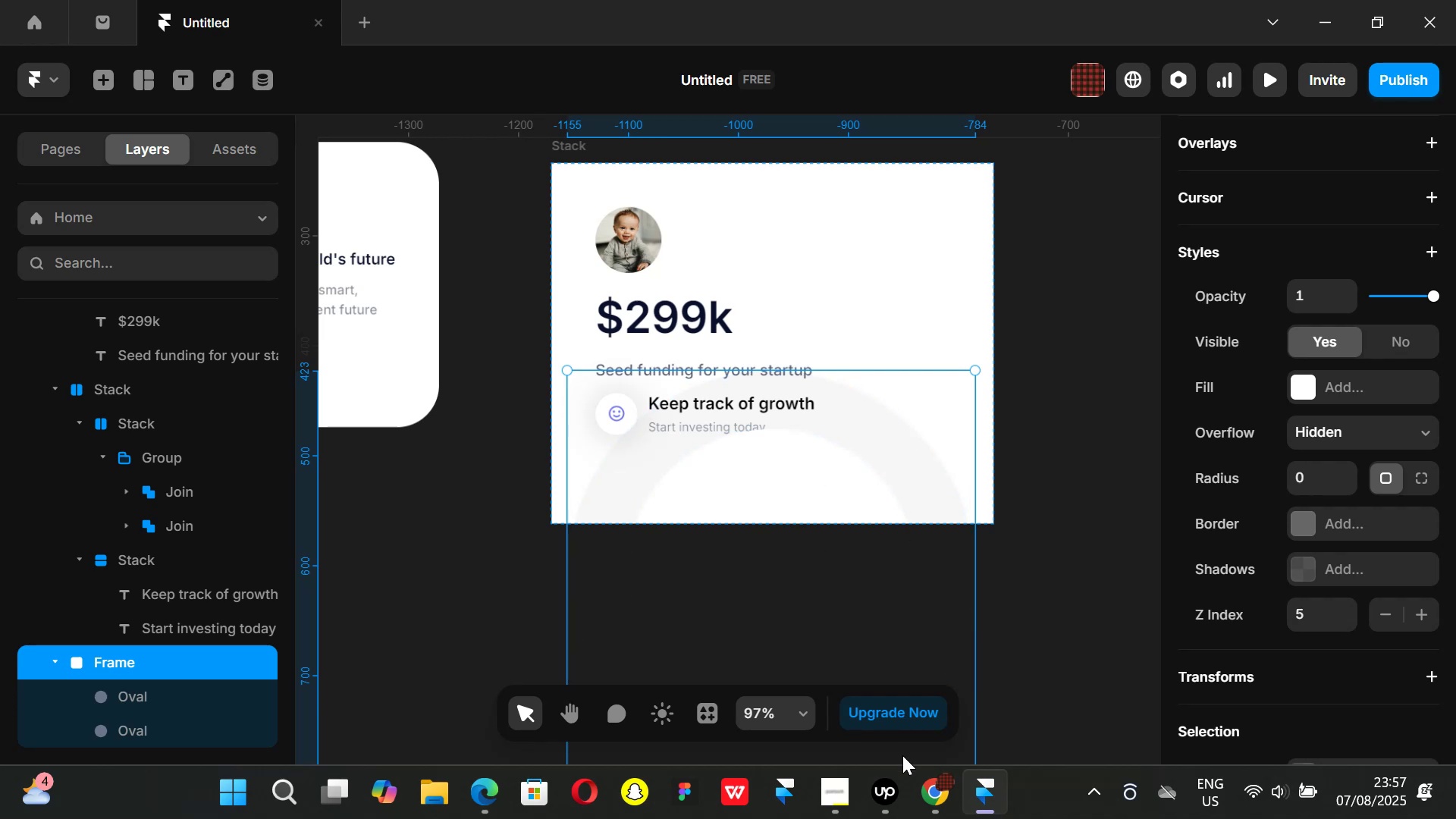 
left_click([925, 792])
 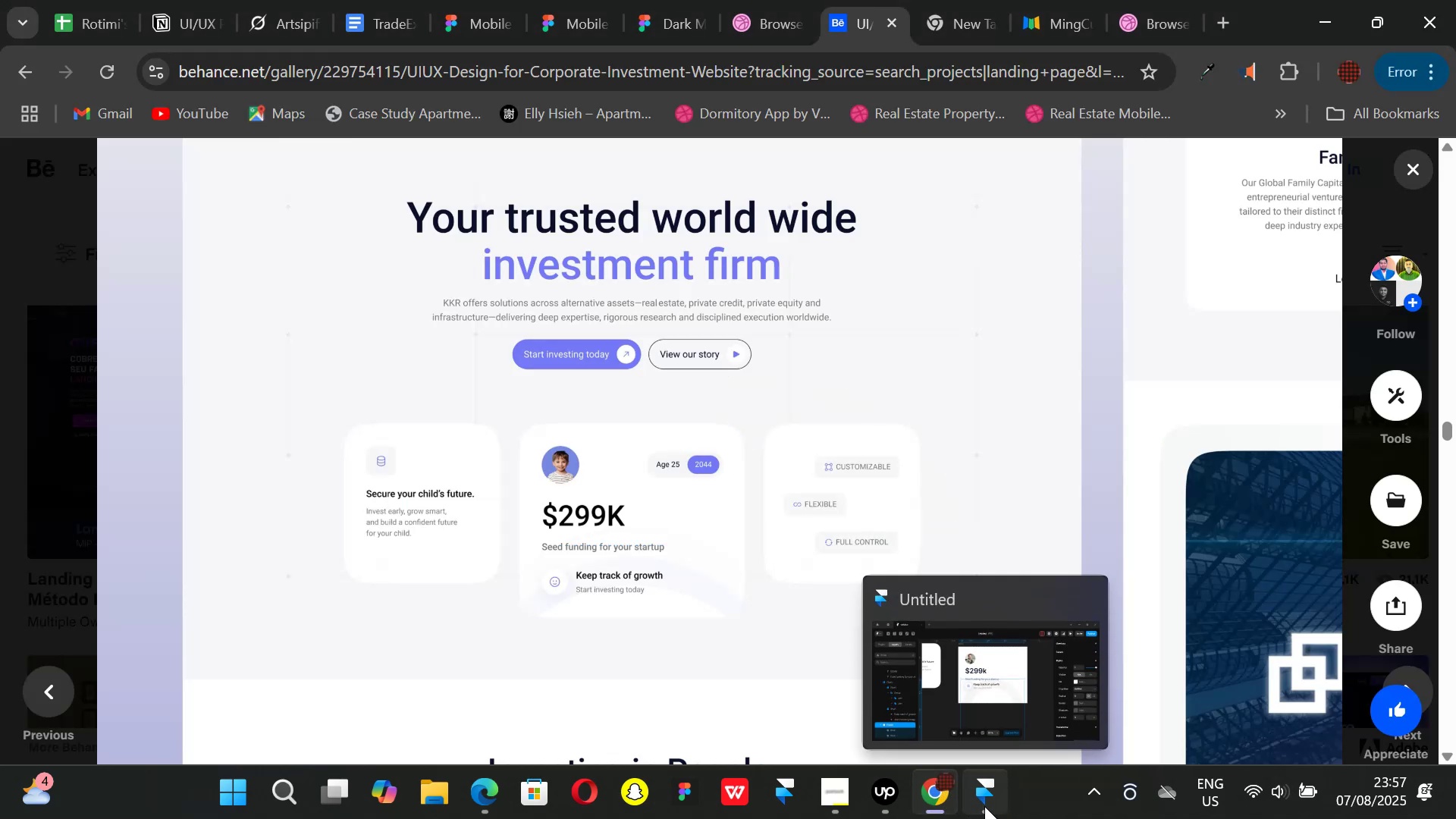 
left_click([984, 806])
 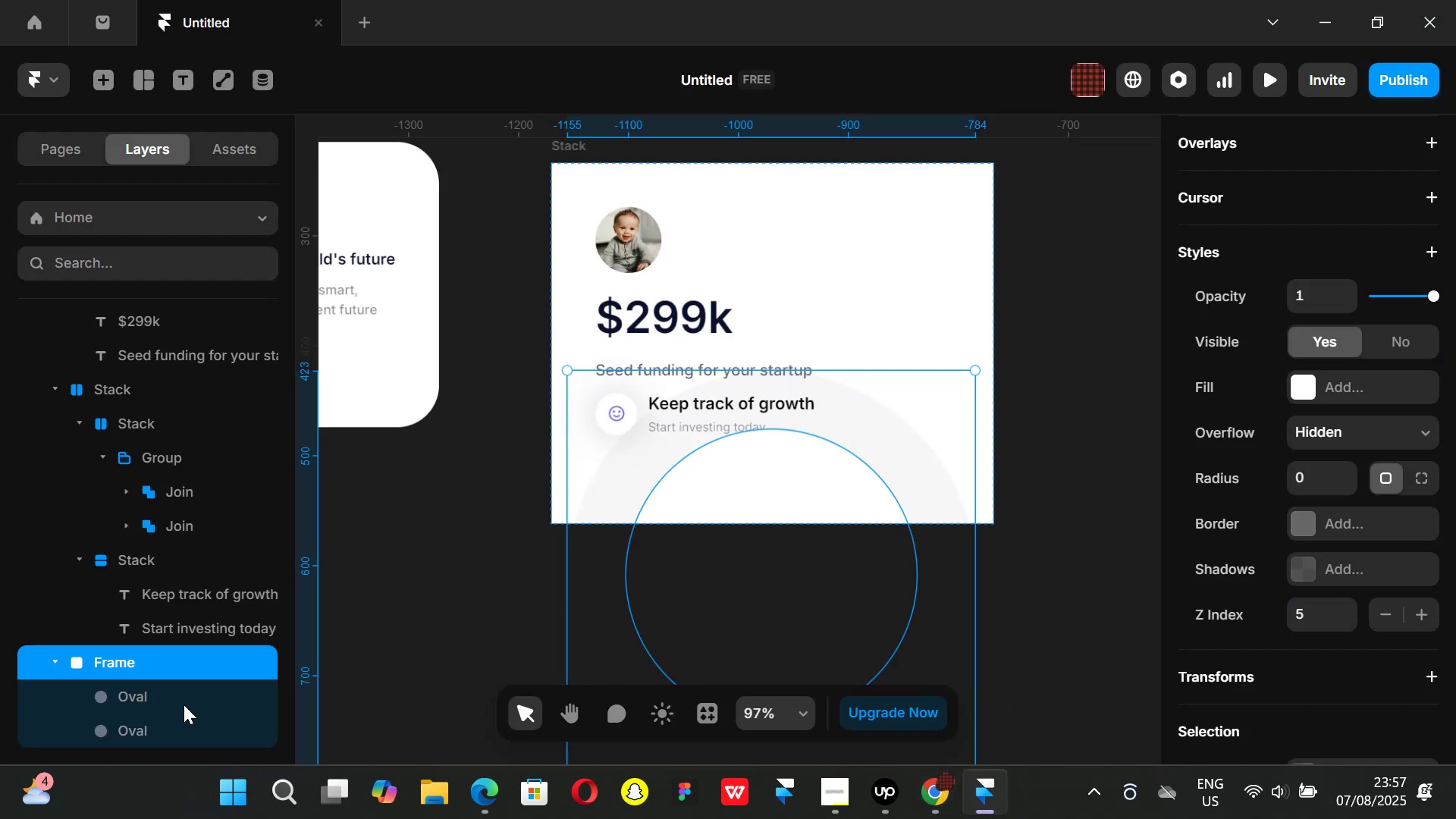 
left_click([148, 726])
 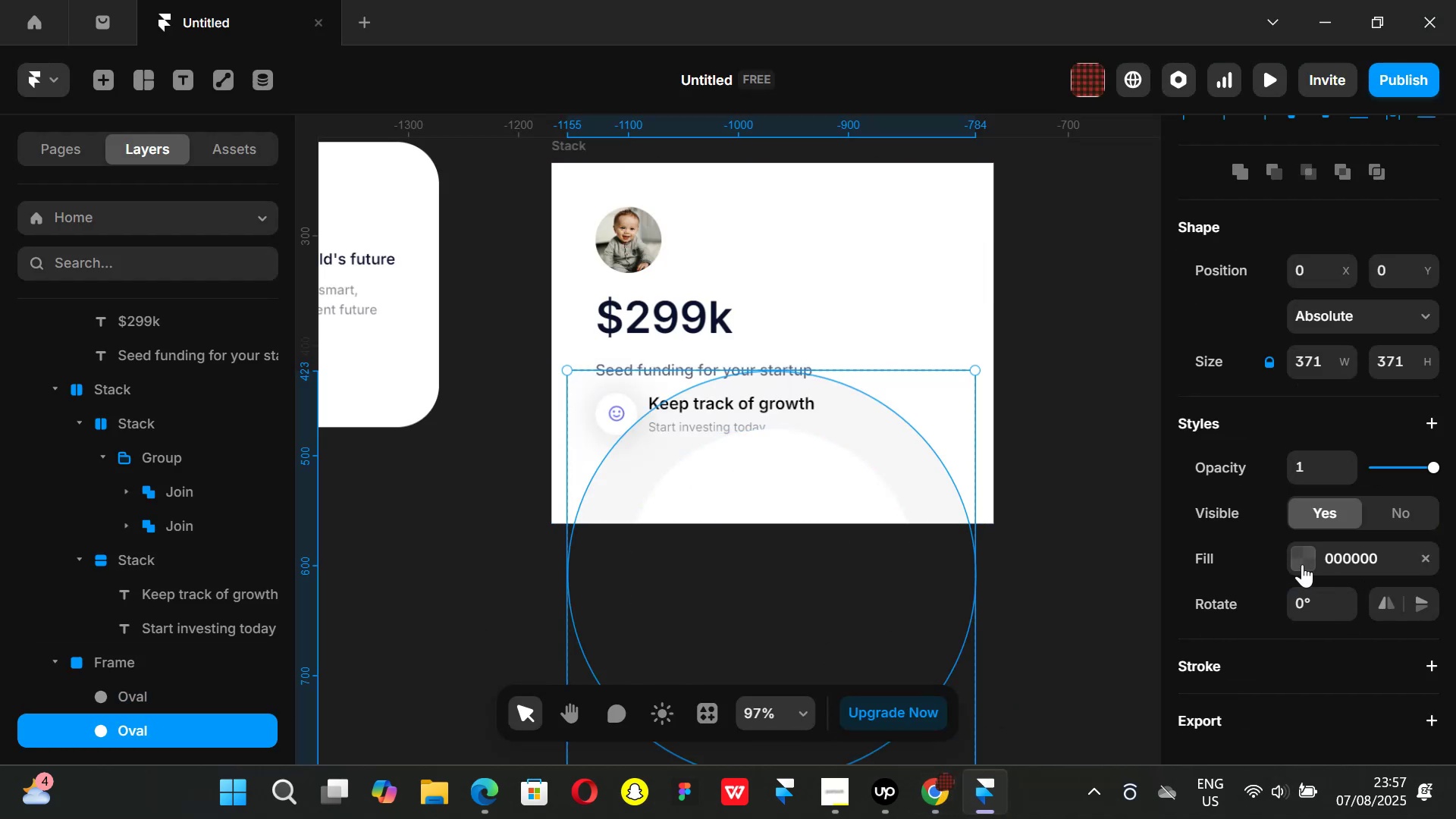 
left_click([1300, 554])
 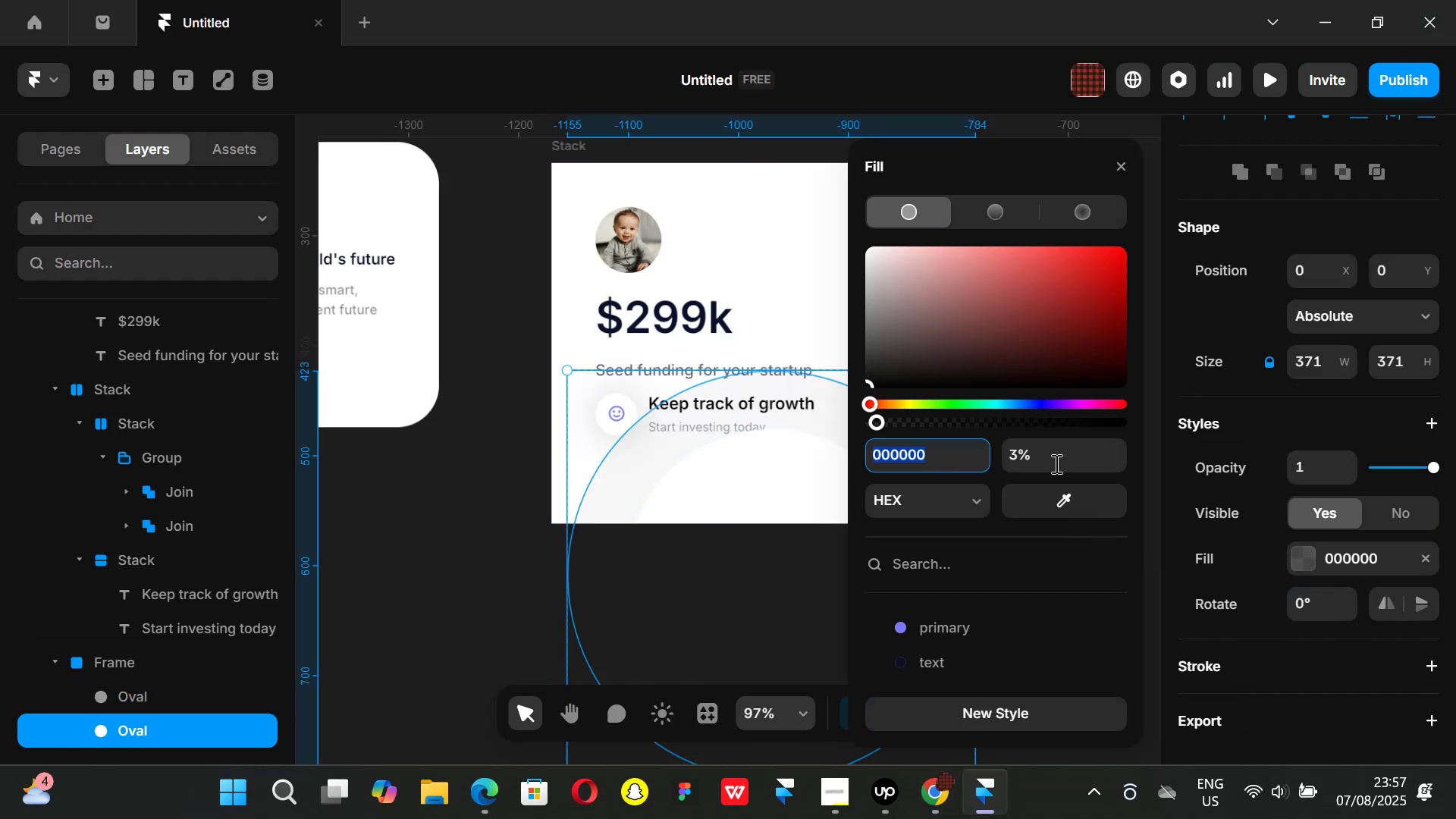 
left_click([1056, 450])
 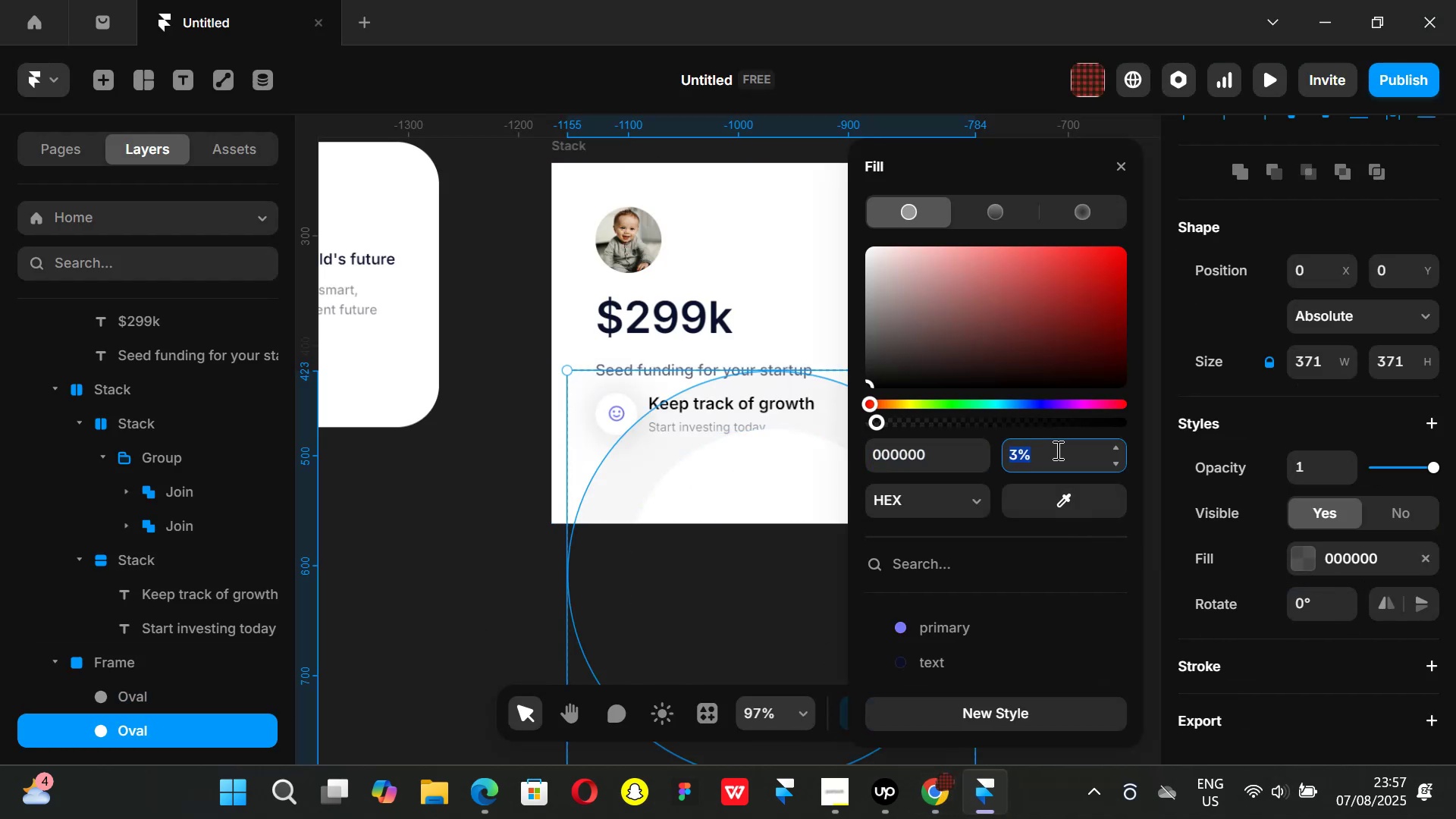 
key(1)
 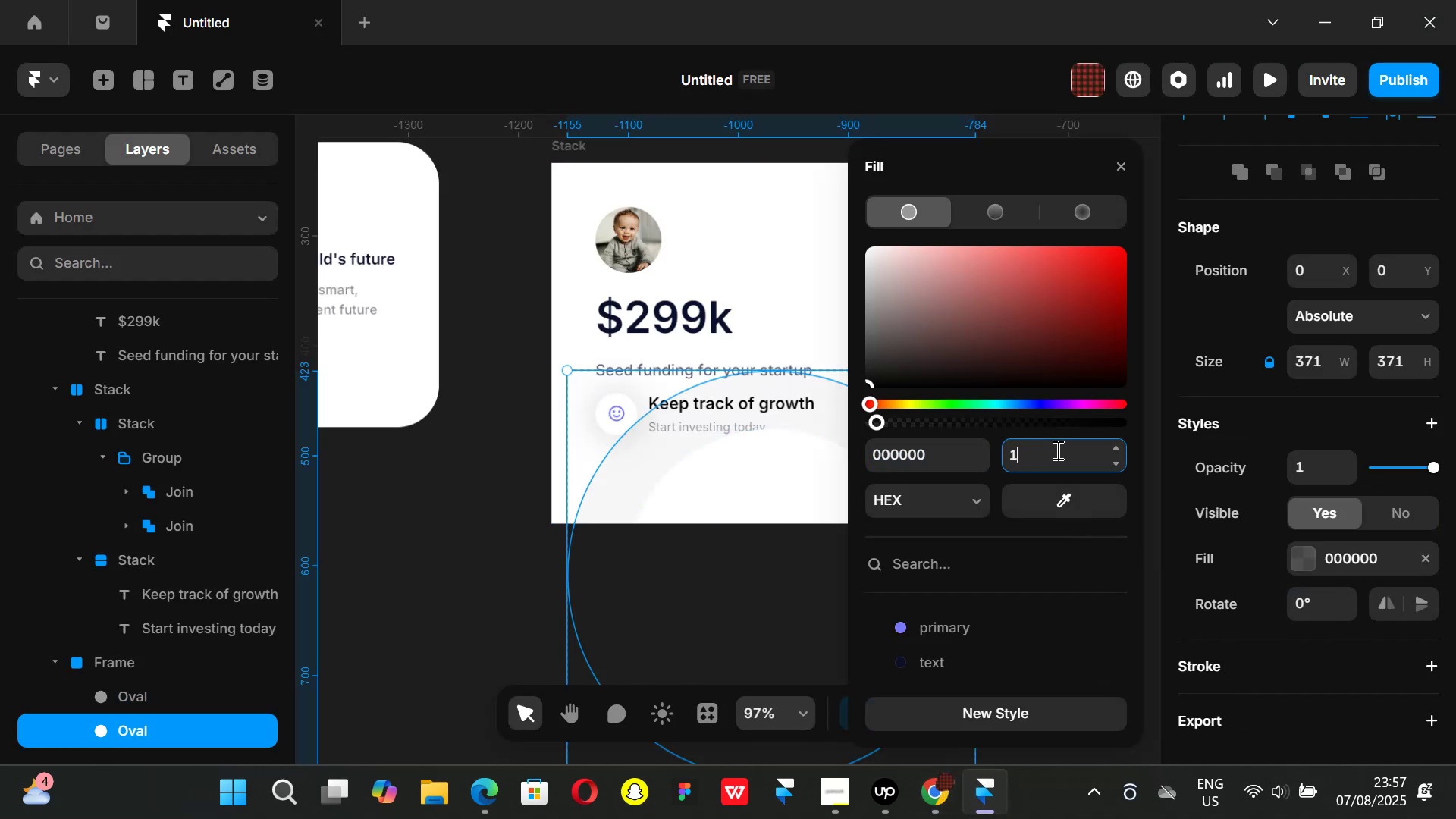 
key(Enter)
 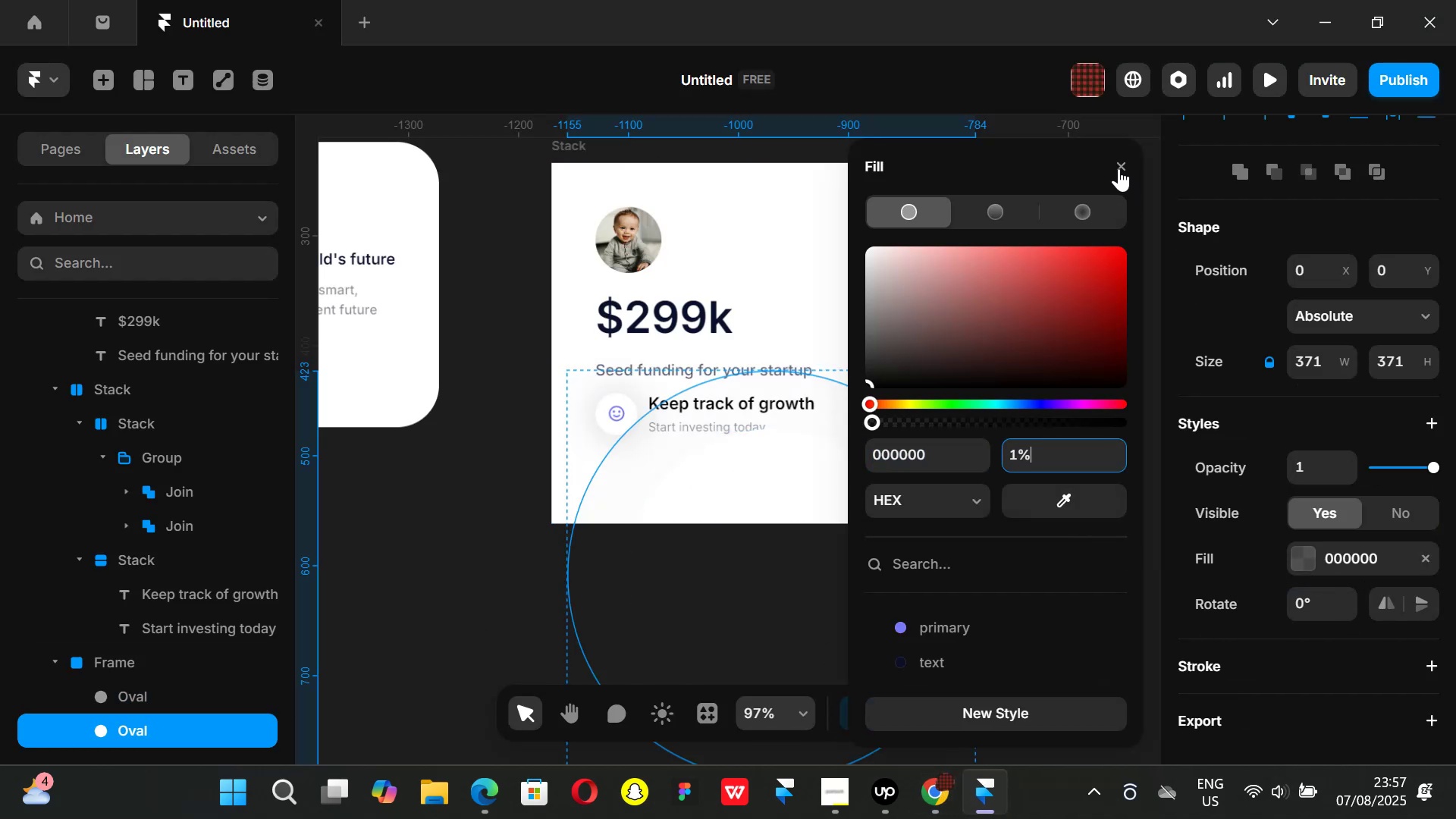 
double_click([1131, 342])
 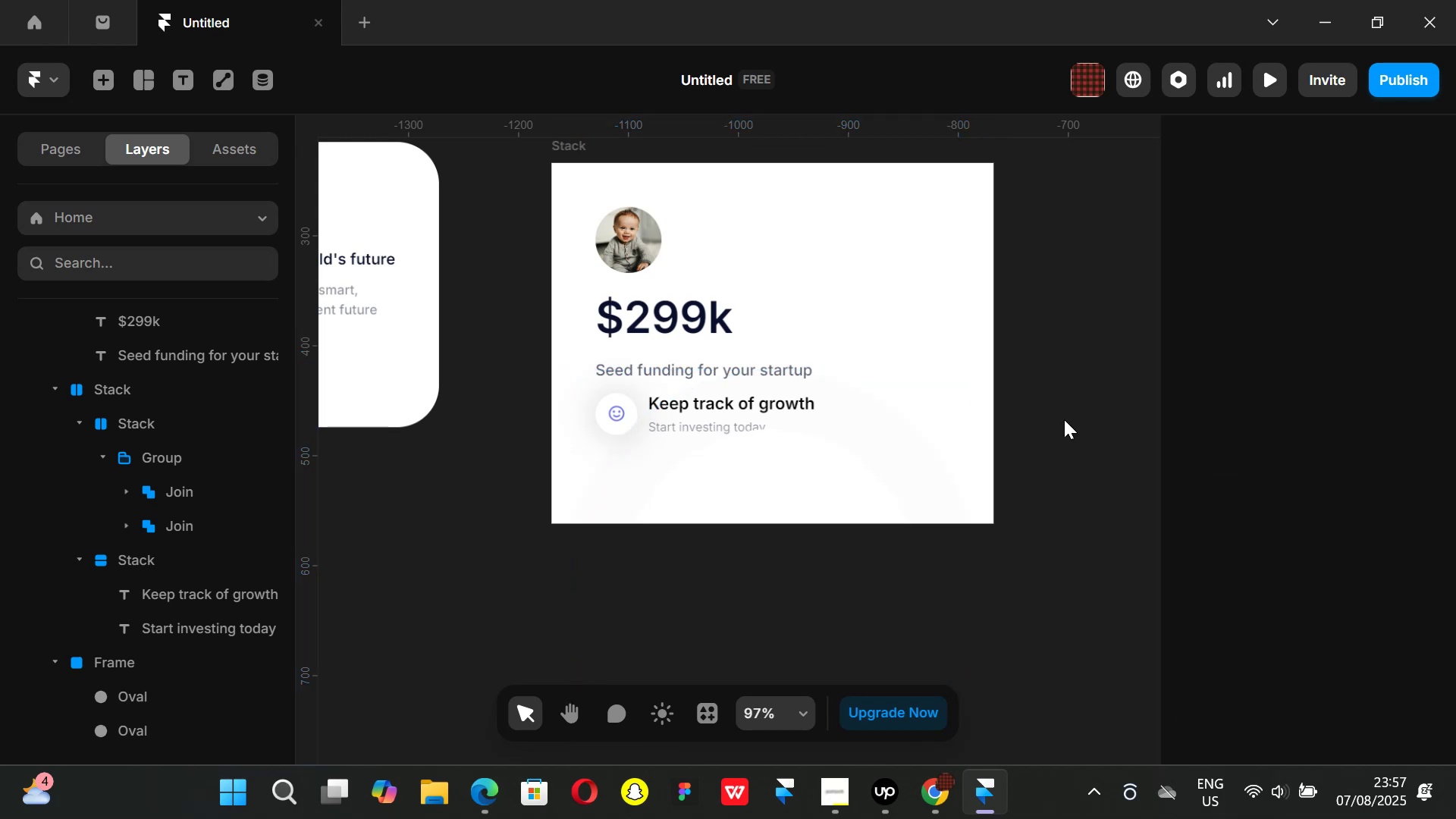 
hold_key(key=ControlLeft, duration=0.83)
scroll: coordinate [1063, 420], scroll_direction: up, amount: 2.0
 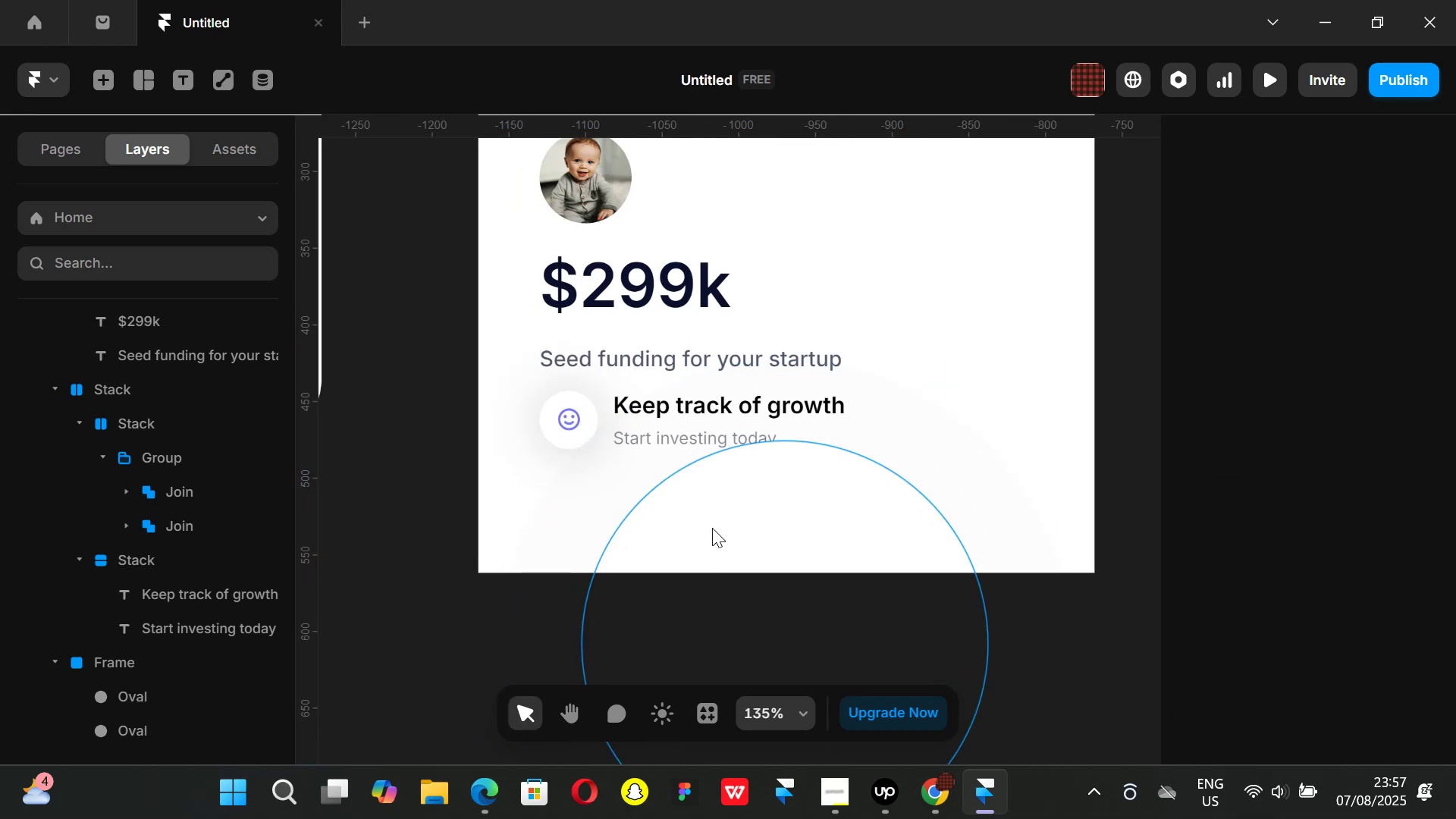 
wait(6.71)
 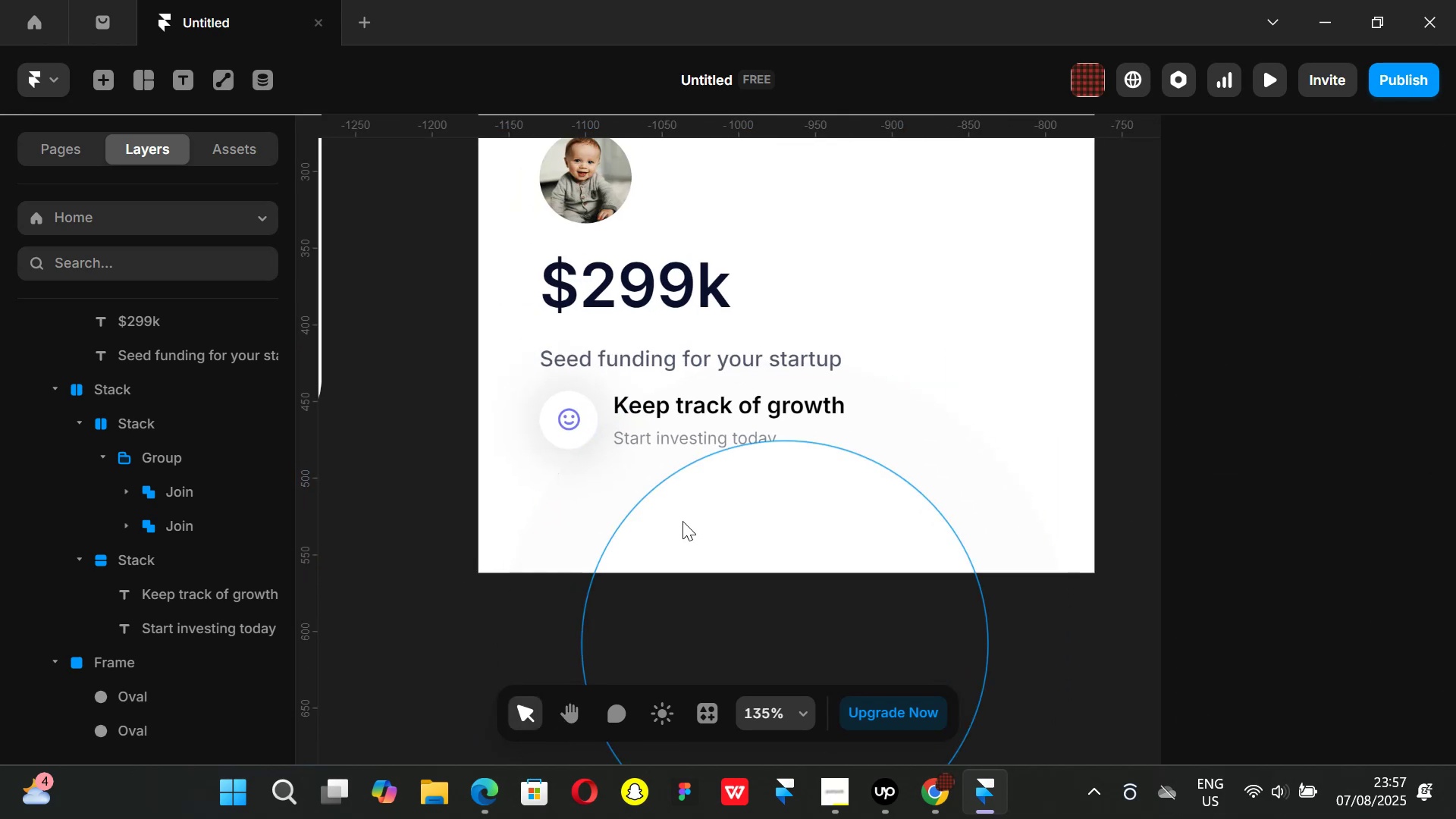 
left_click([542, 271])
 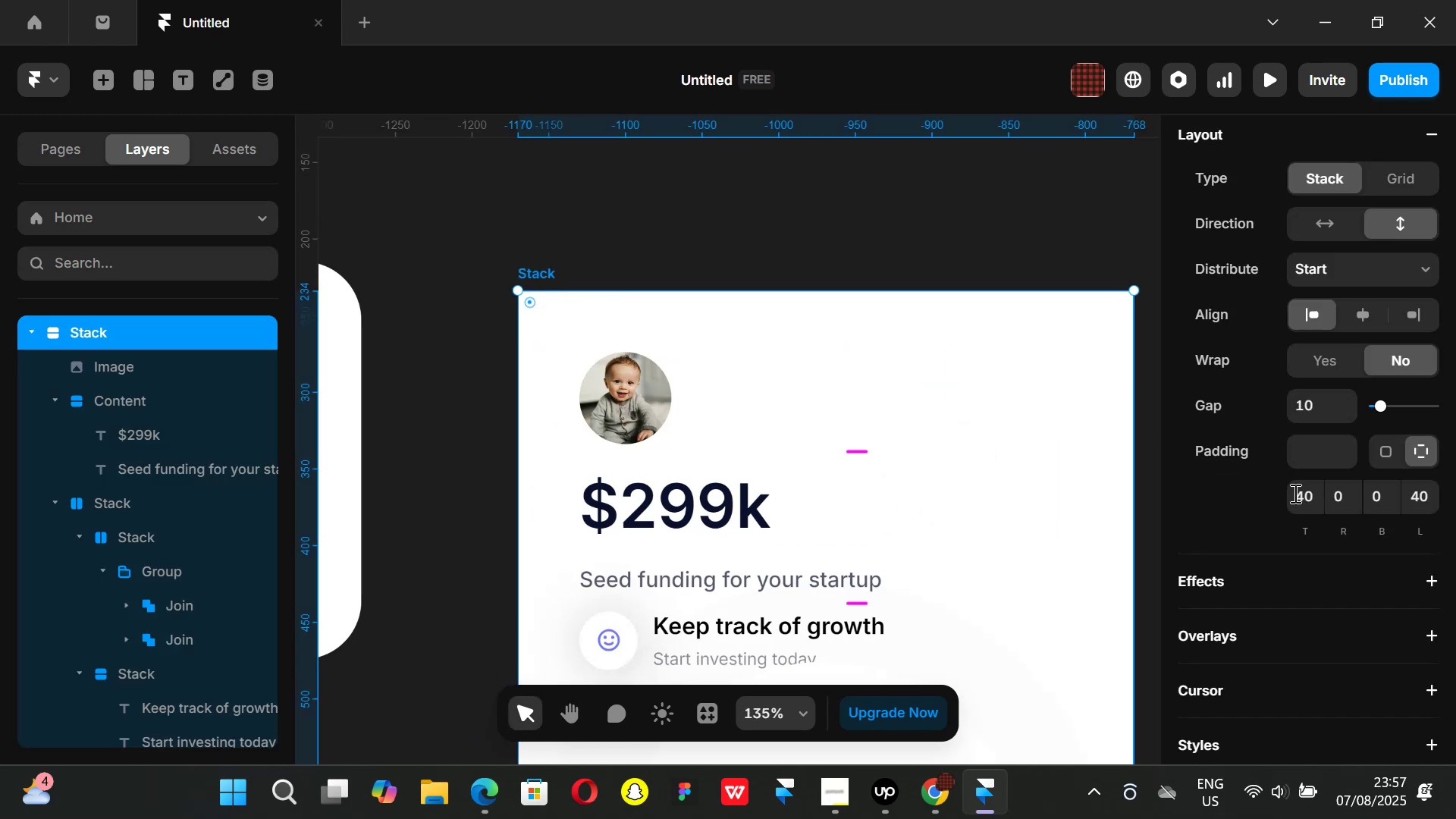 
scroll: coordinate [1294, 497], scroll_direction: down, amount: 2.0
 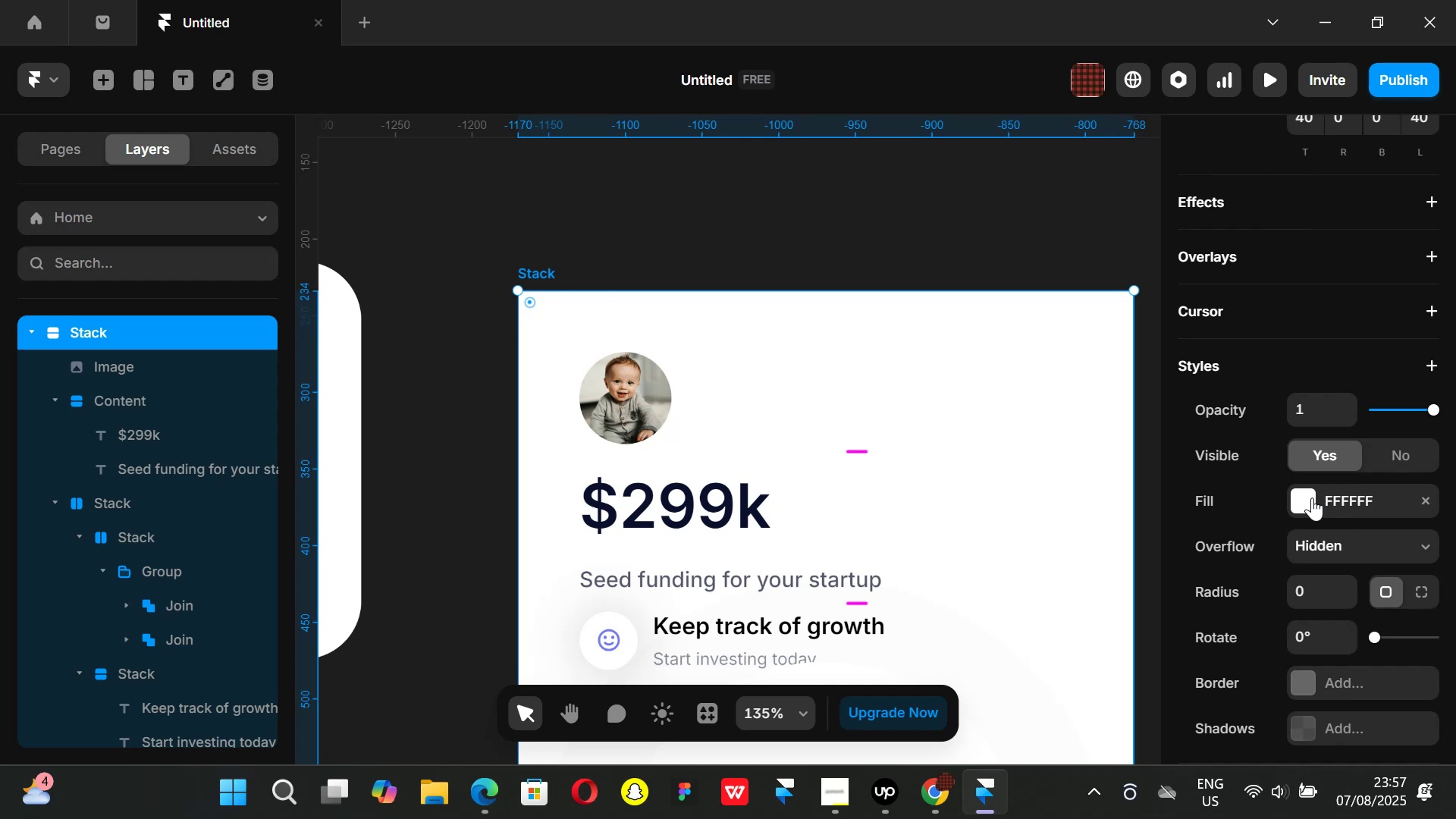 
left_click([1312, 497])
 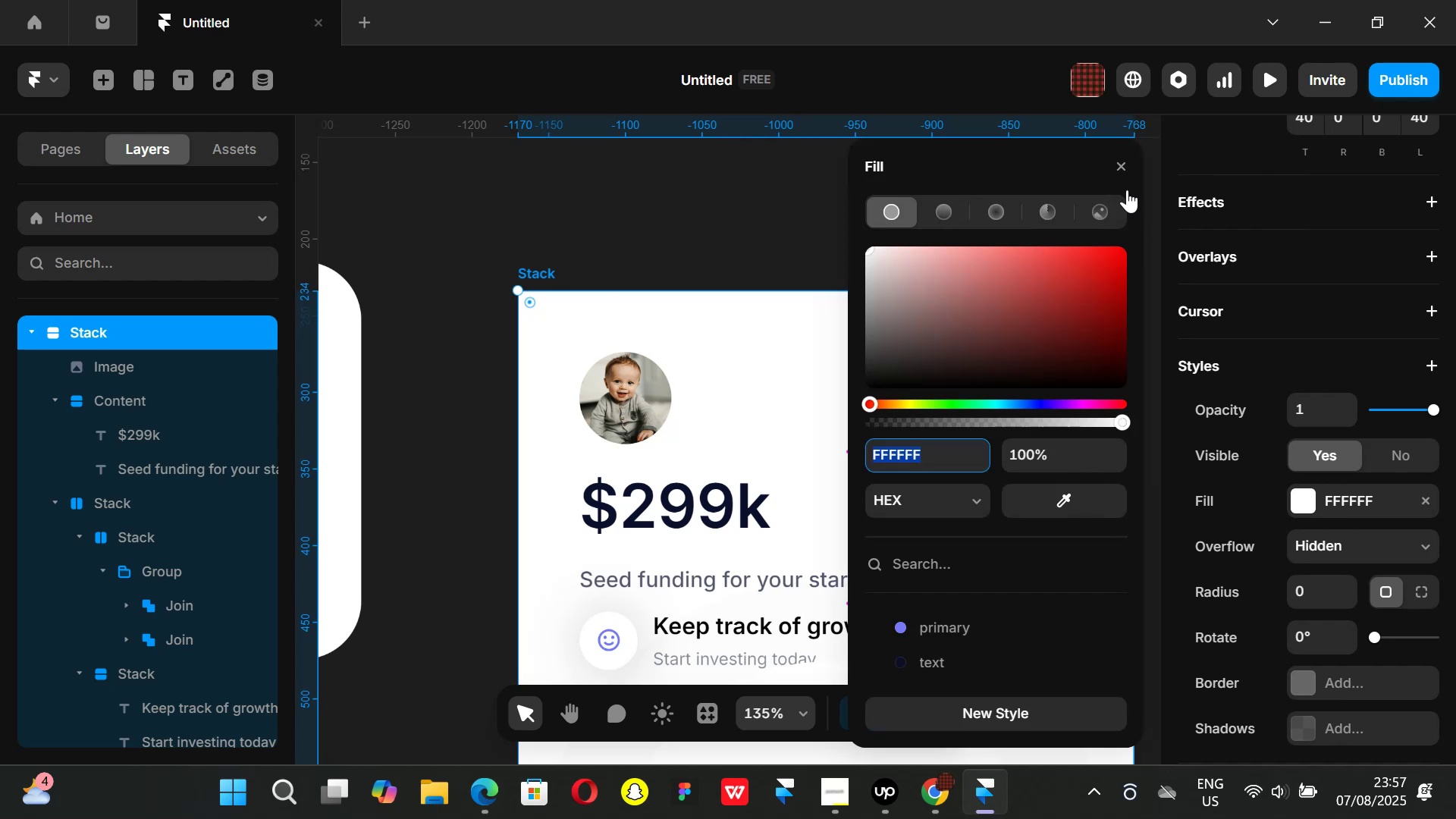 
left_click([1125, 168])
 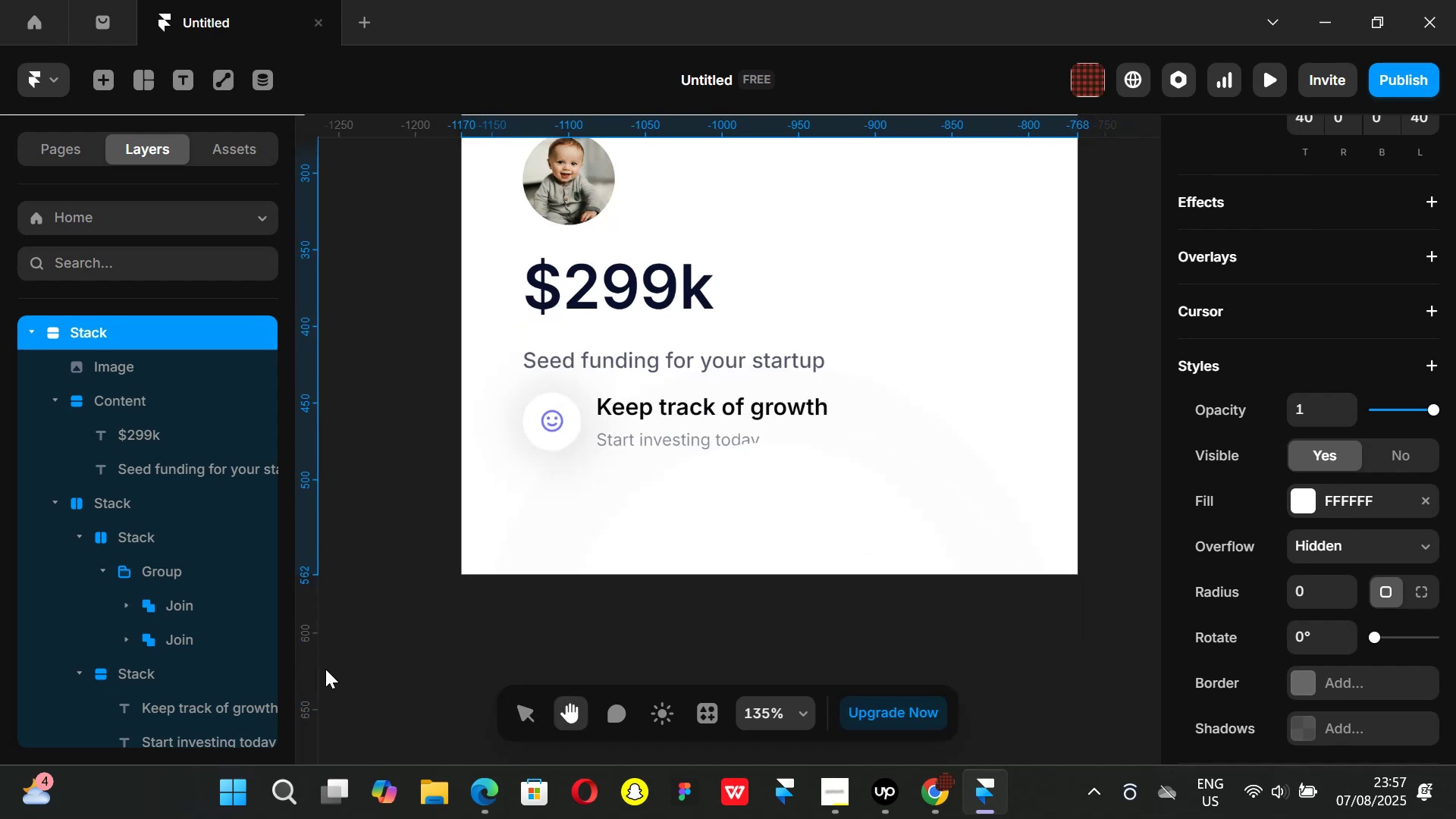 
scroll: coordinate [187, 633], scroll_direction: down, amount: 3.0
 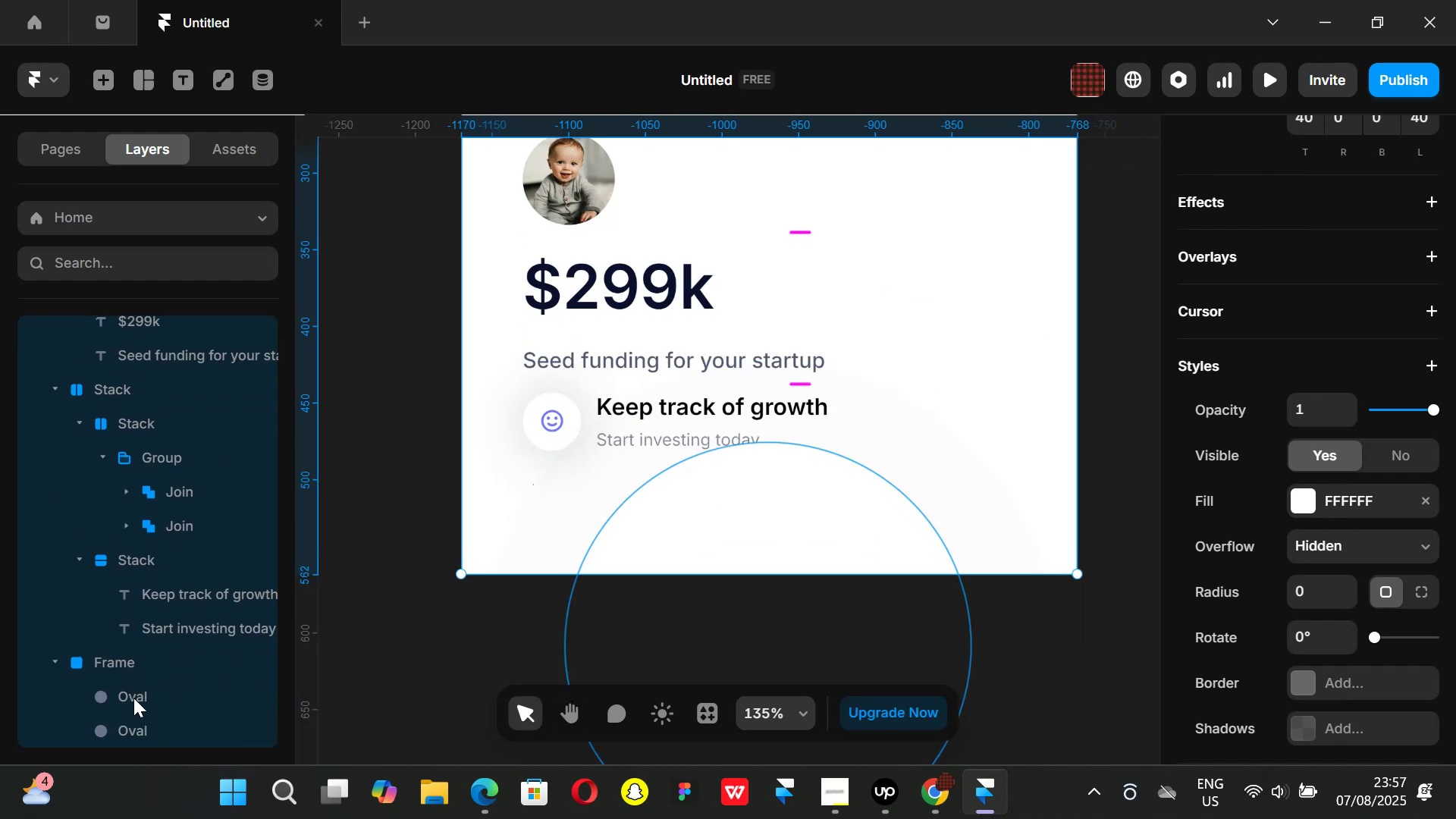 
left_click([132, 688])
 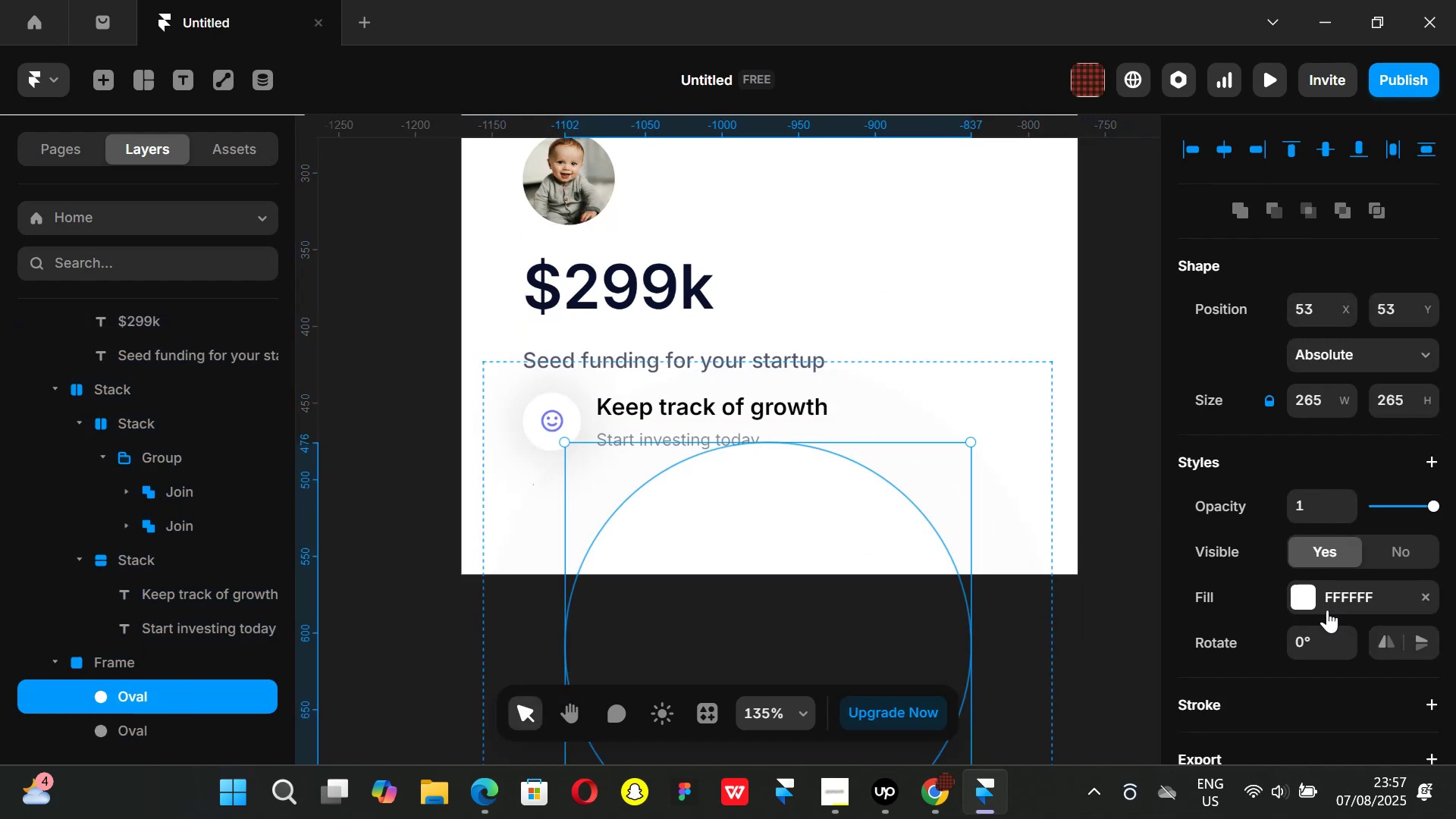 
left_click([1307, 596])
 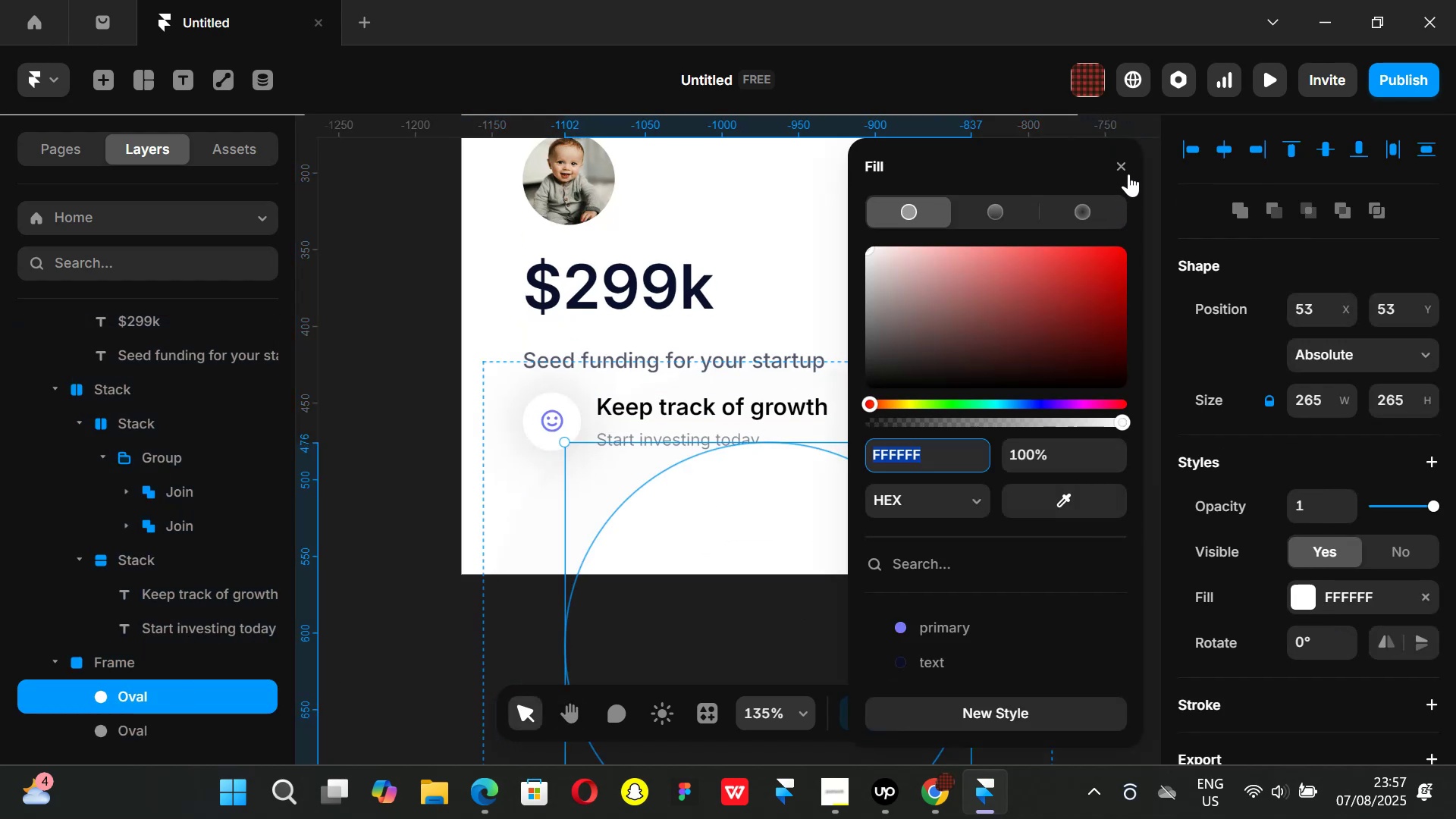 
left_click([1125, 165])
 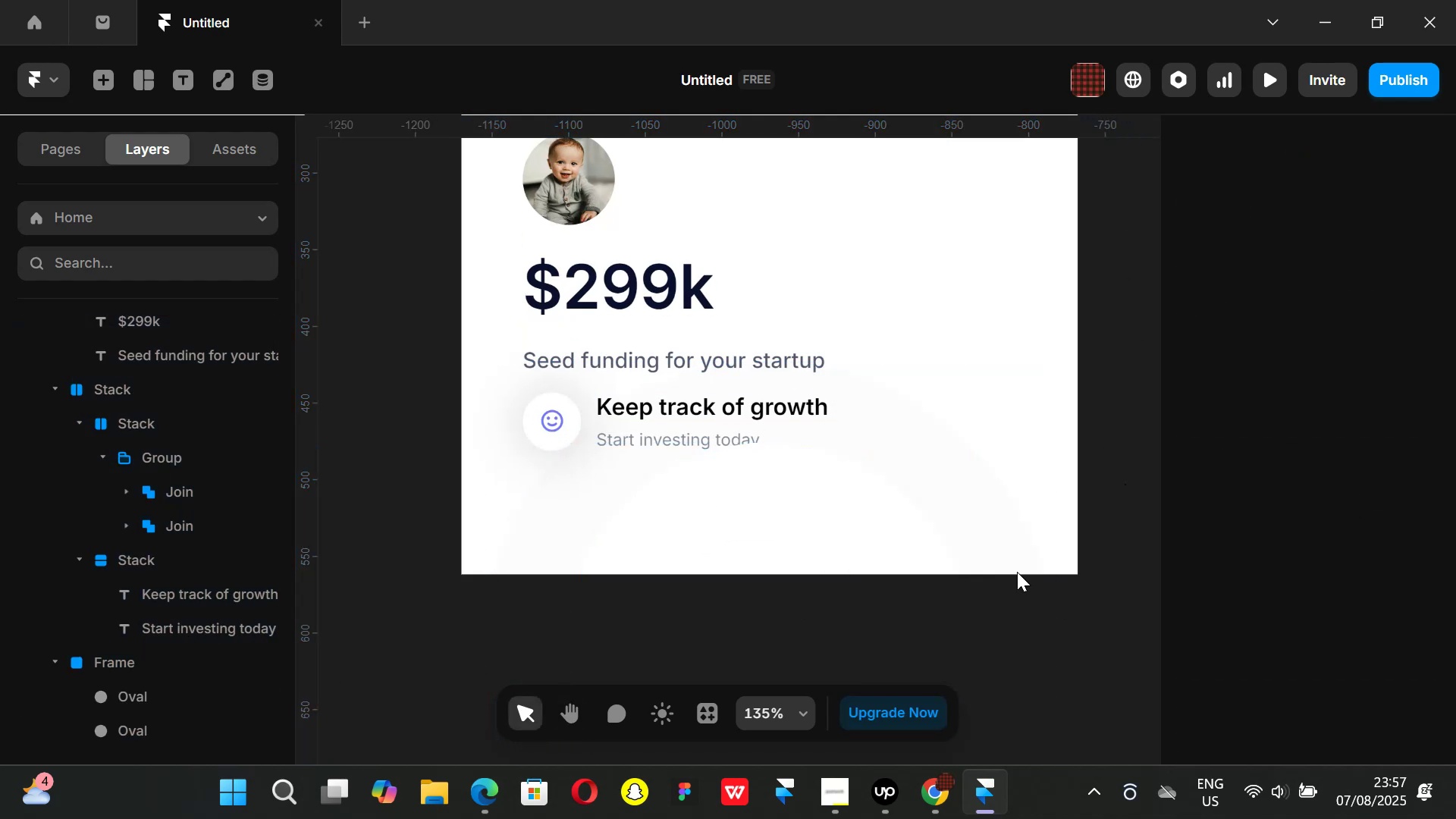 
left_click([946, 783])
 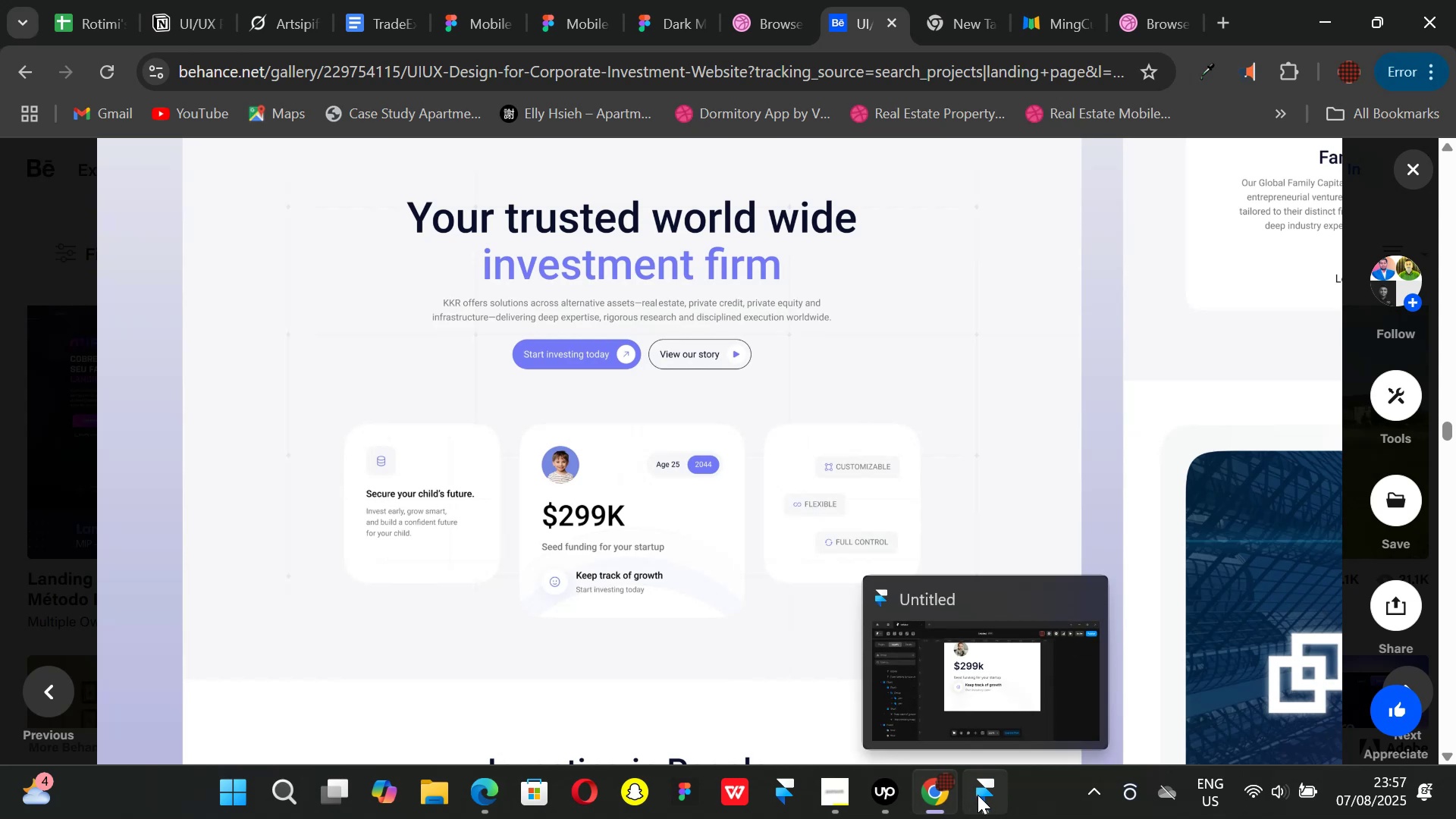 
left_click([980, 798])
 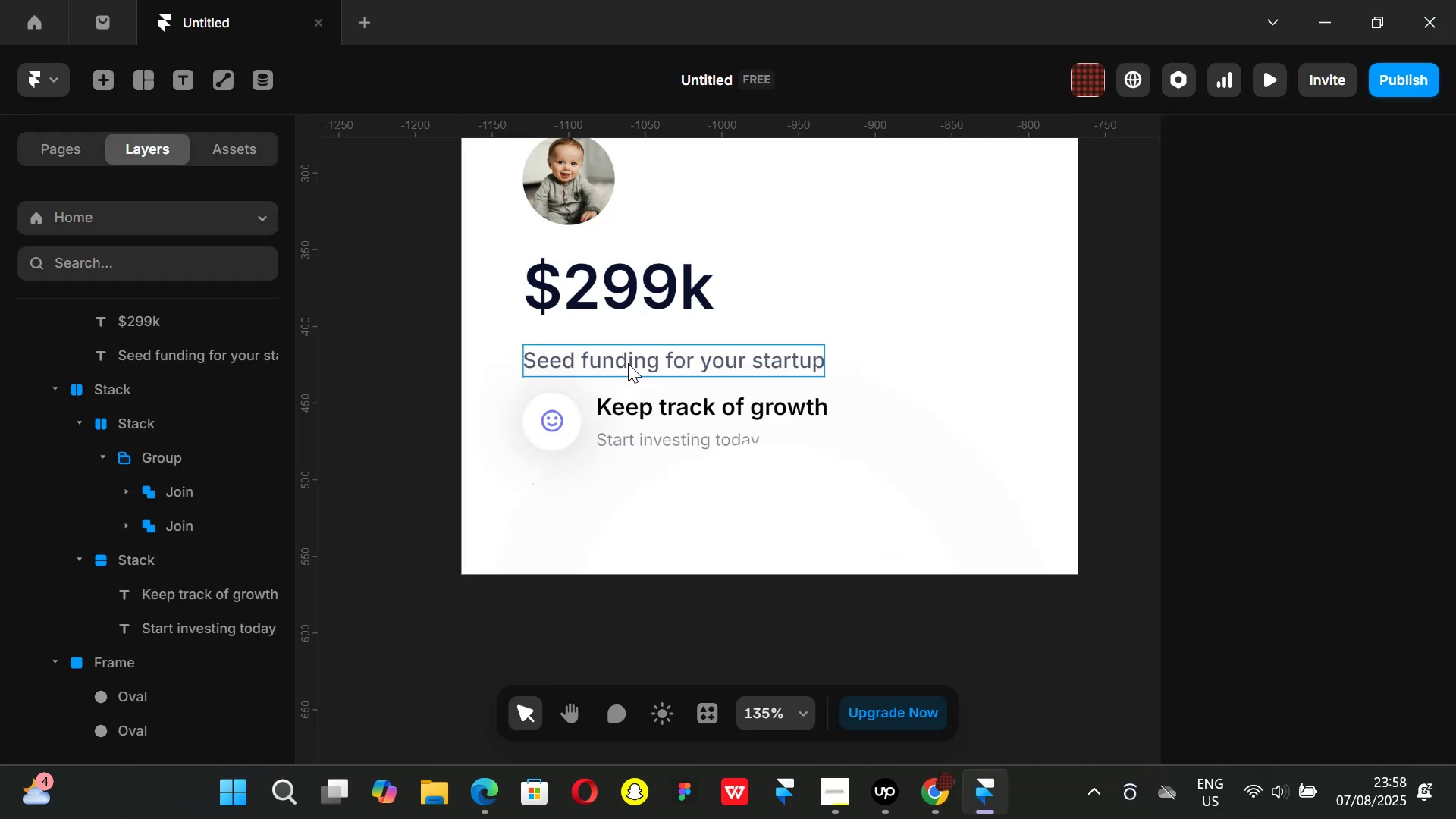 
left_click([628, 373])
 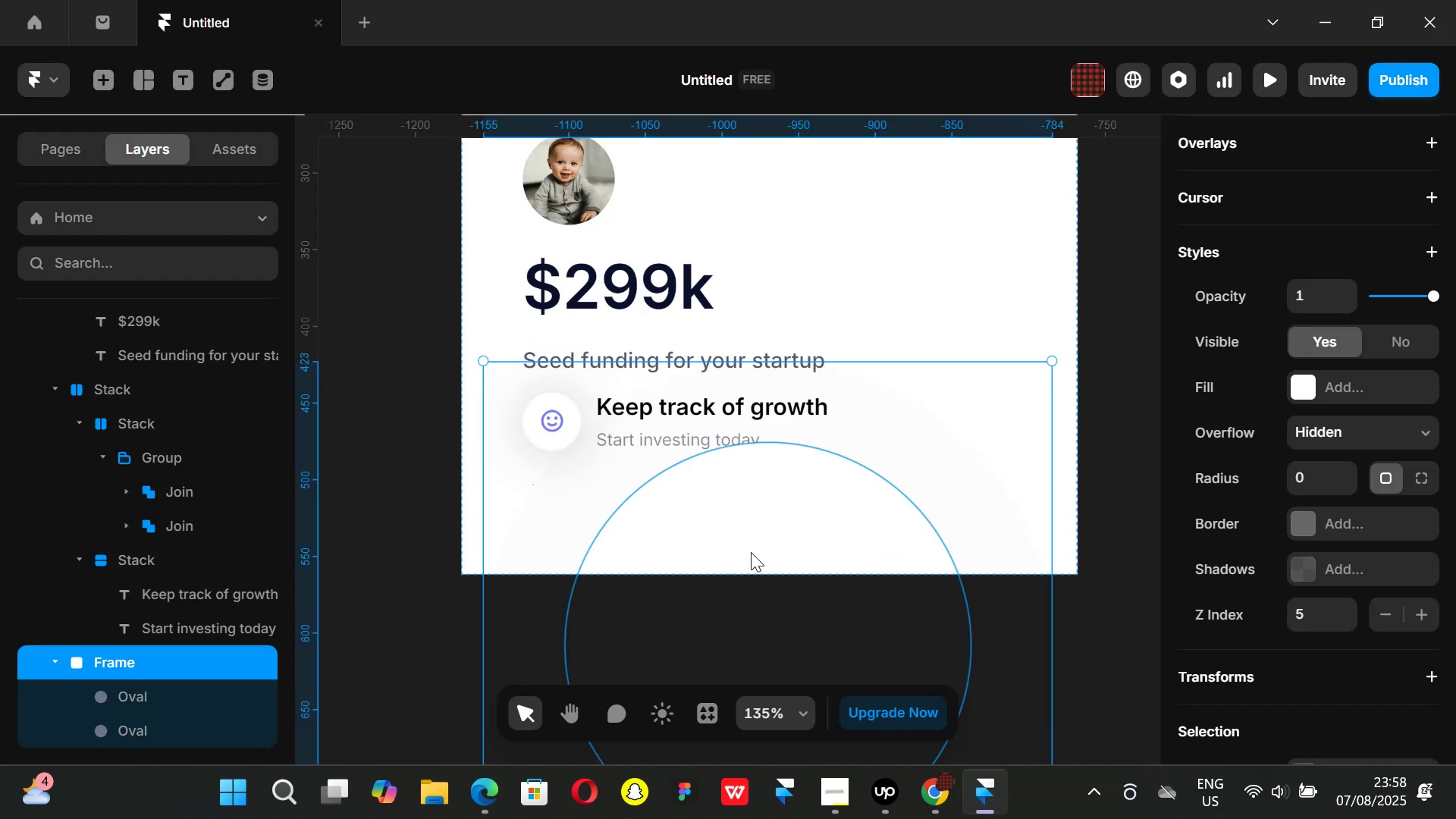 
left_click_drag(start_coordinate=[749, 544], to_coordinate=[745, 586])
 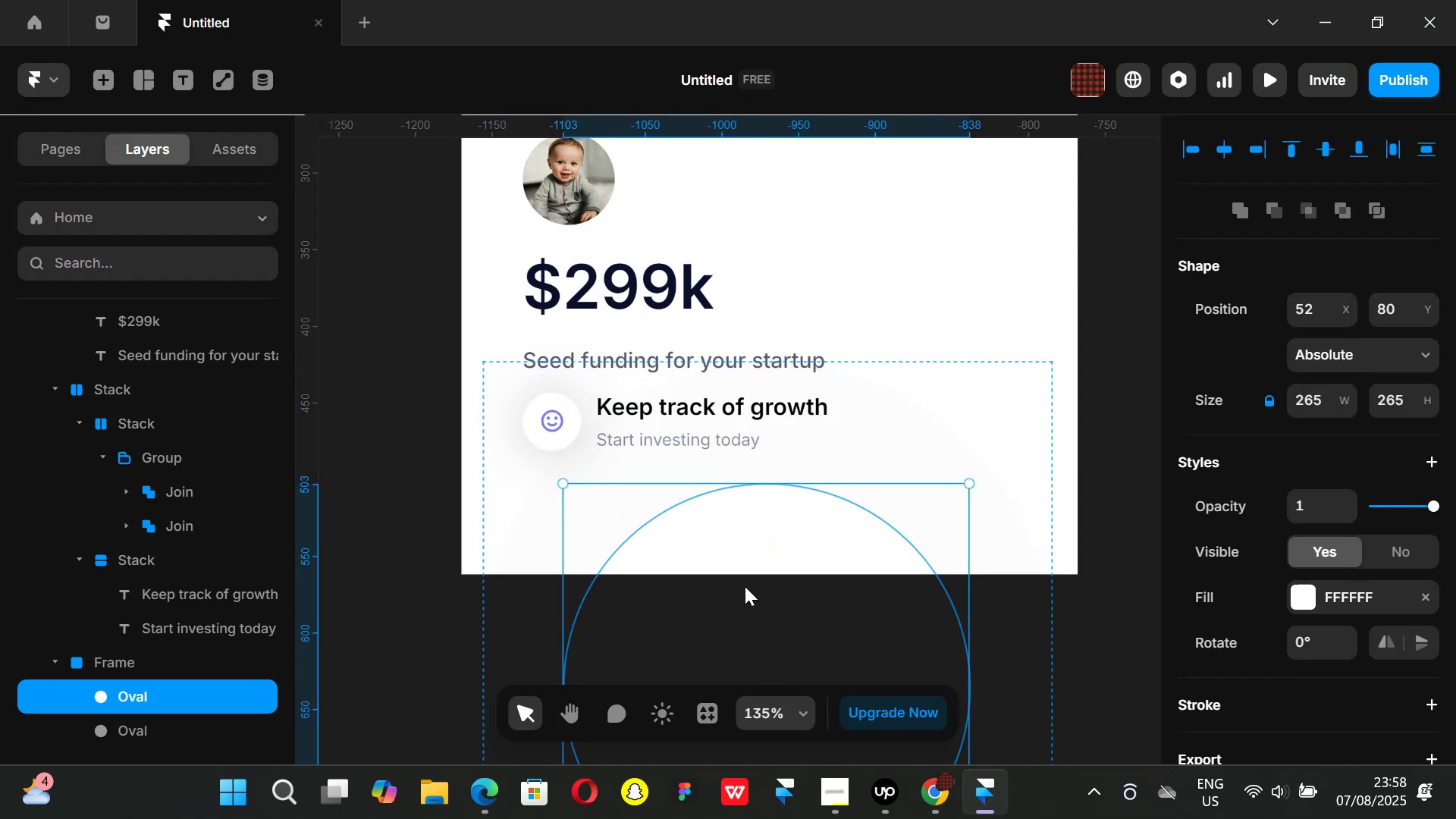 
key(Control+Z)
 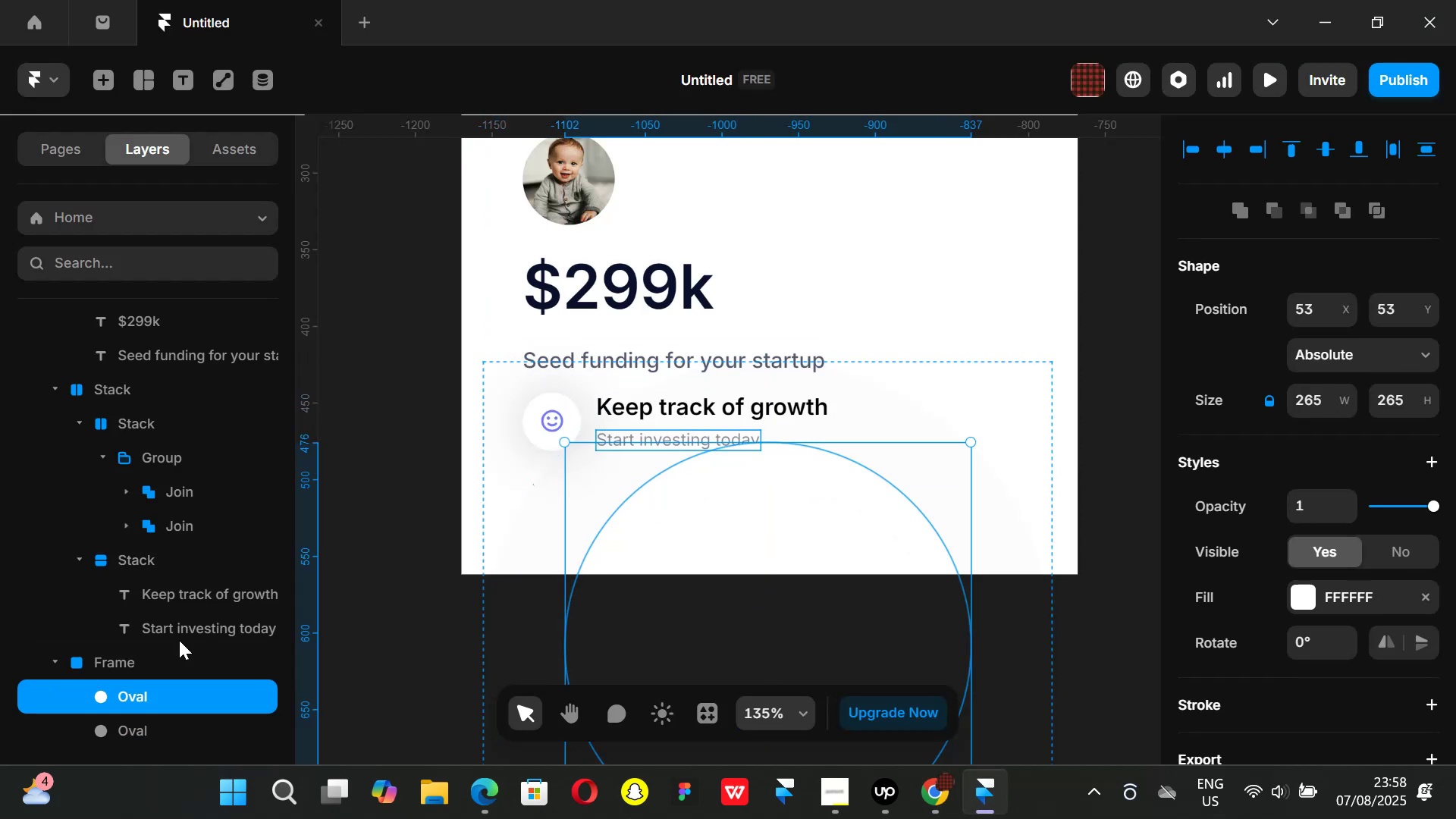 
left_click([135, 663])
 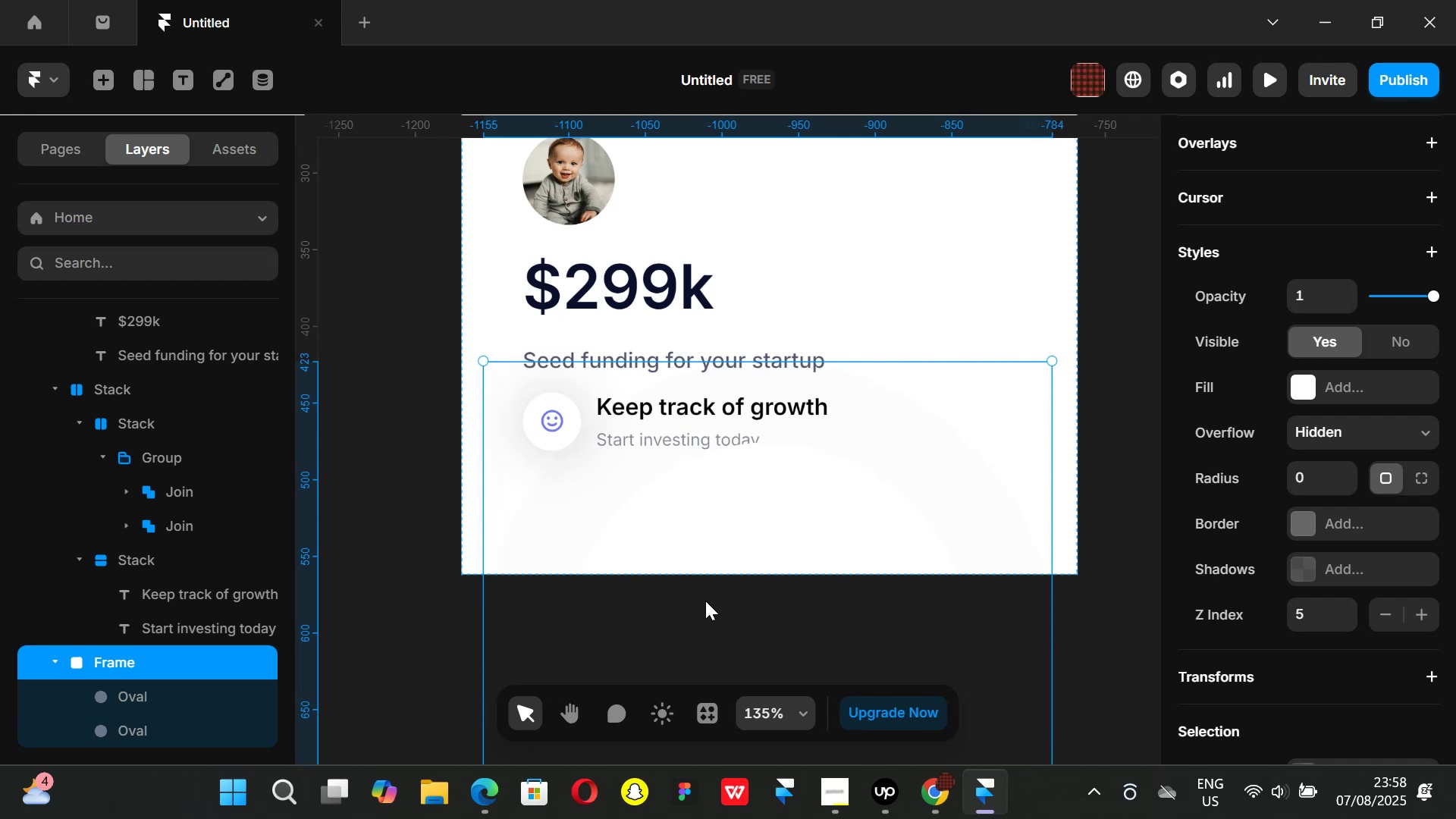 
wait(35.2)
 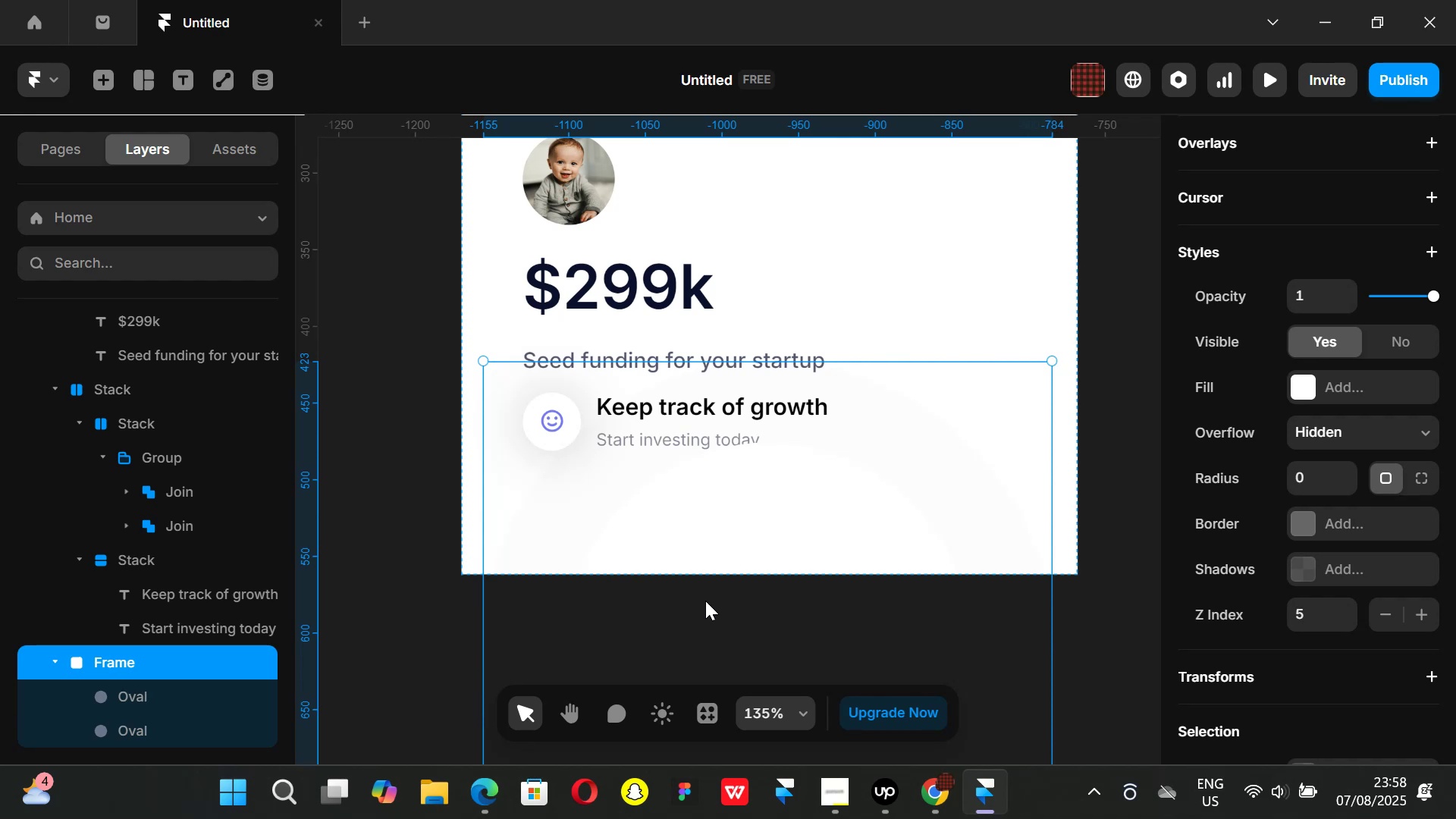 
left_click([1119, 443])
 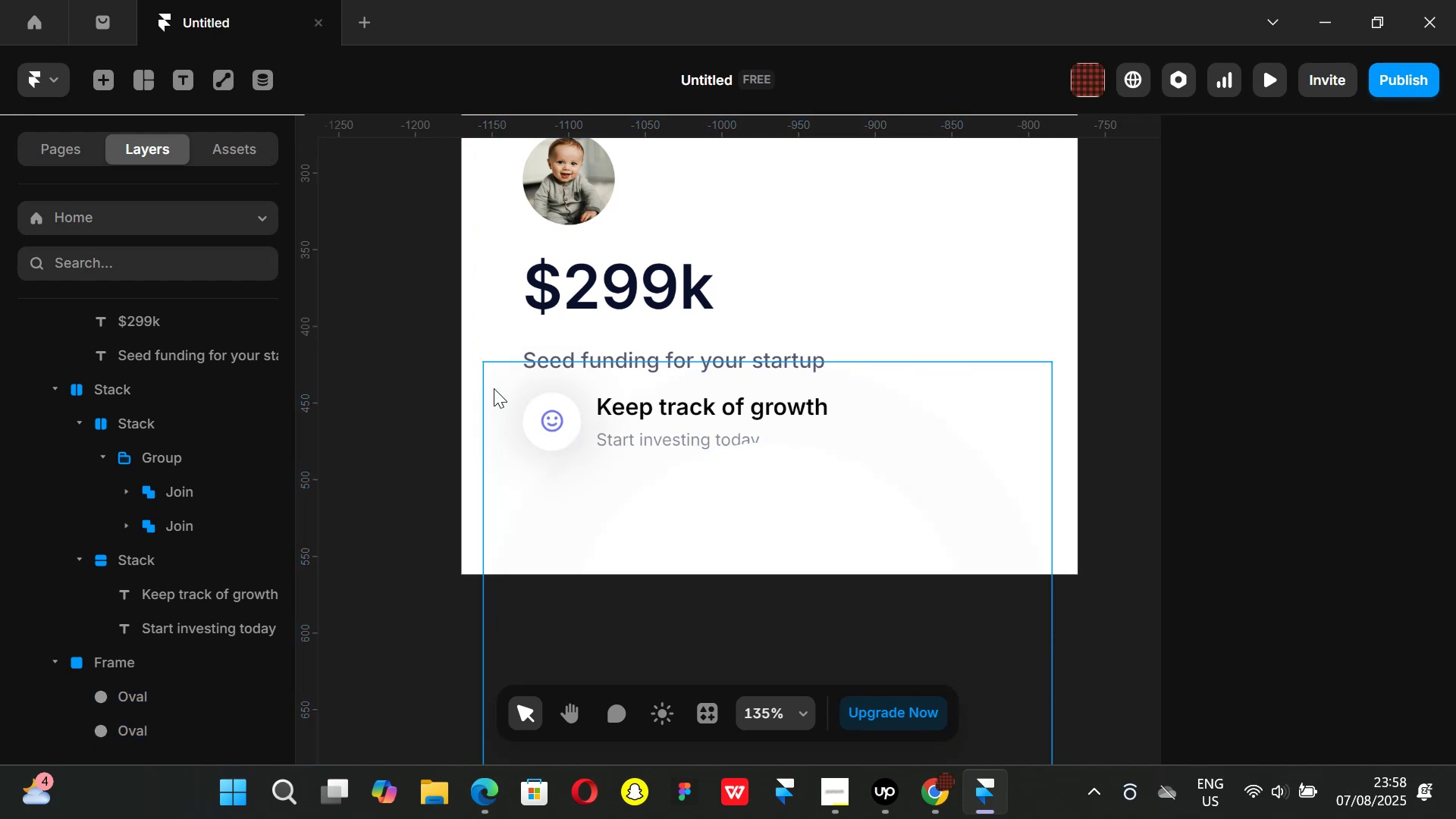 
left_click([493, 386])
 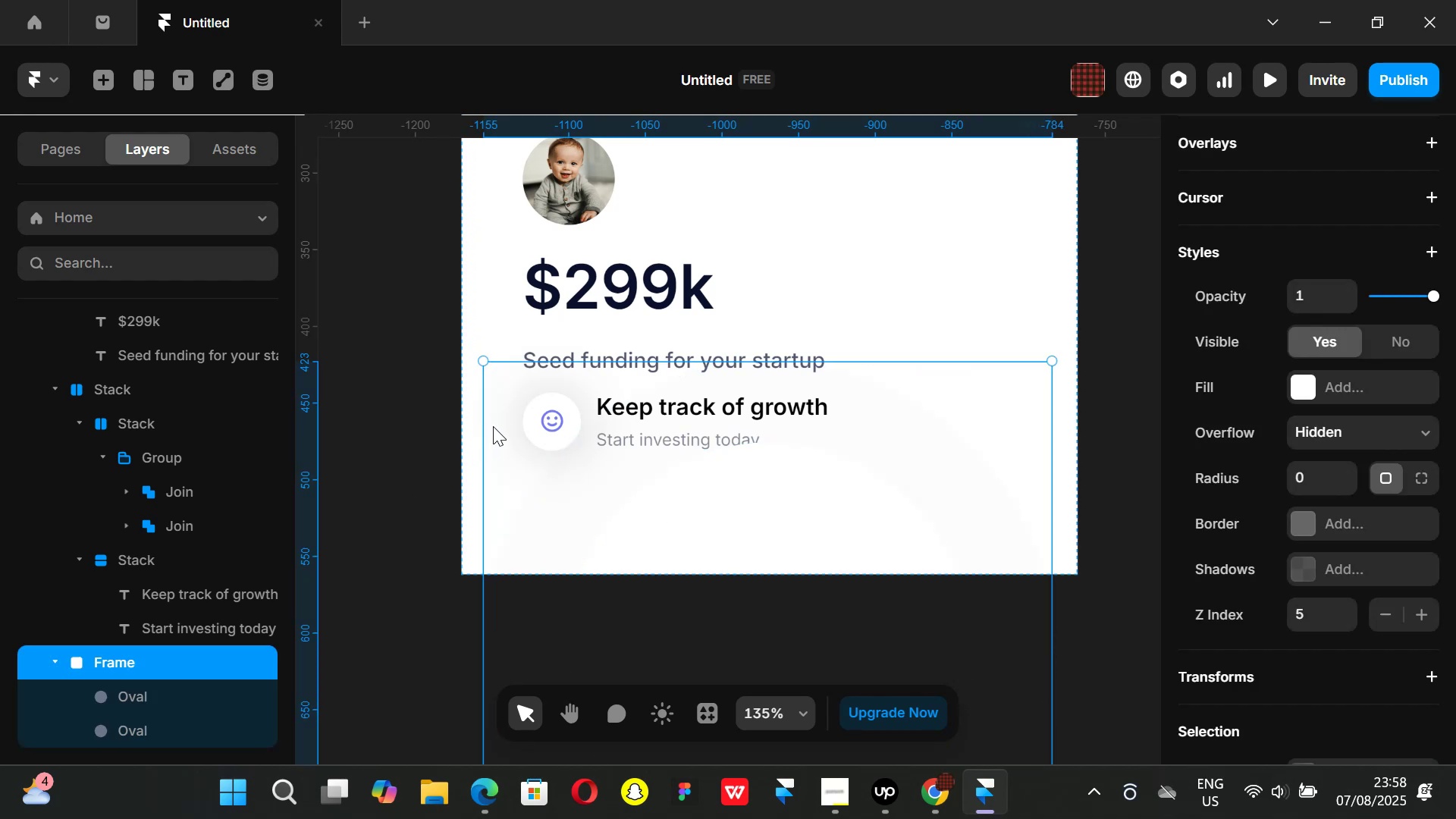 
left_click_drag(start_coordinate=[493, 426], to_coordinate=[481, 416])
 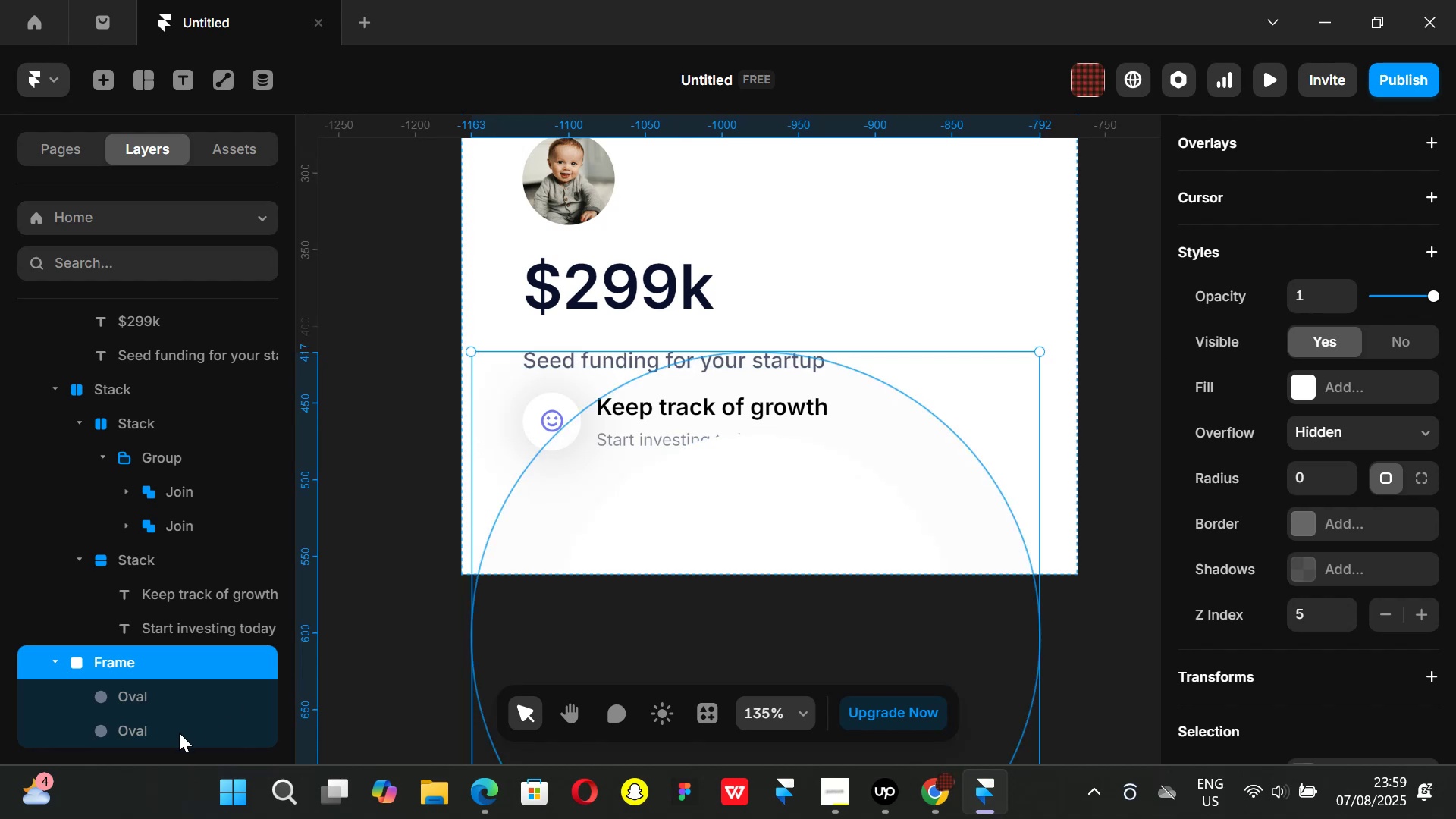 
left_click([168, 730])
 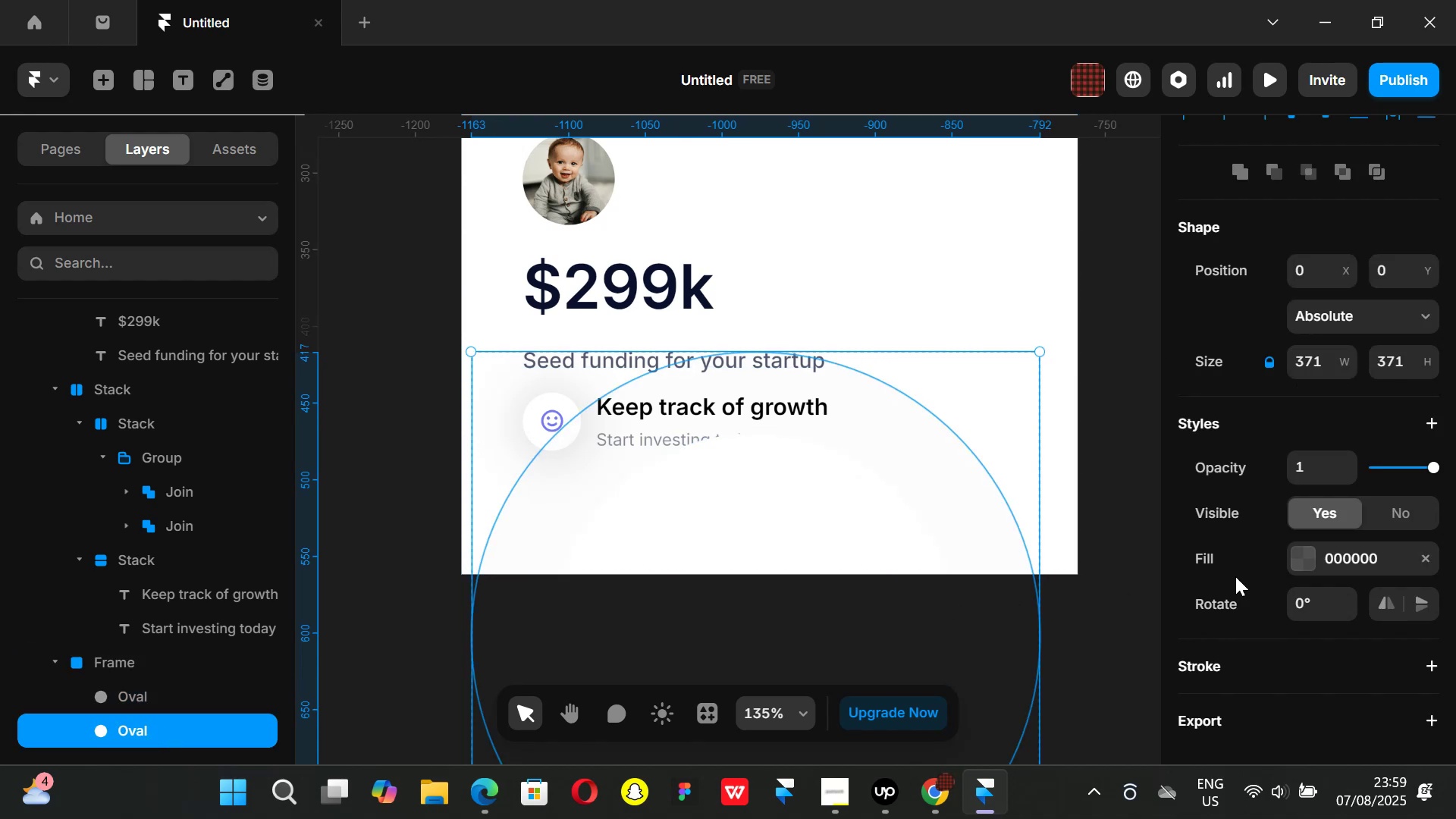 
scroll: coordinate [1284, 610], scroll_direction: down, amount: 9.0
 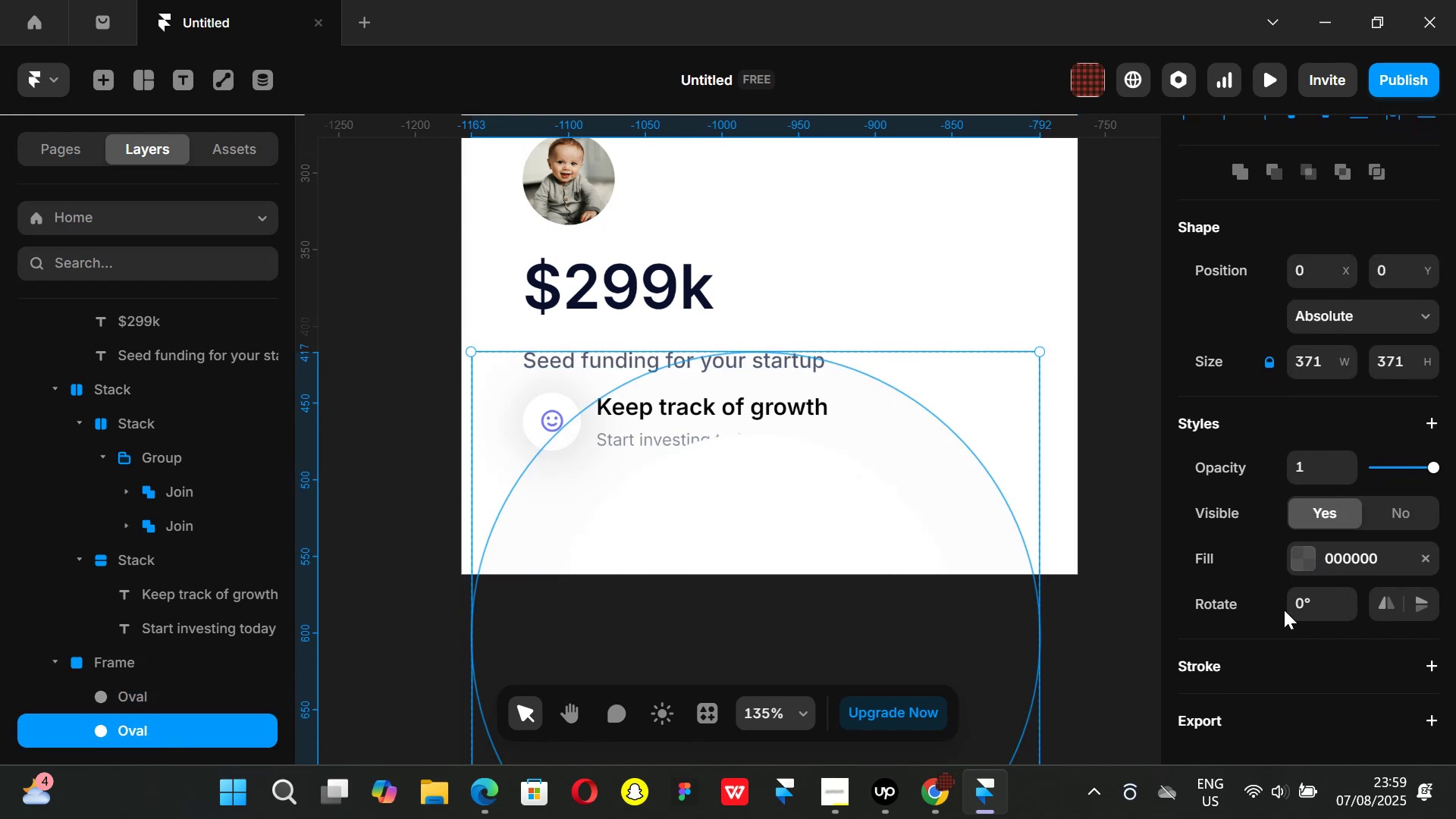 
scroll: coordinate [1284, 610], scroll_direction: none, amount: 0.0
 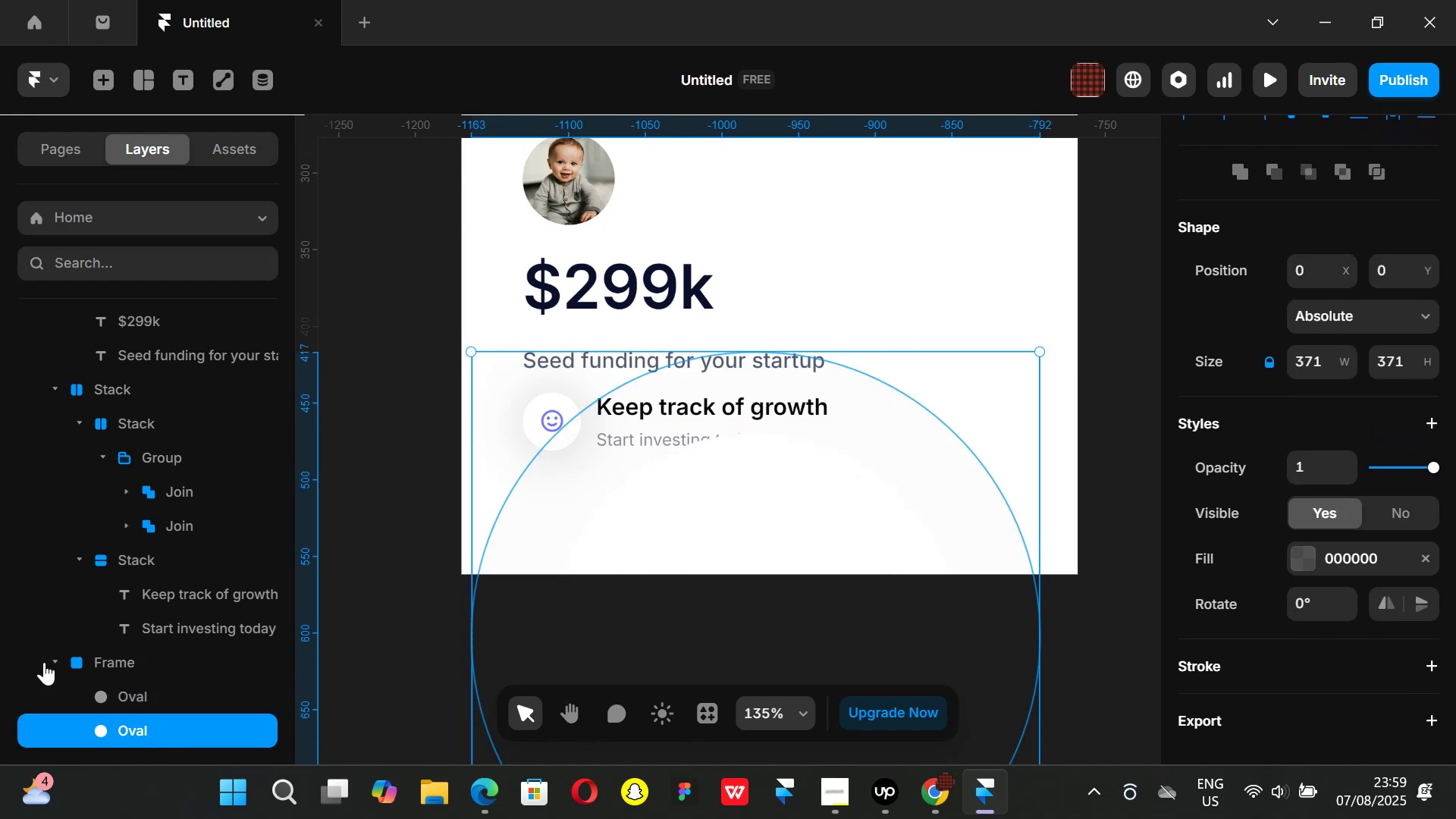 
left_click([53, 662])
 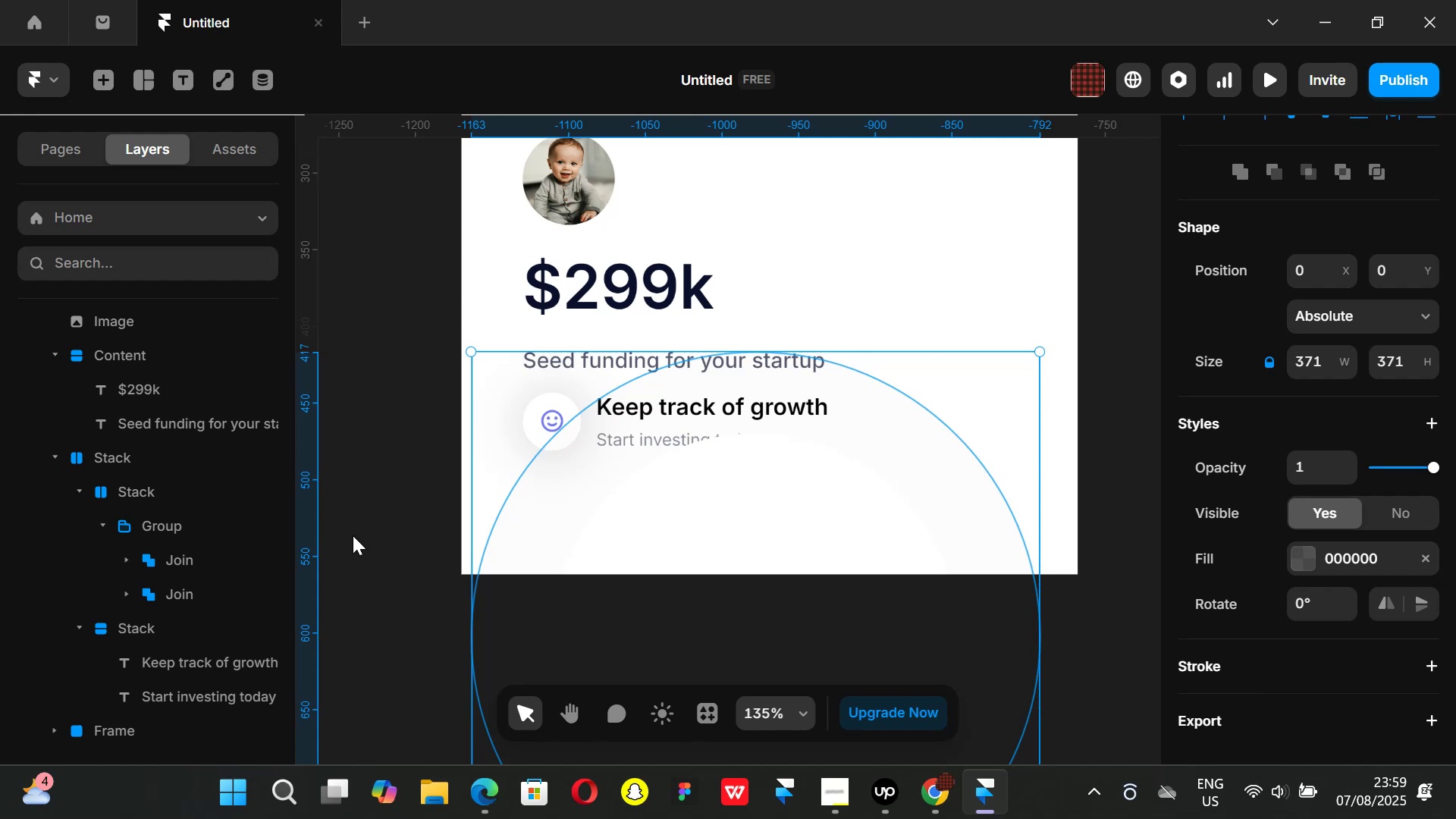 
left_click([121, 726])
 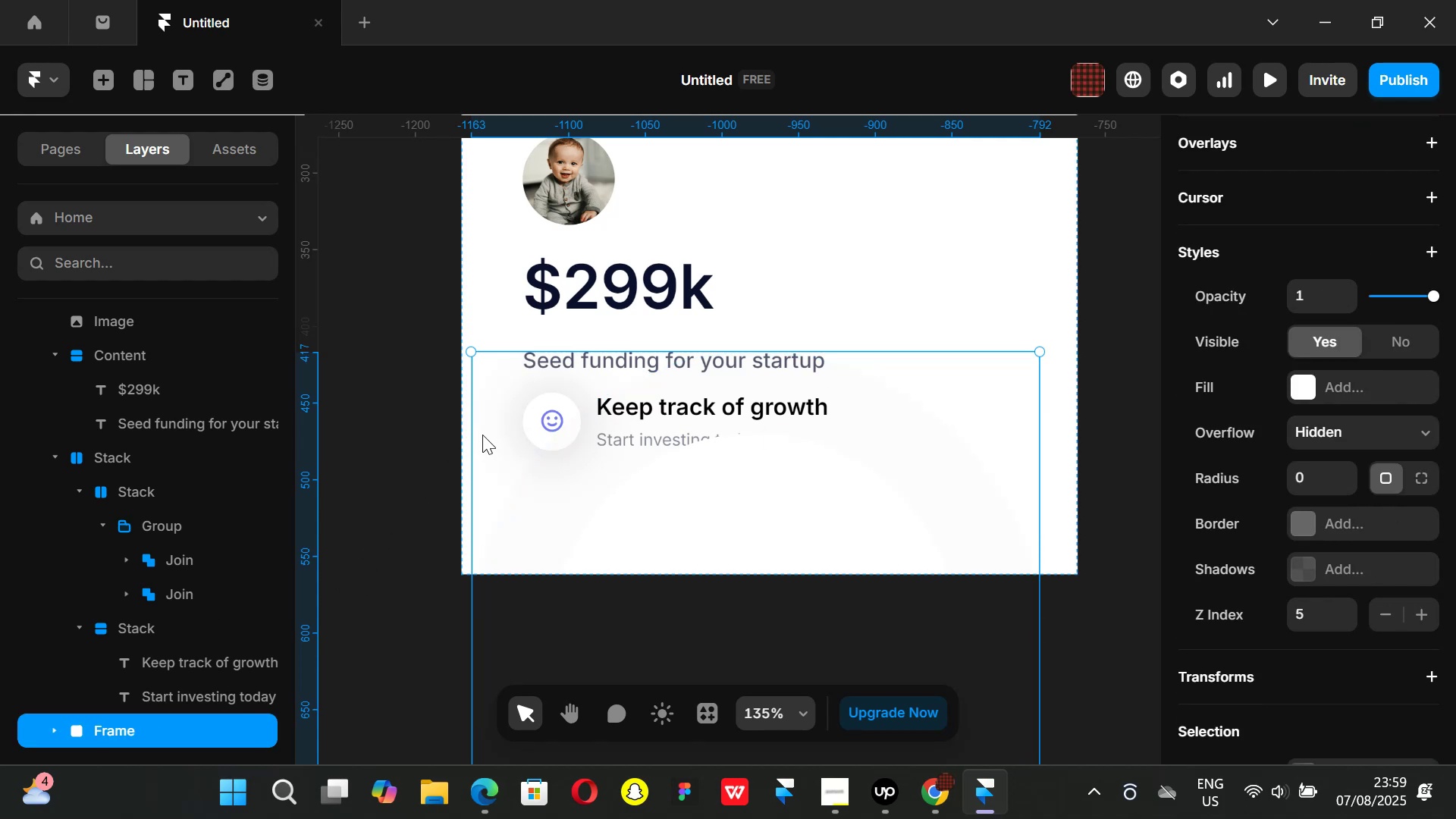 
left_click_drag(start_coordinate=[489, 435], to_coordinate=[494, 556])
 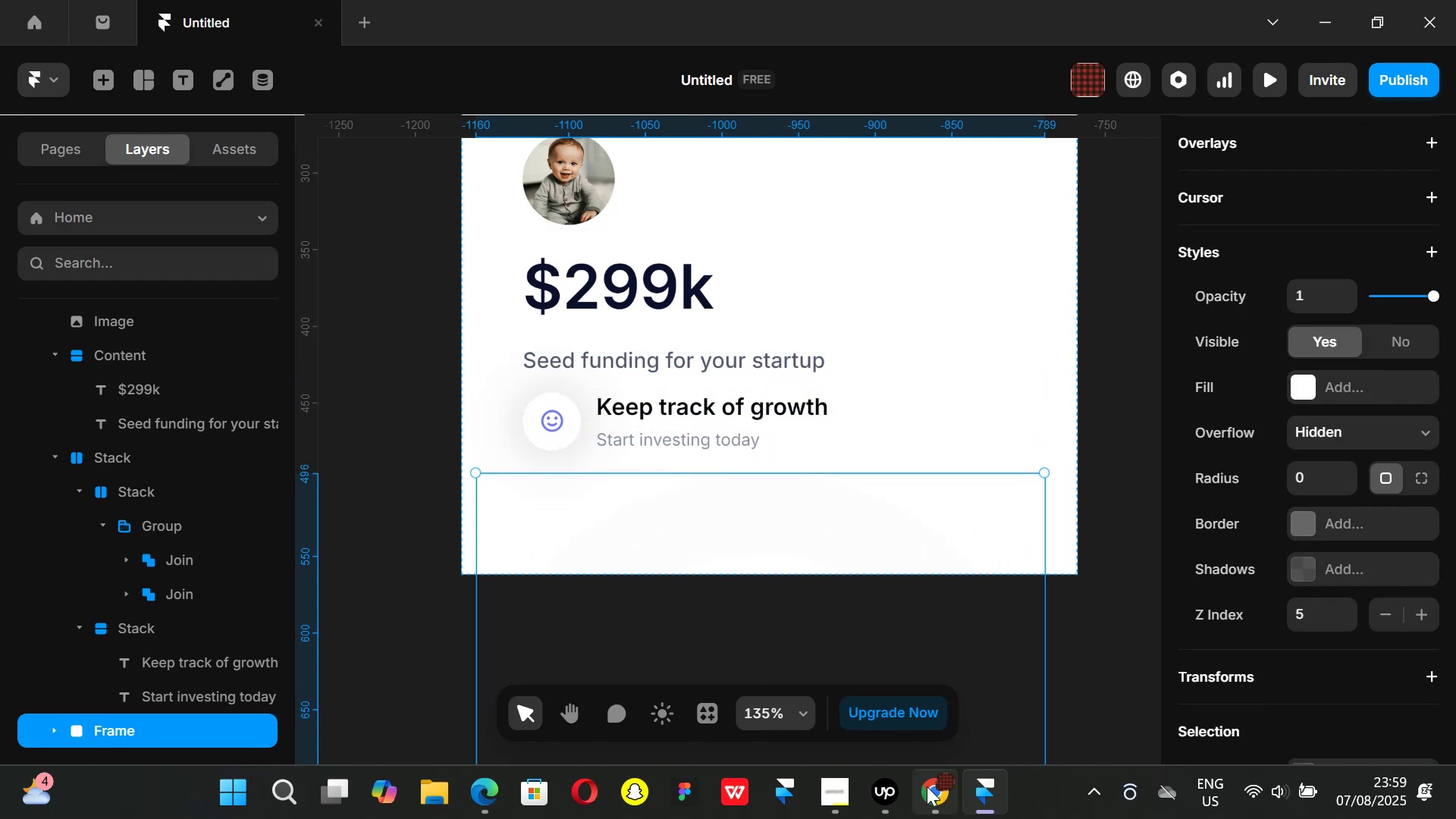 
left_click([929, 789])
 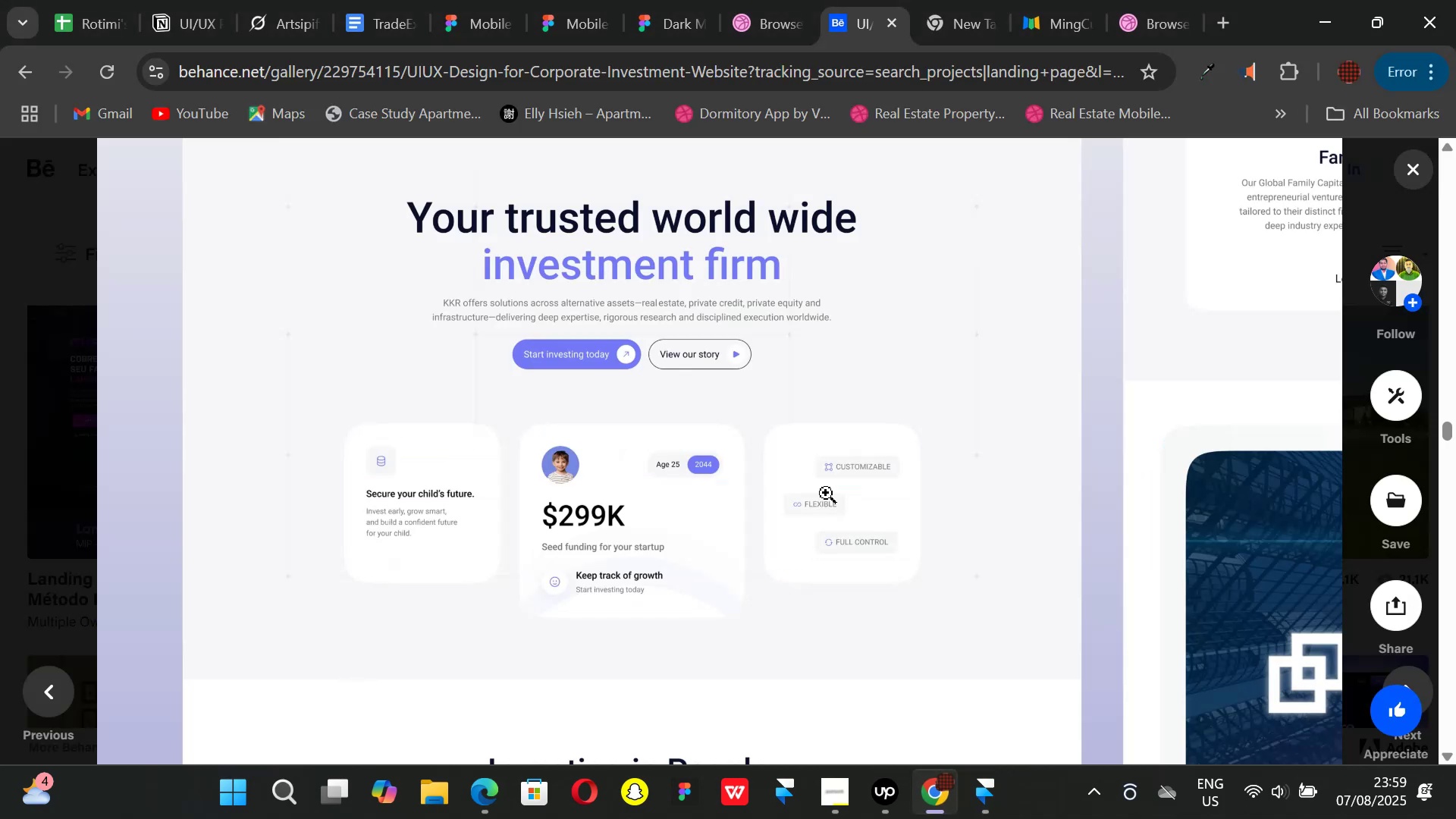 
scroll: coordinate [826, 493], scroll_direction: down, amount: 1.0
 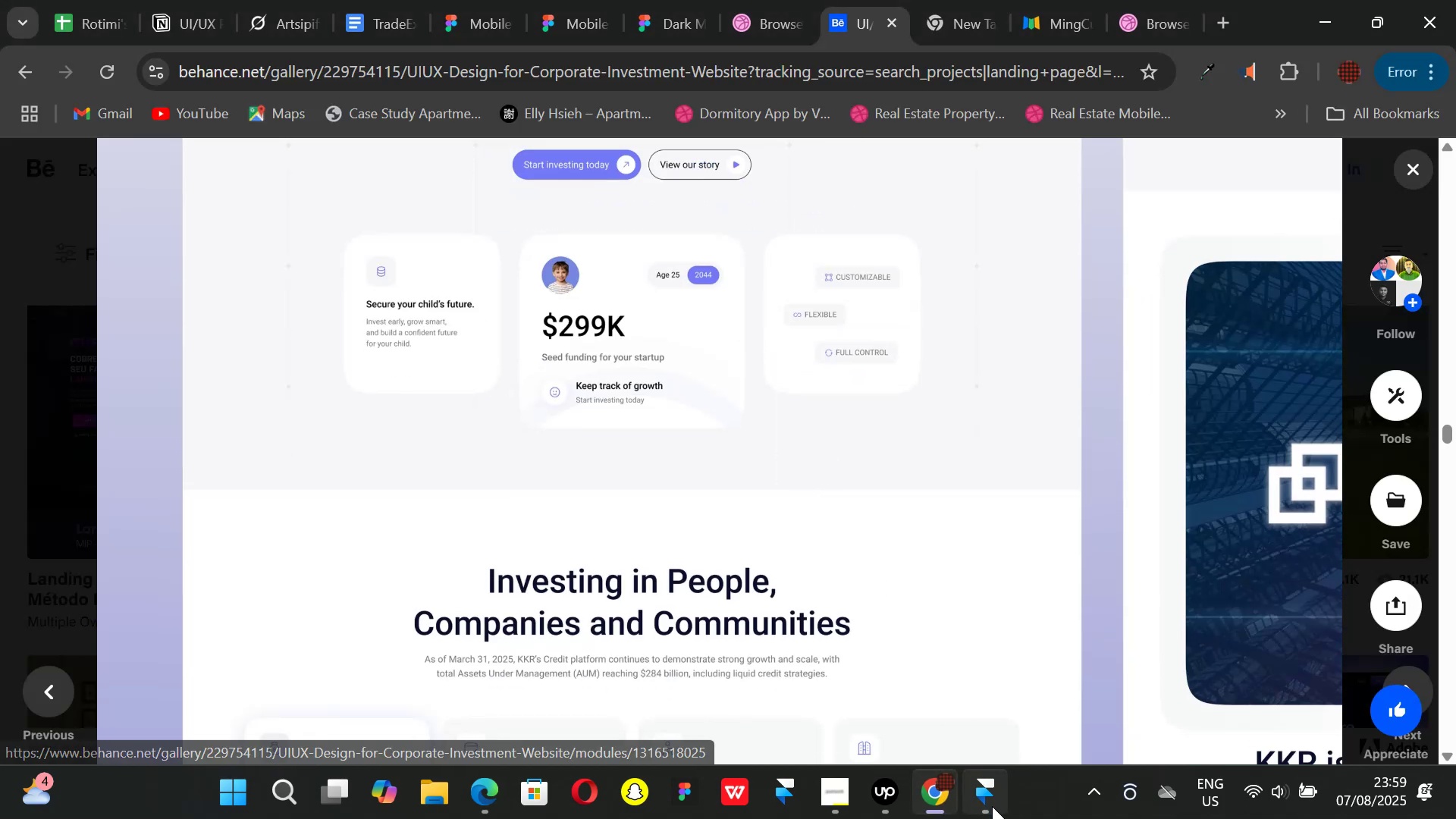 
left_click([992, 806])
 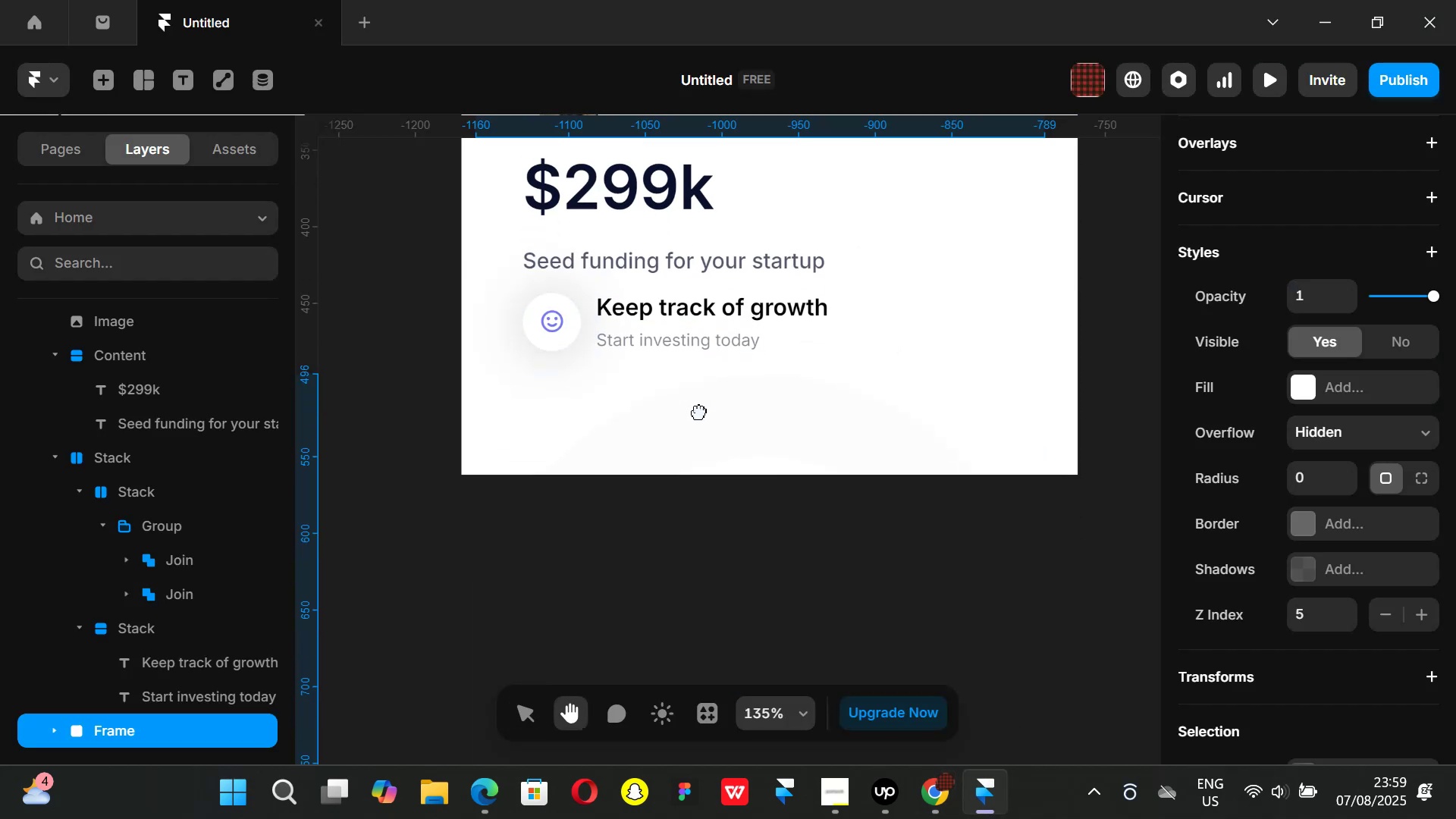 
hold_key(key=ControlLeft, duration=0.53)
scroll: coordinate [699, 412], scroll_direction: down, amount: 2.0
 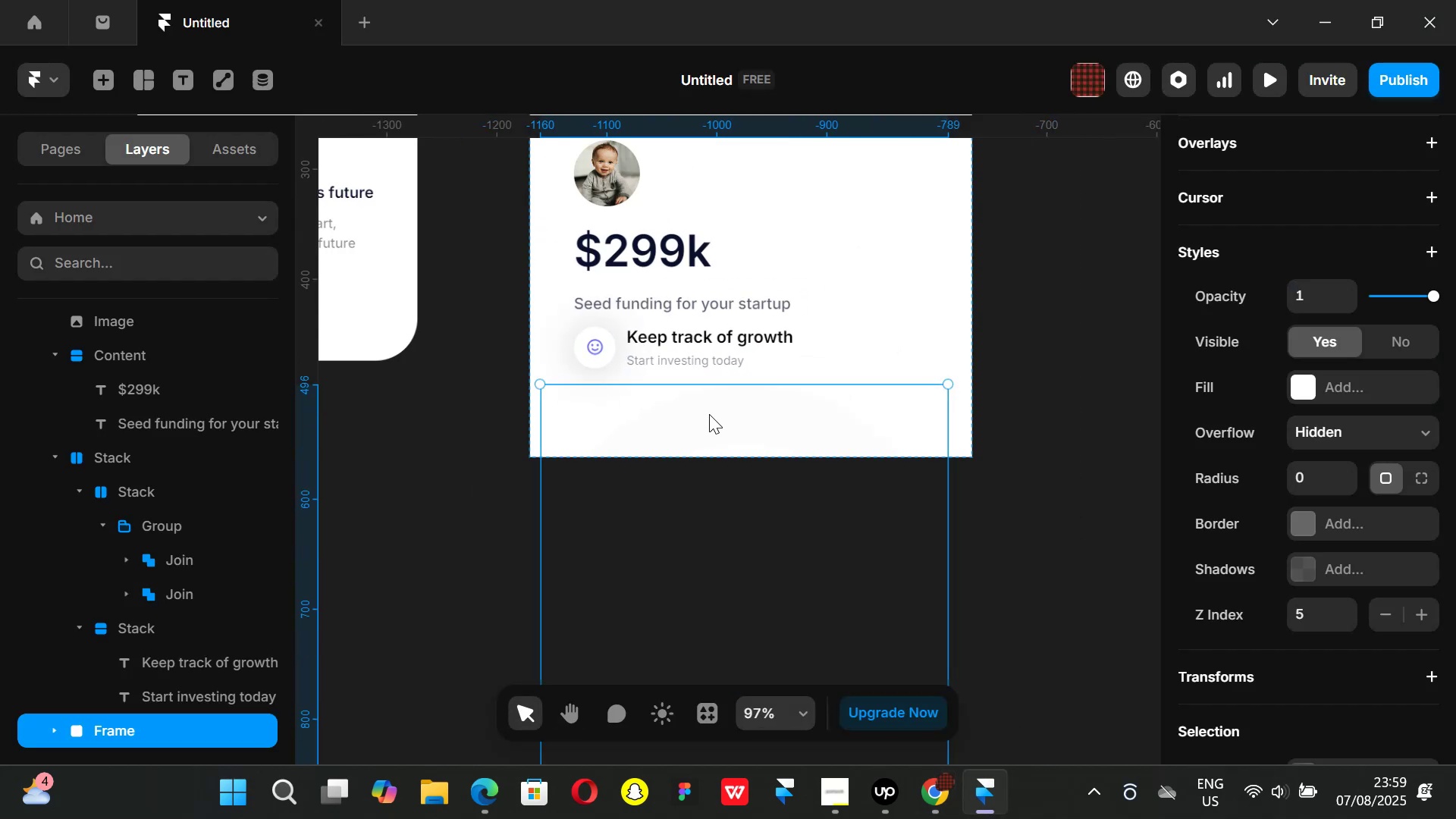 
hold_key(key=AltLeft, duration=1.51)
left_click_drag(start_coordinate=[709, 414], to_coordinate=[748, 436])
 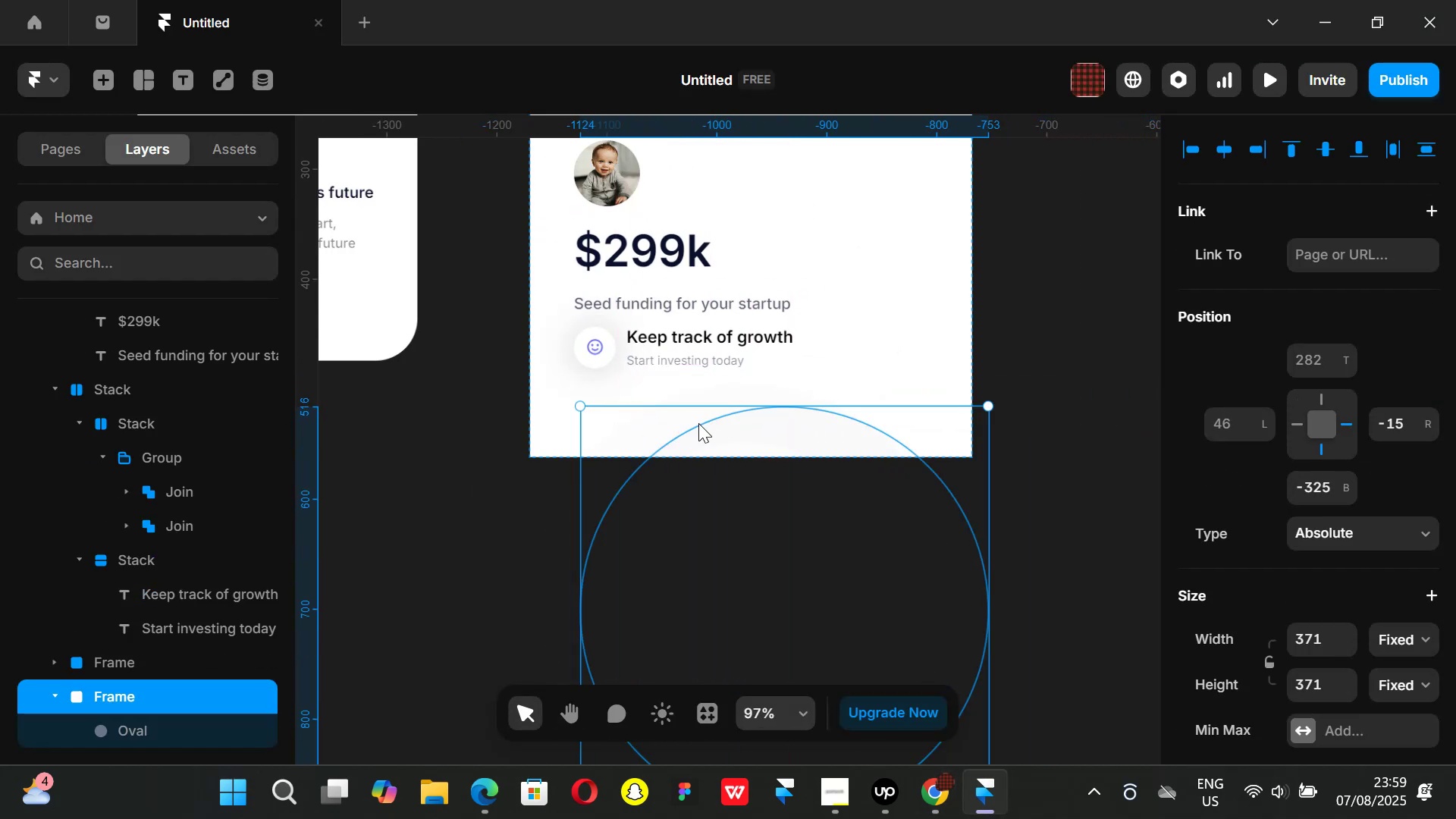 
hold_key(key=AltLeft, duration=1.51)
 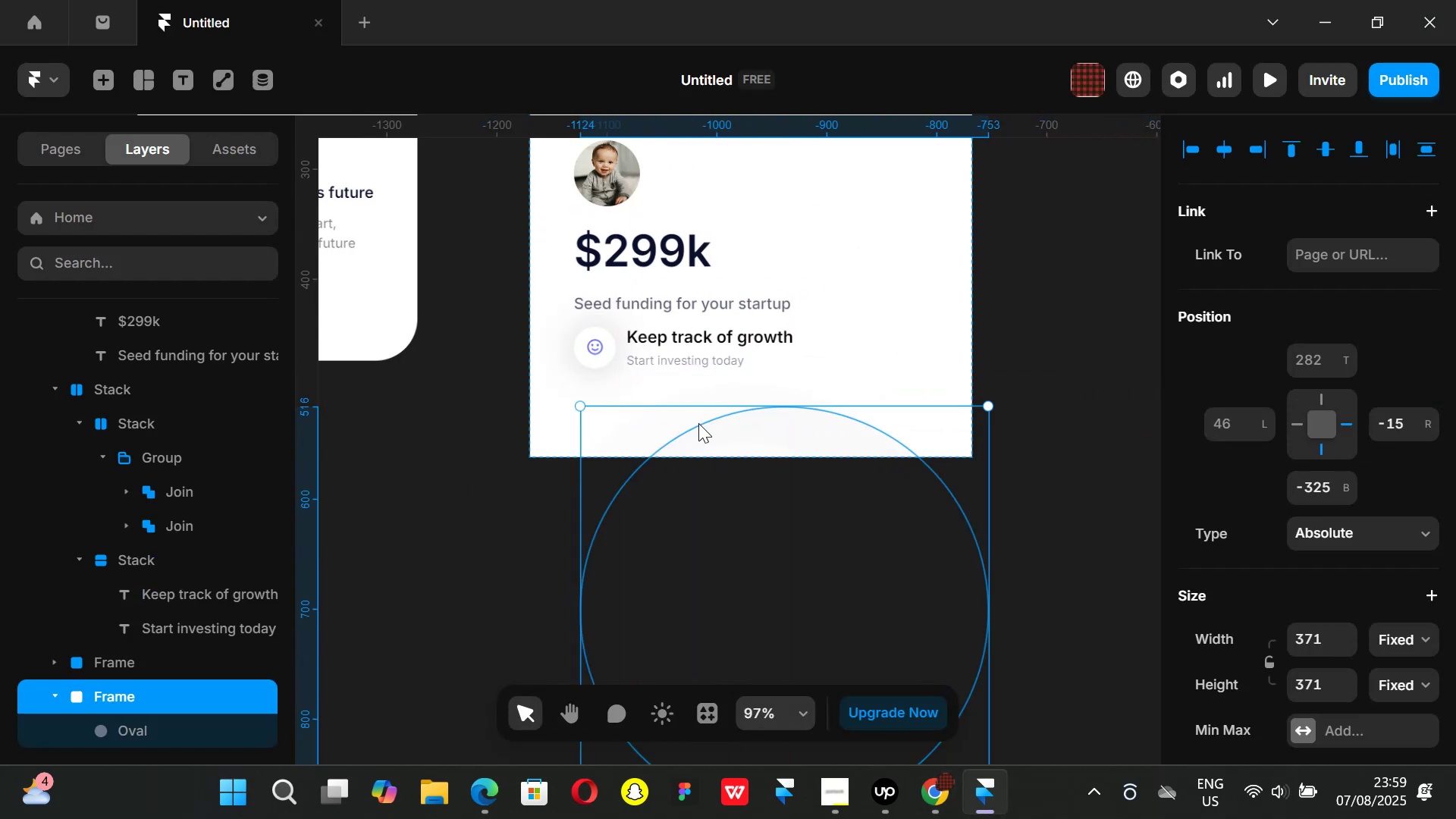 
hold_key(key=AltLeft, duration=0.55)
 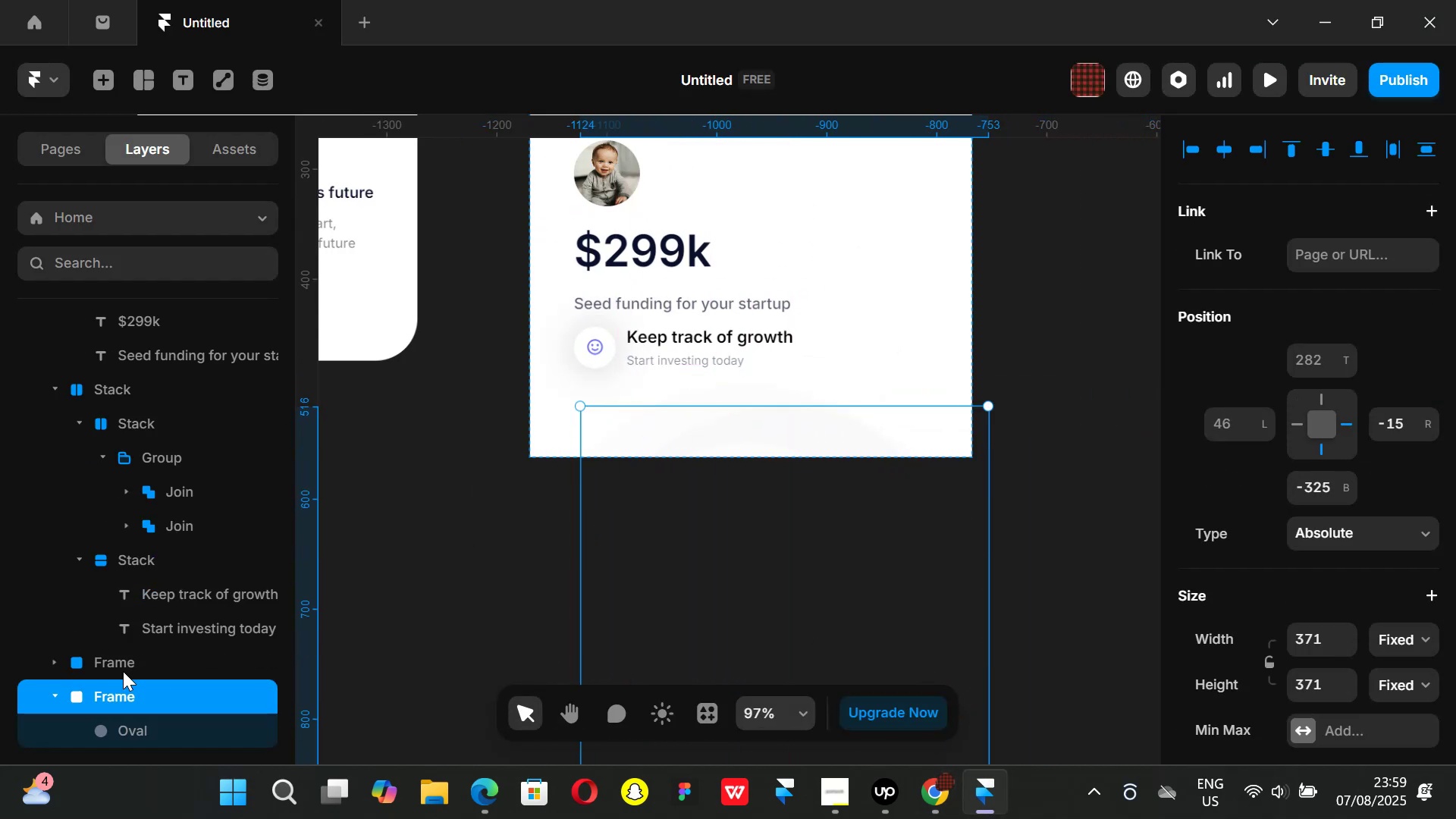 
double_click([123, 665])
 